 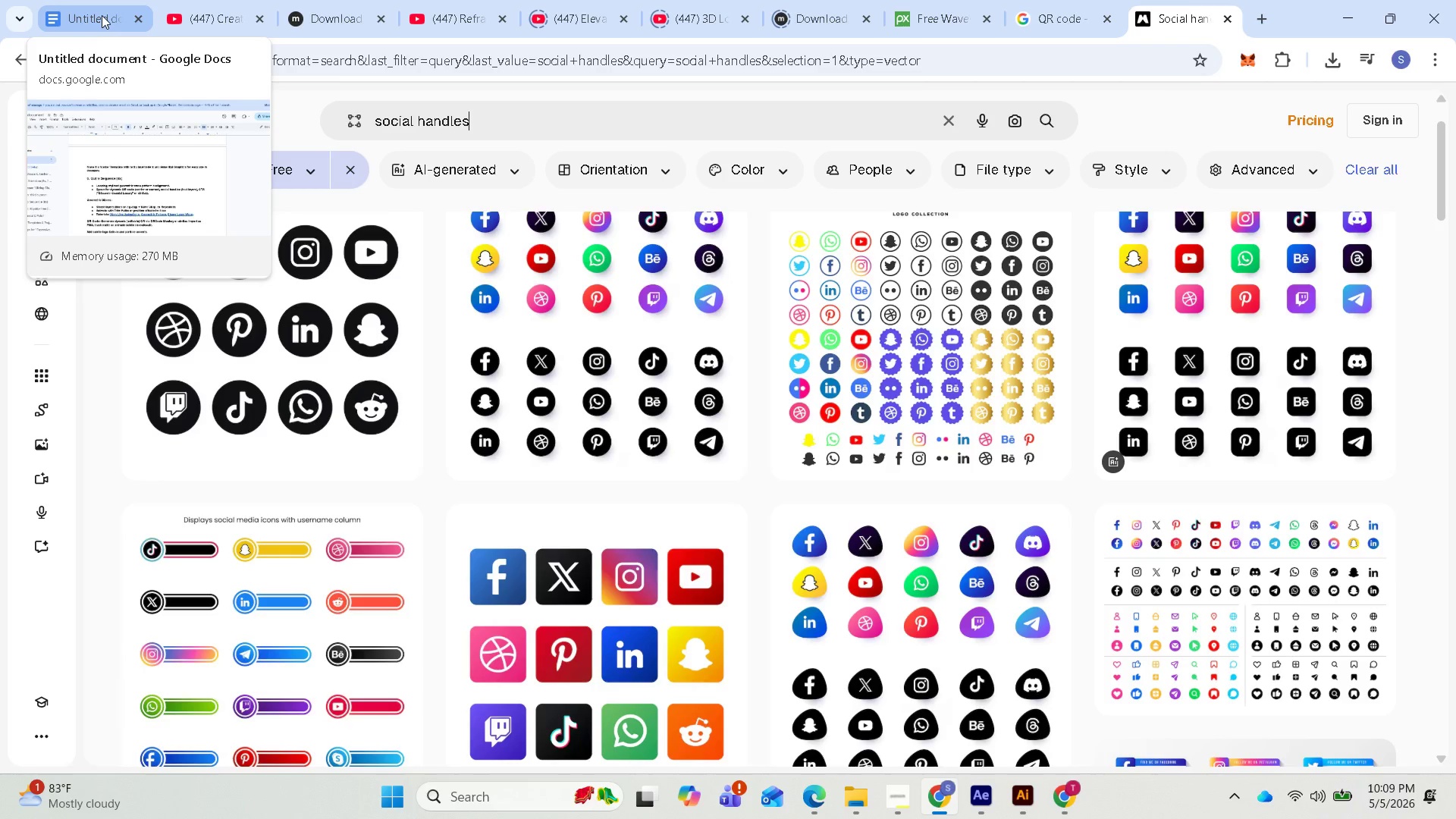 
left_click([102, 15])
 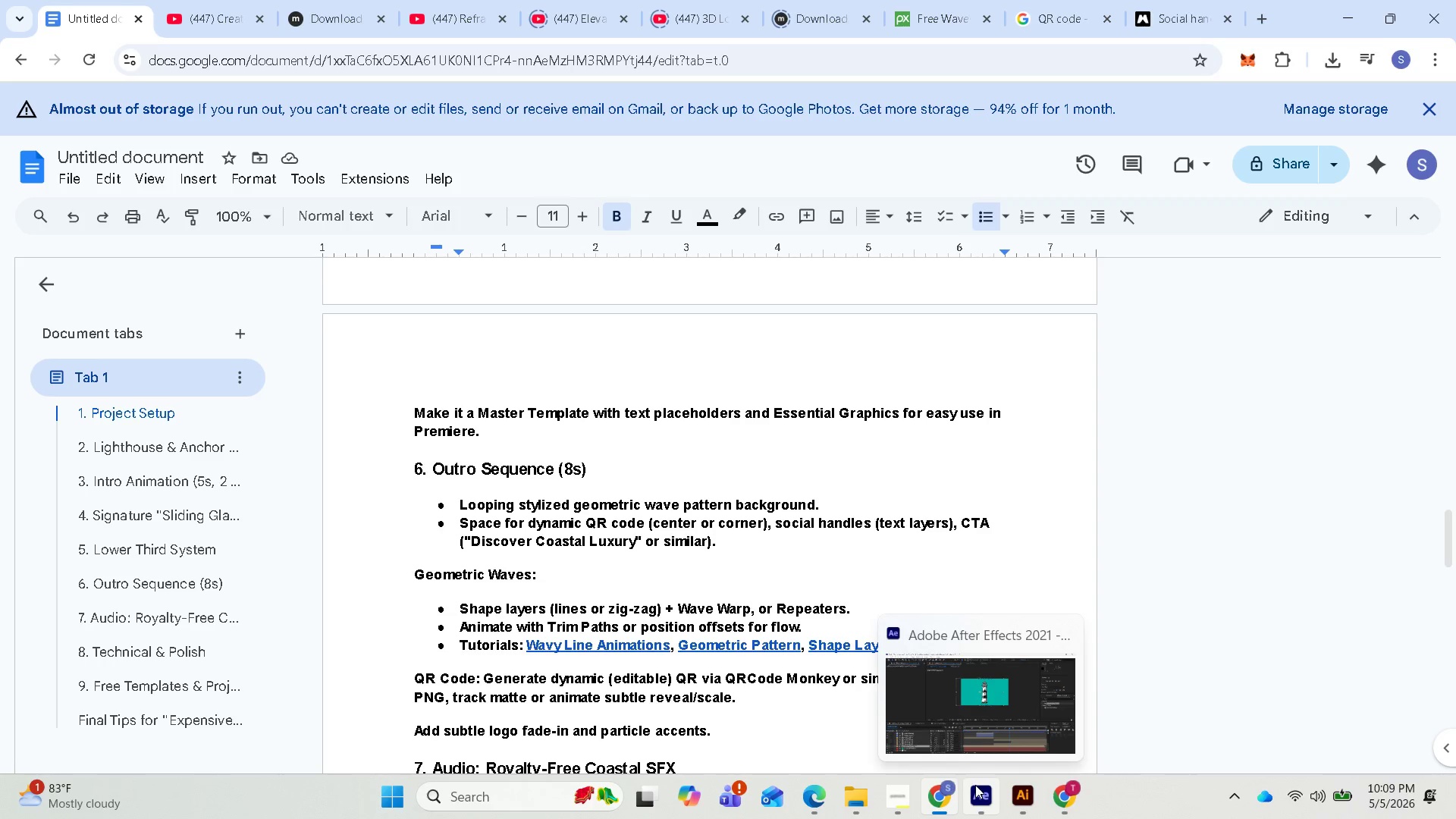 
wait(27.19)
 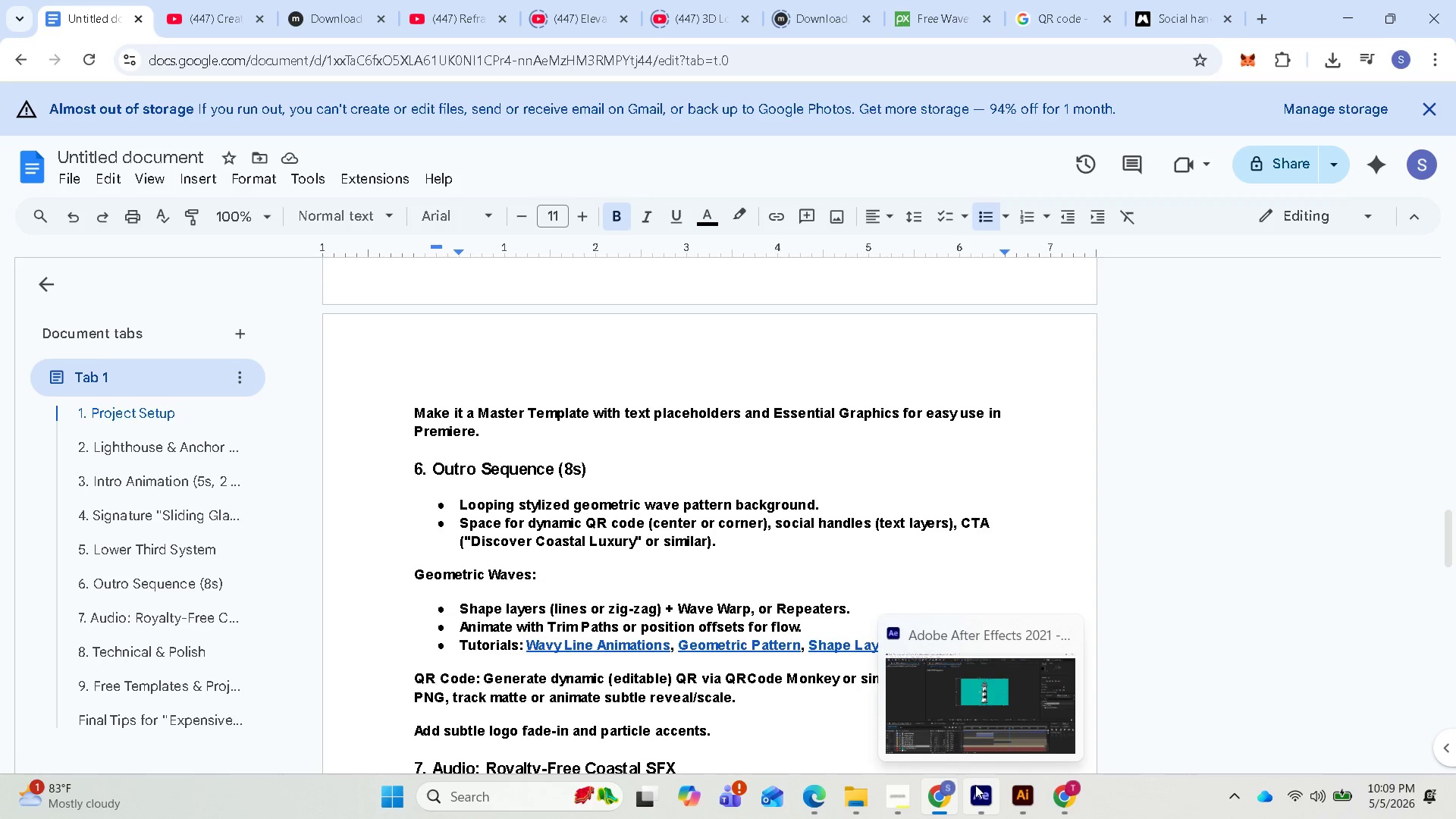 
left_click([974, 797])
 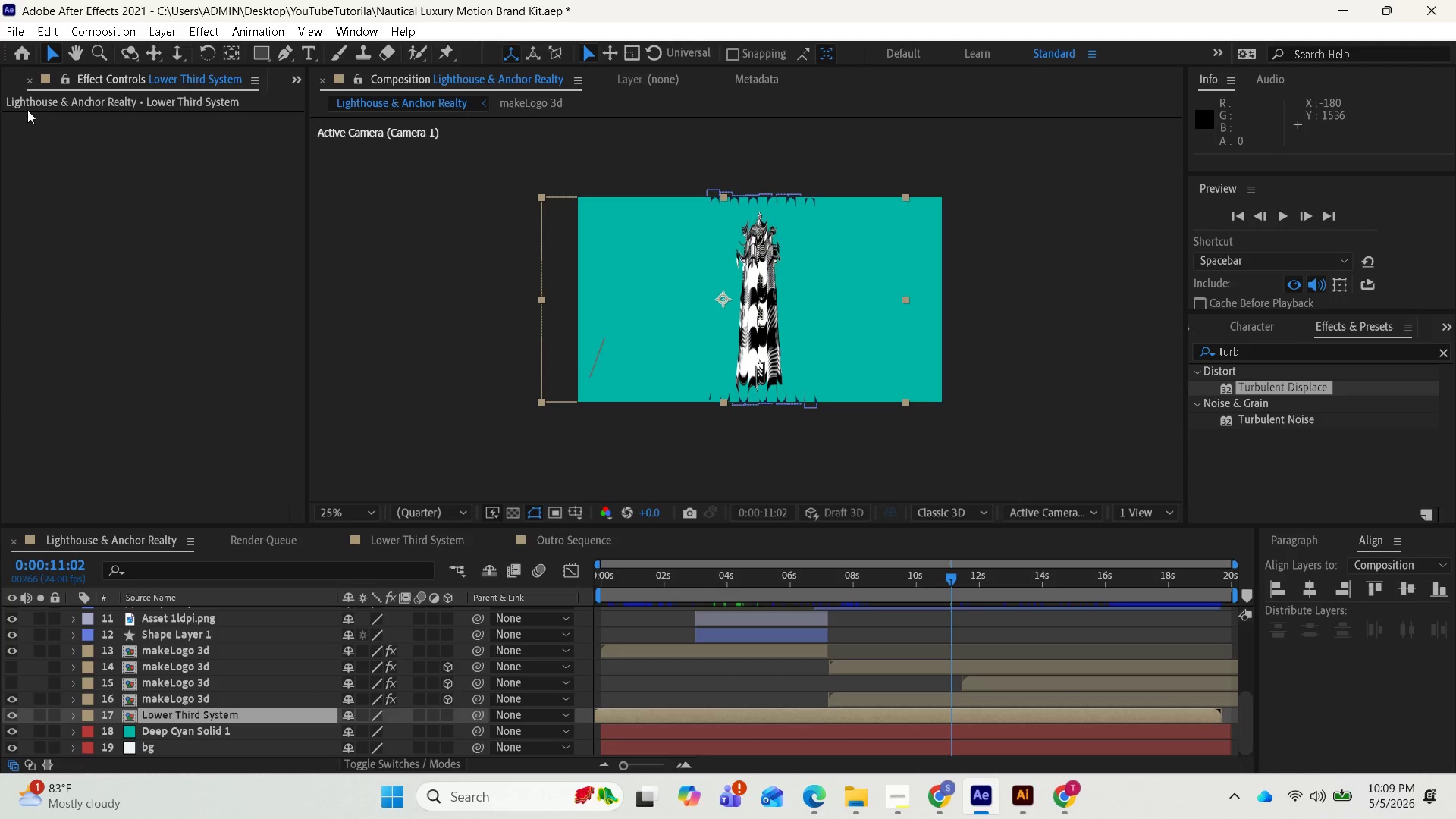 
mouse_move([300, 106])
 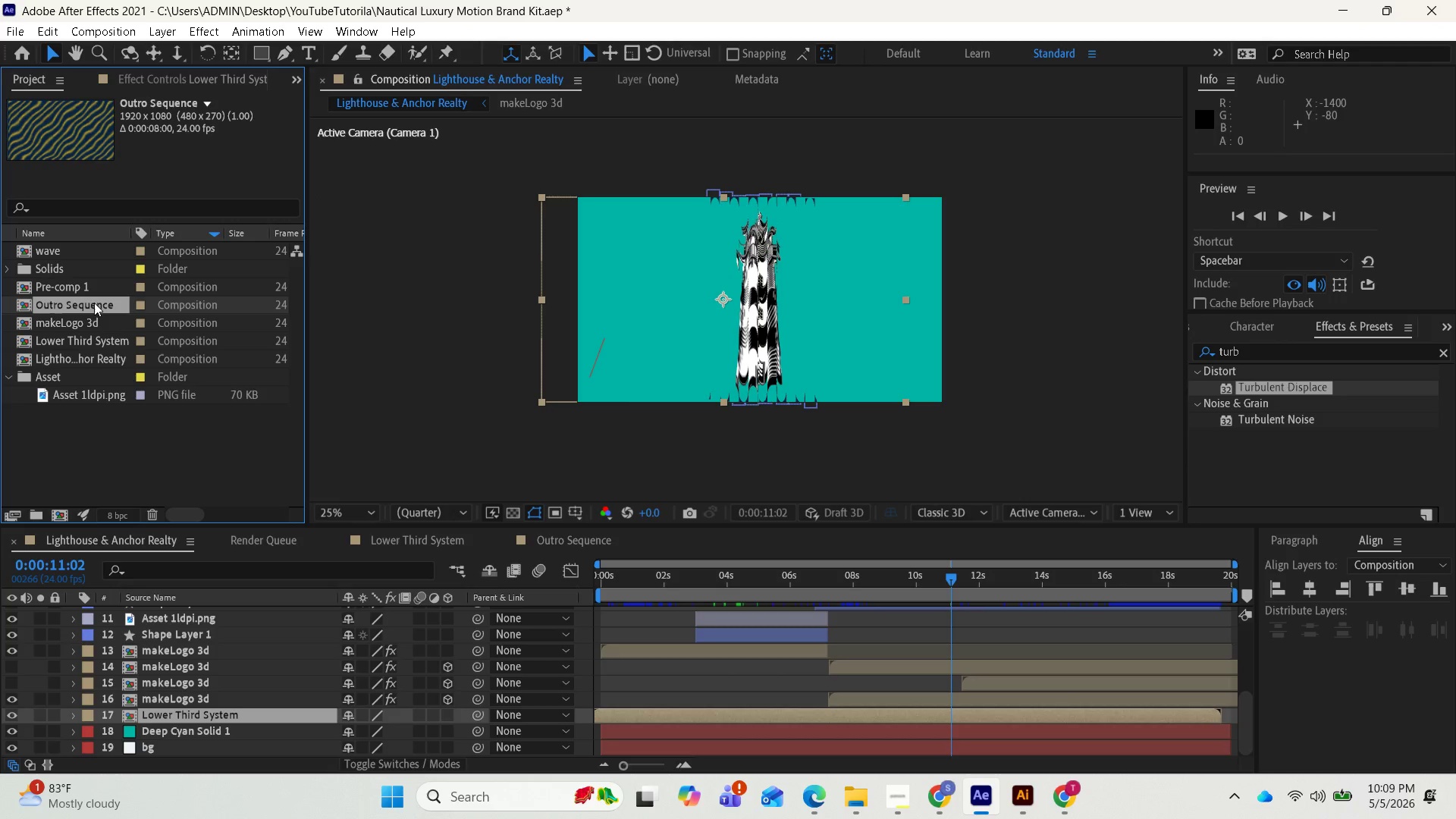 
wait(6.6)
 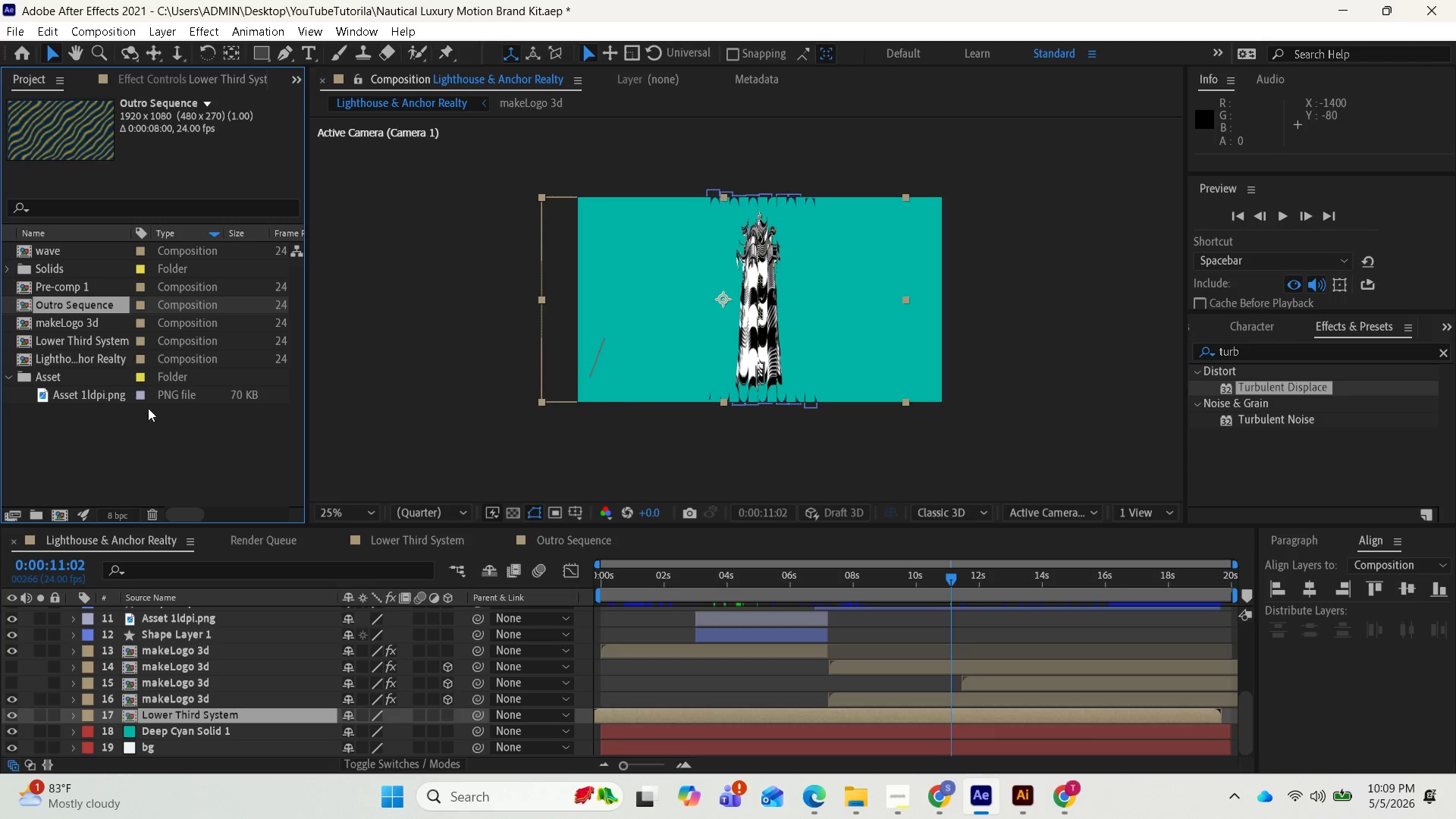 
left_click_drag(start_coordinate=[89, 303], to_coordinate=[146, 720])
 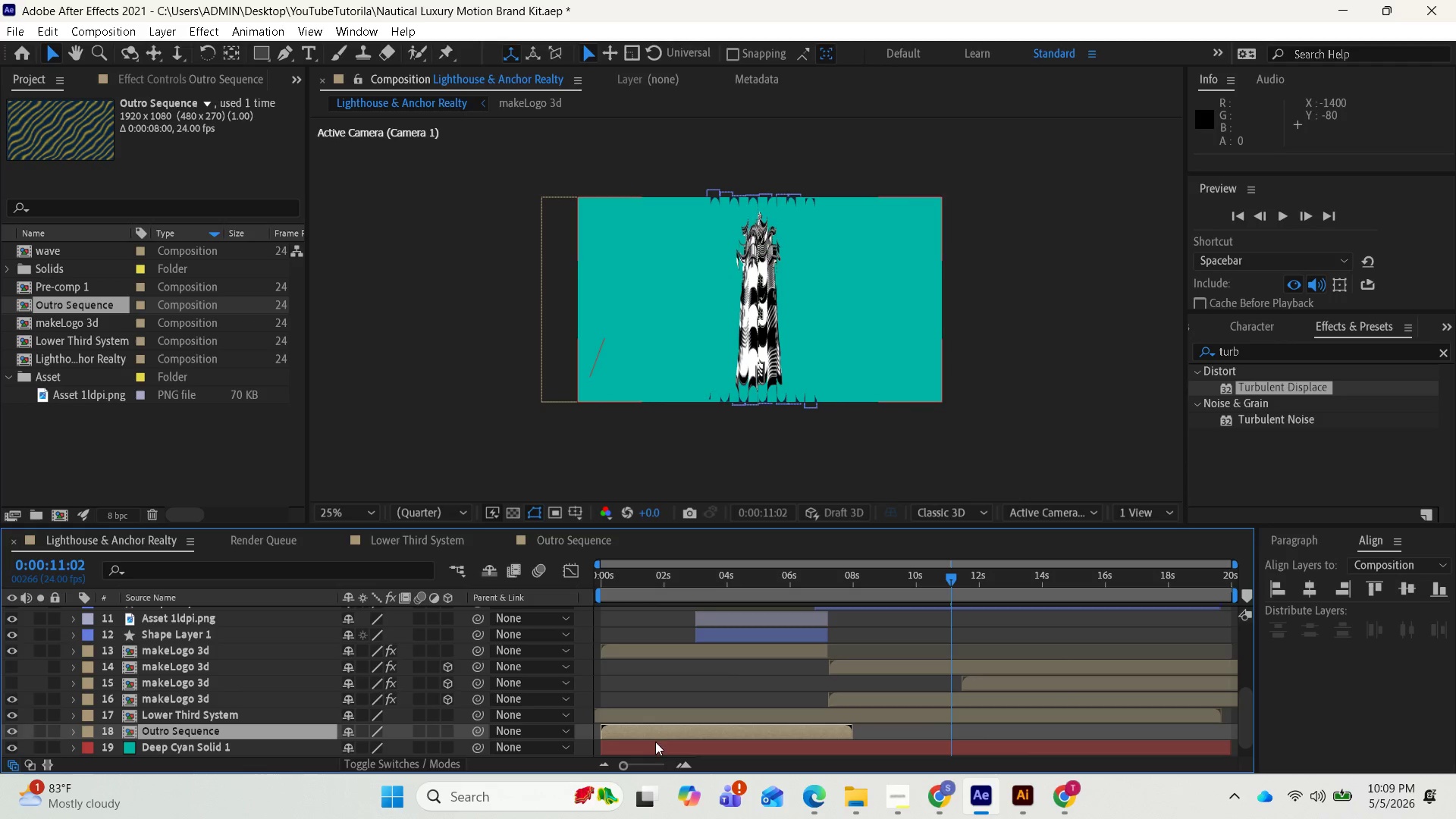 
left_click_drag(start_coordinate=[657, 737], to_coordinate=[1034, 722])
 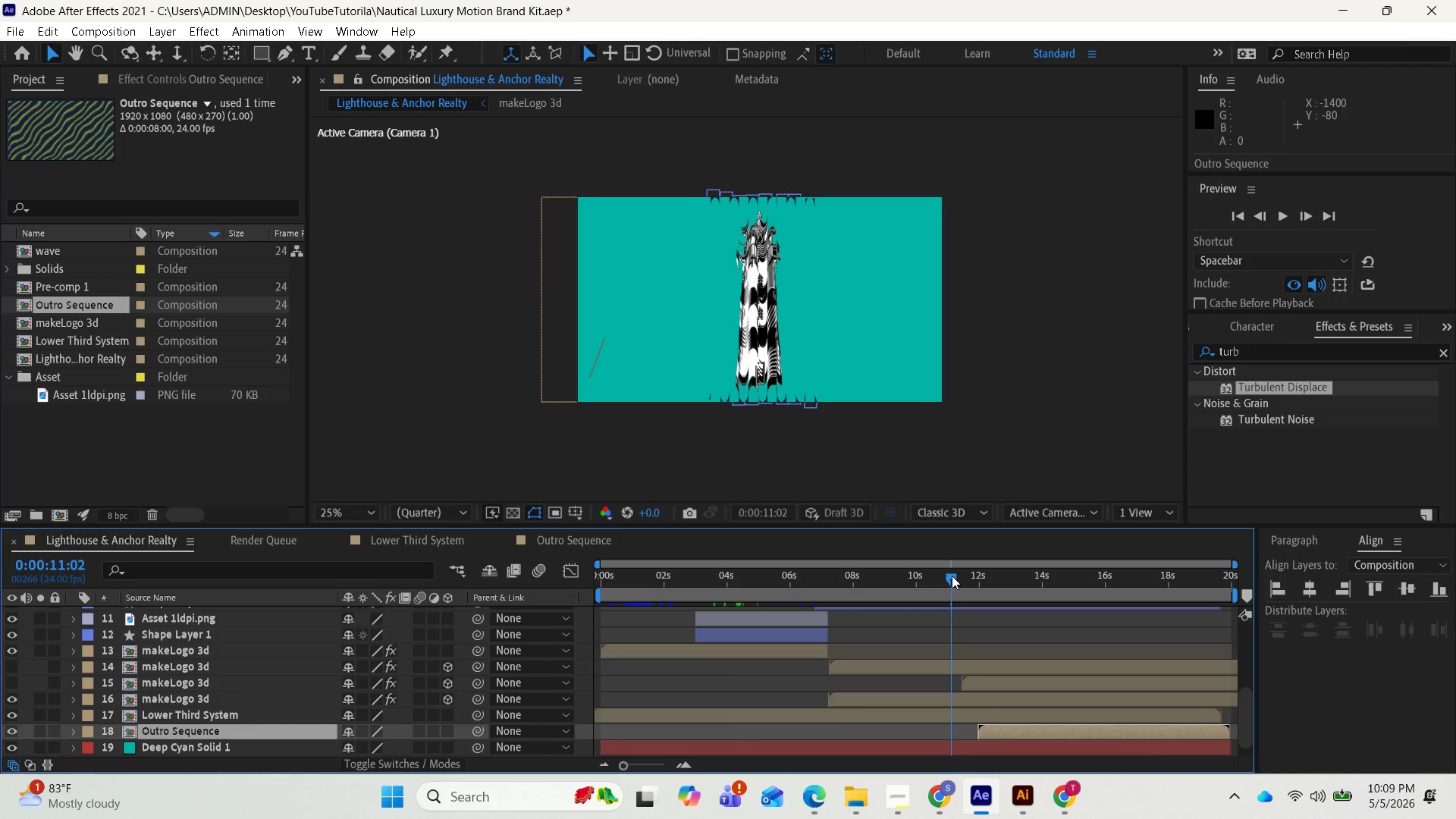 
left_click_drag(start_coordinate=[951, 576], to_coordinate=[621, 540])
 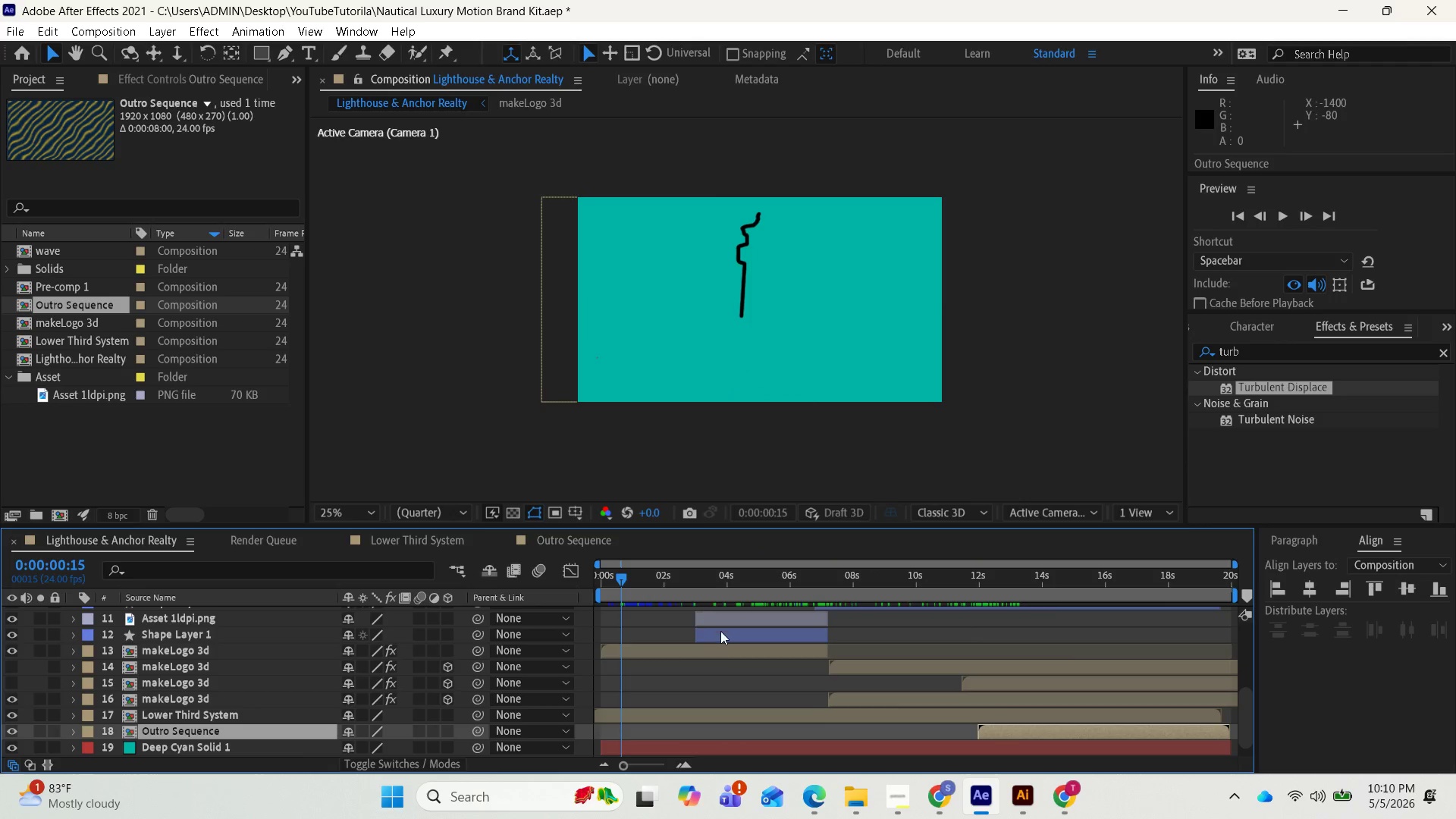 
key(Space)
 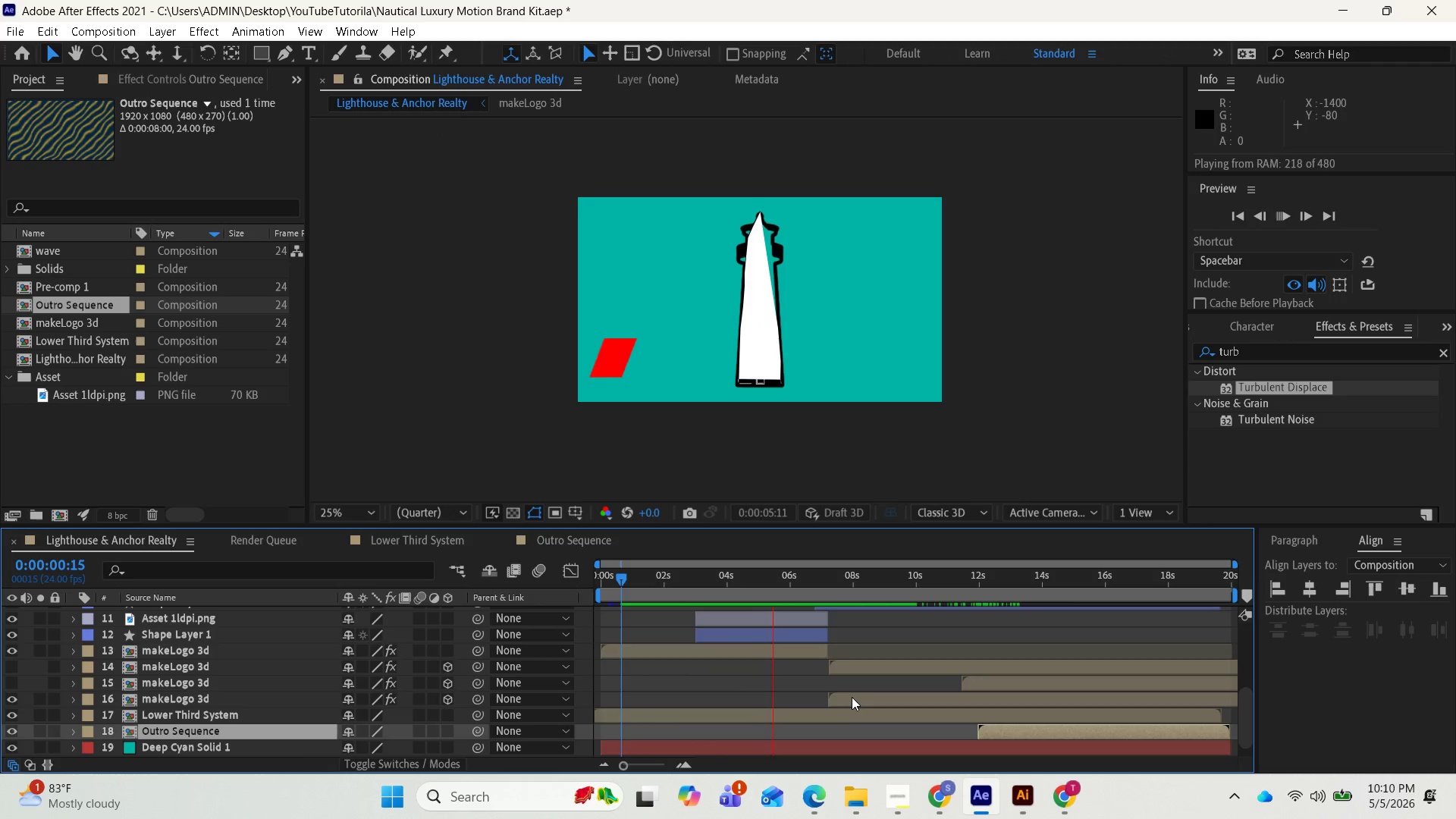 
wait(6.84)
 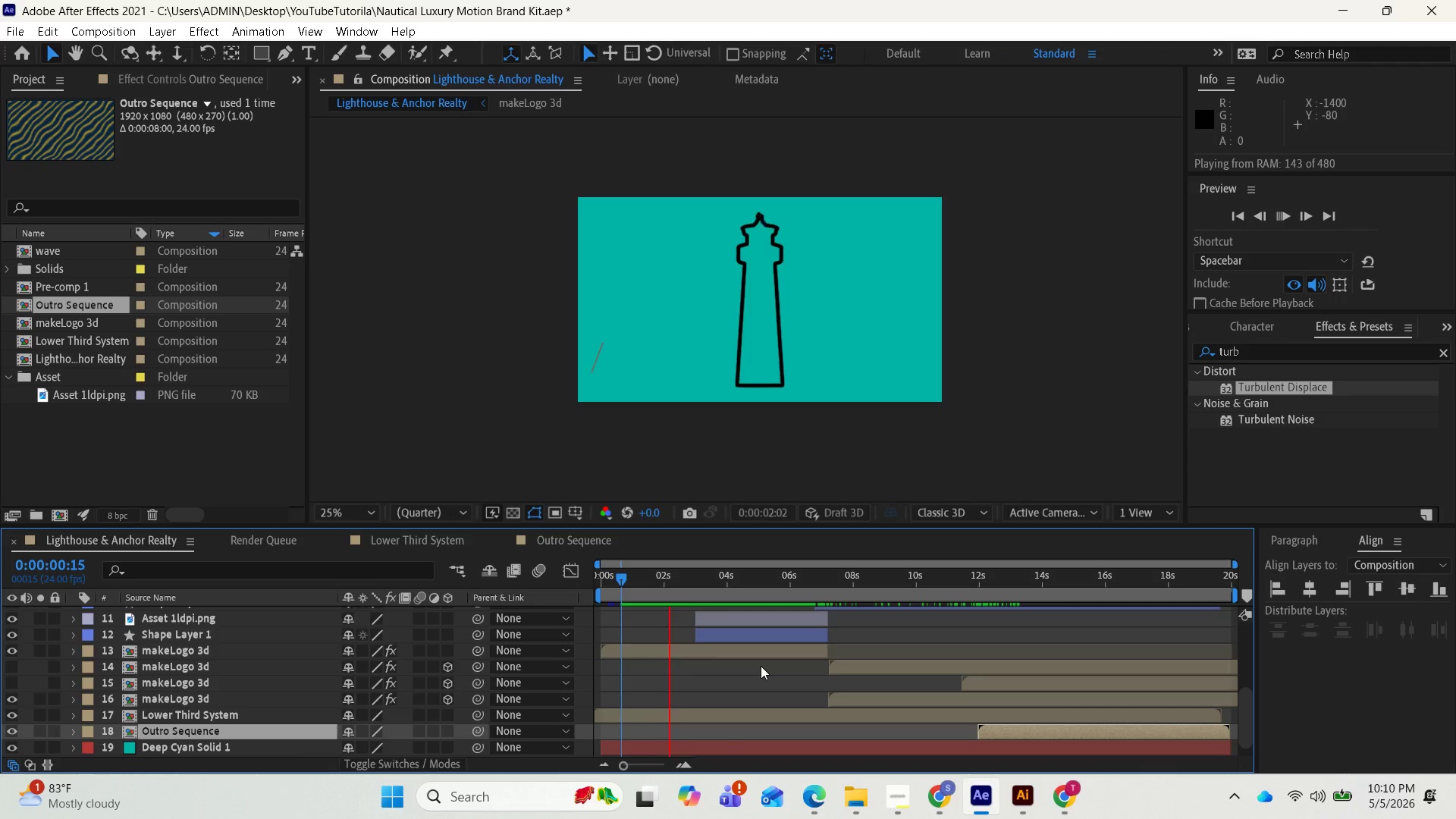 
key(Space)
 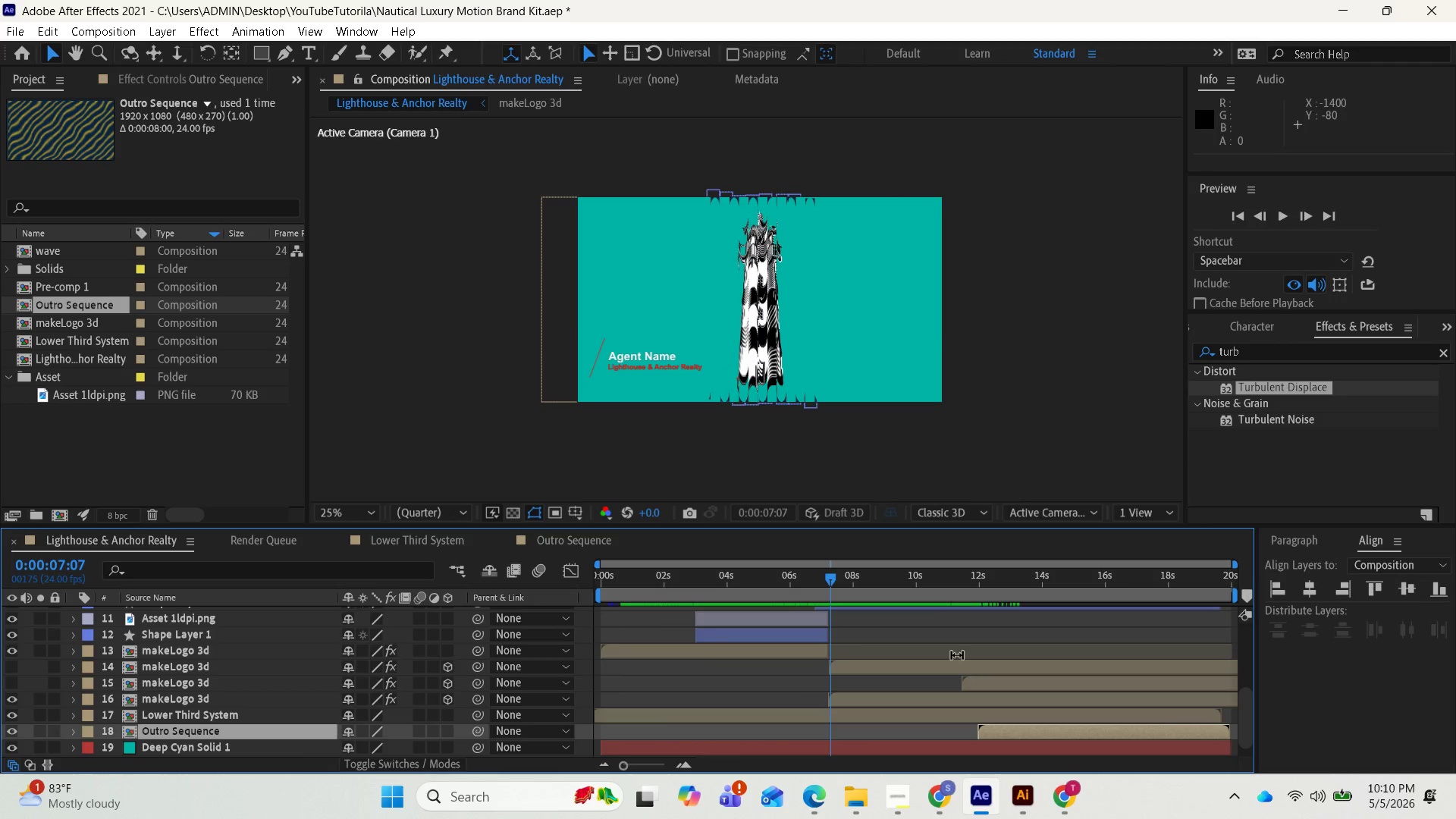 
scroll: coordinate [954, 636], scroll_direction: up, amount: 1.0
 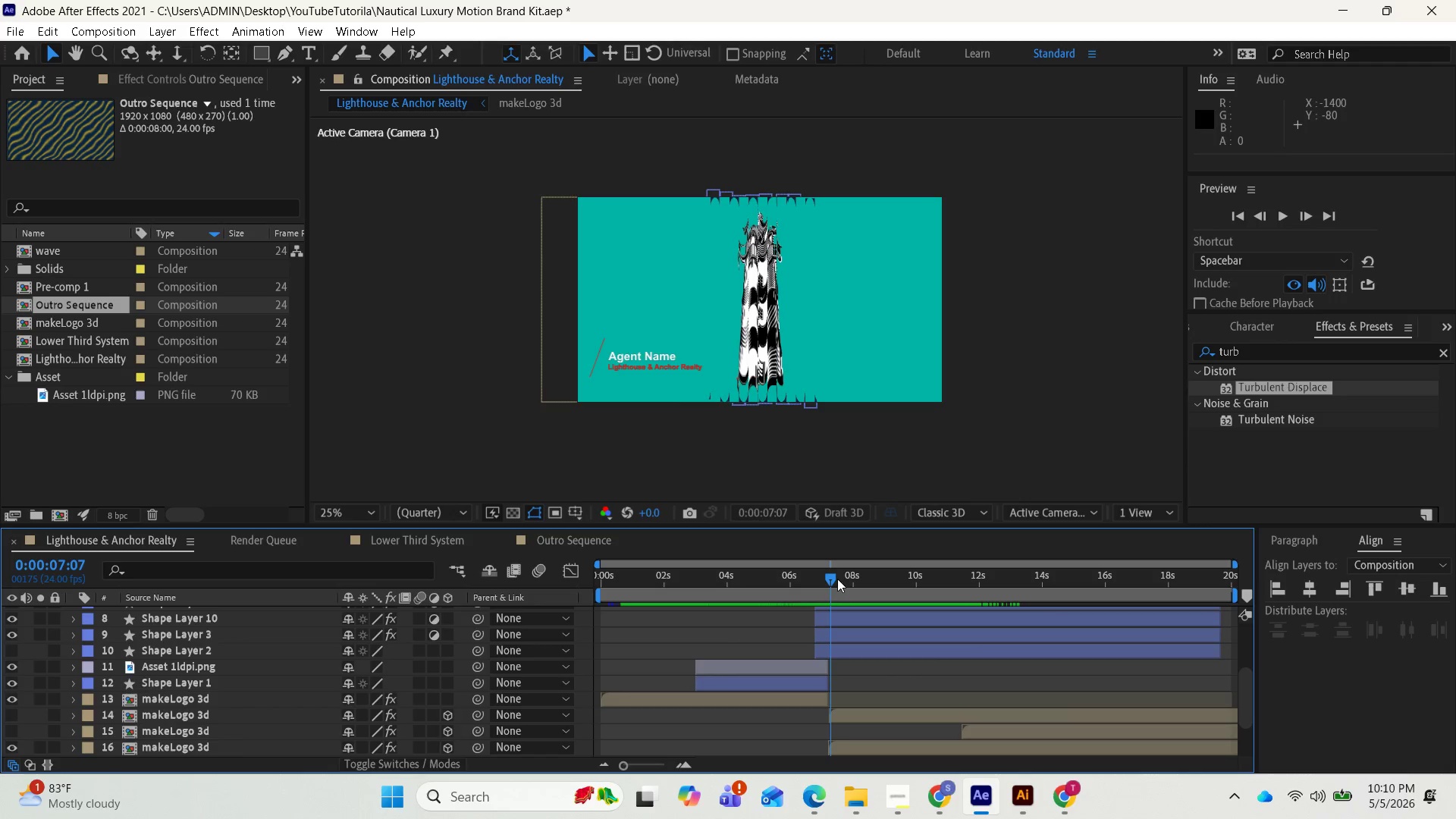 
left_click_drag(start_coordinate=[831, 574], to_coordinate=[874, 592])
 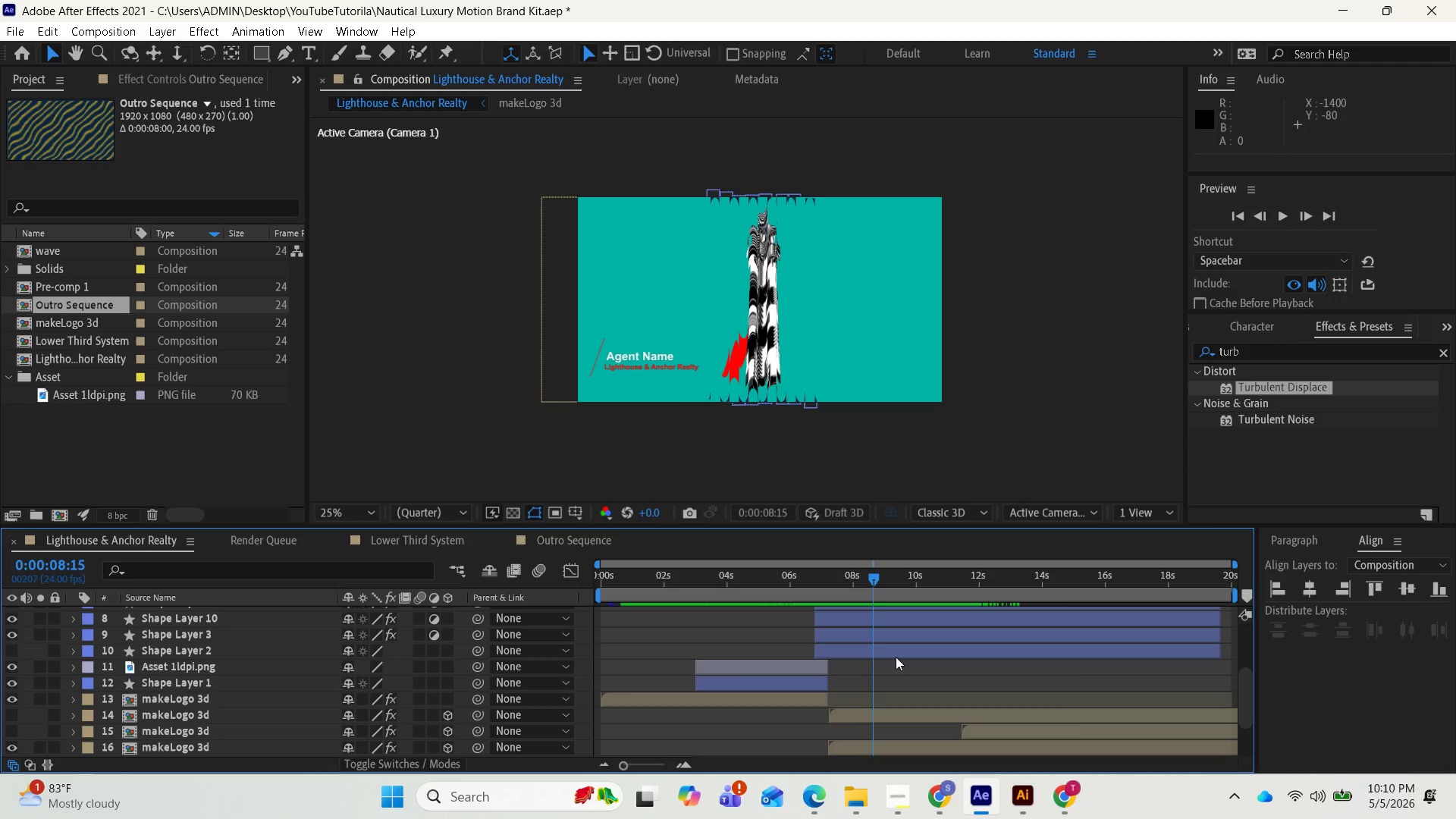 
scroll: coordinate [899, 670], scroll_direction: up, amount: 2.0
 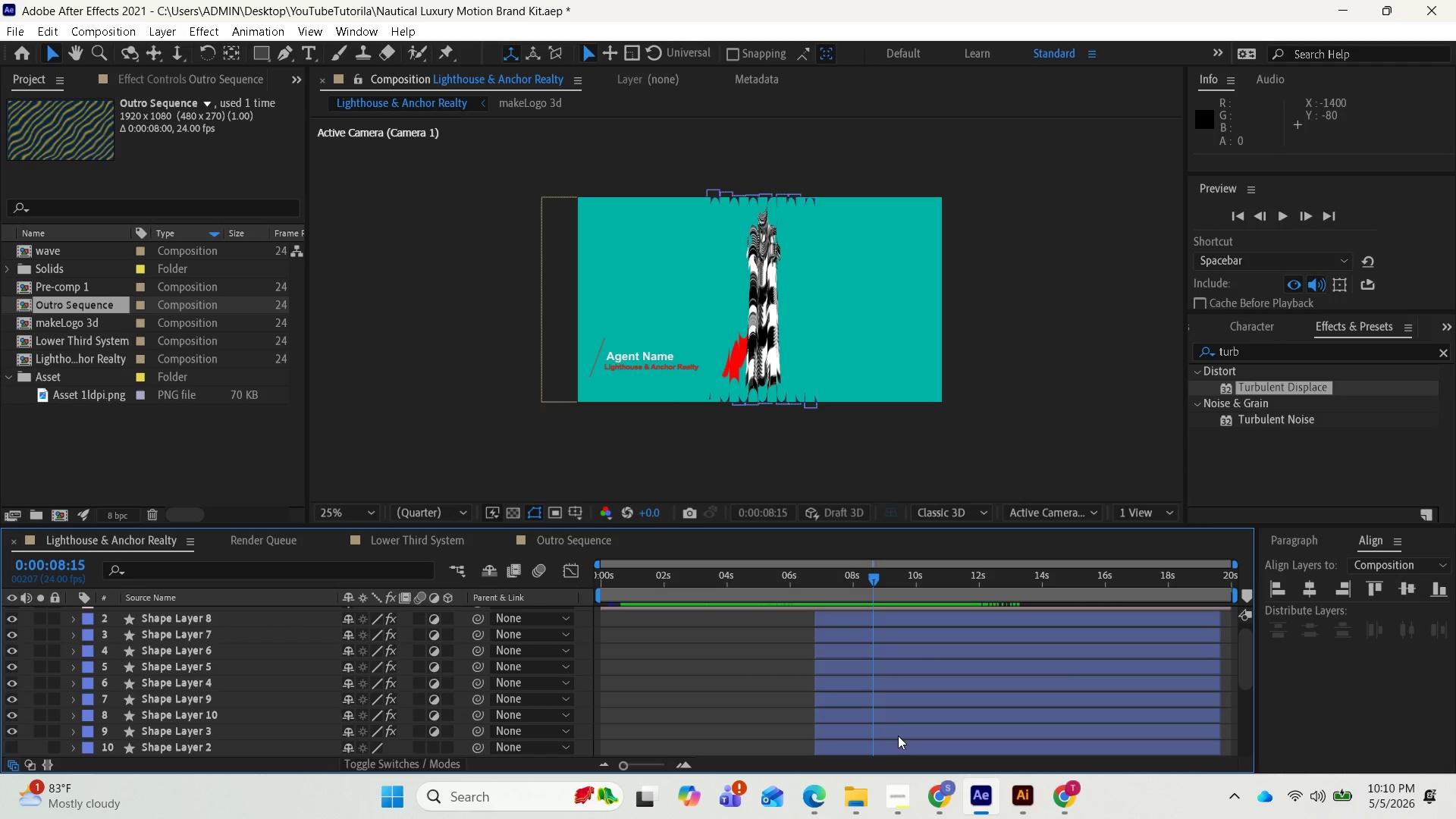 
scroll: coordinate [898, 735], scroll_direction: down, amount: 1.0
 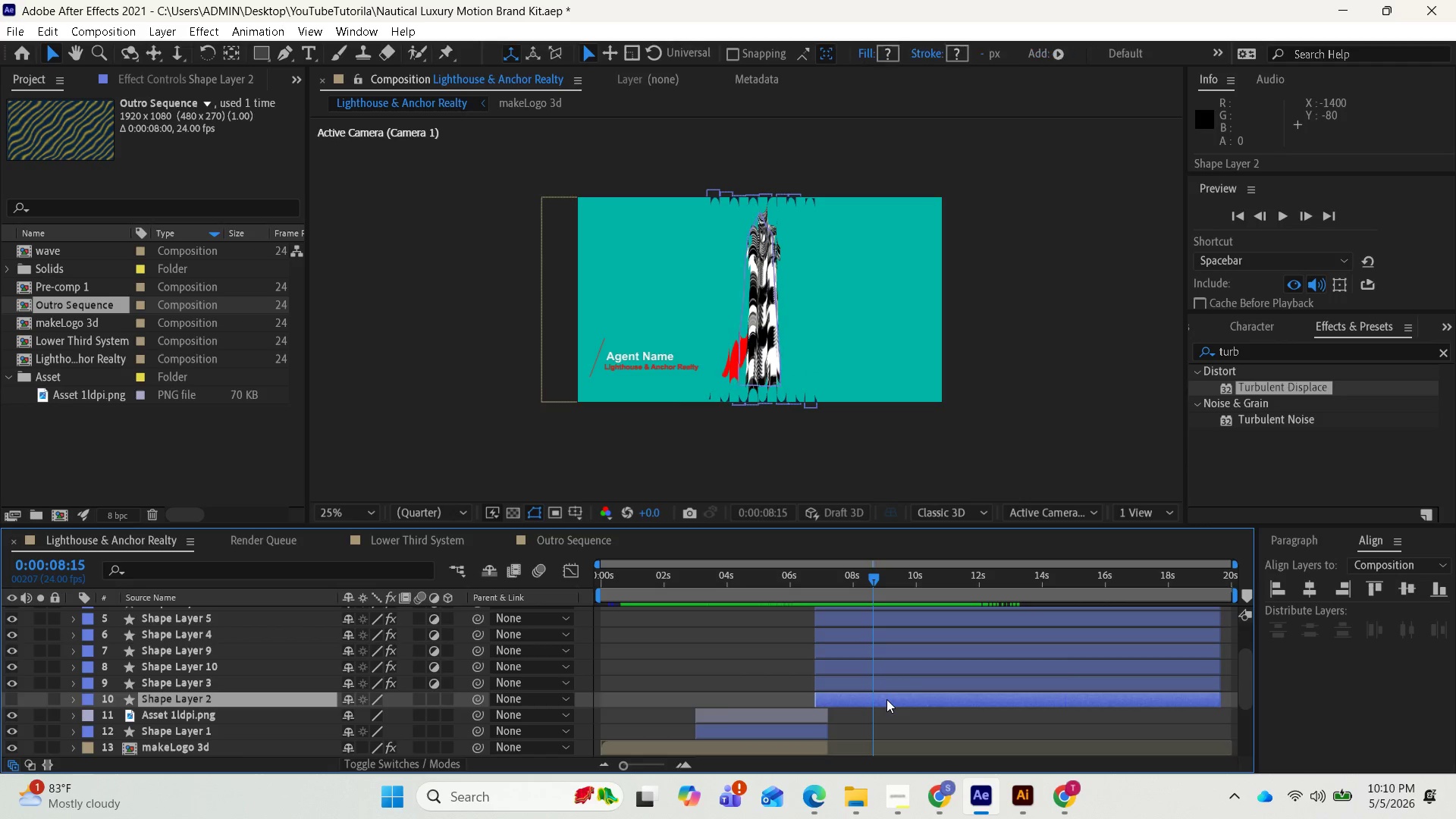 
scroll: coordinate [896, 689], scroll_direction: up, amount: 3.0
 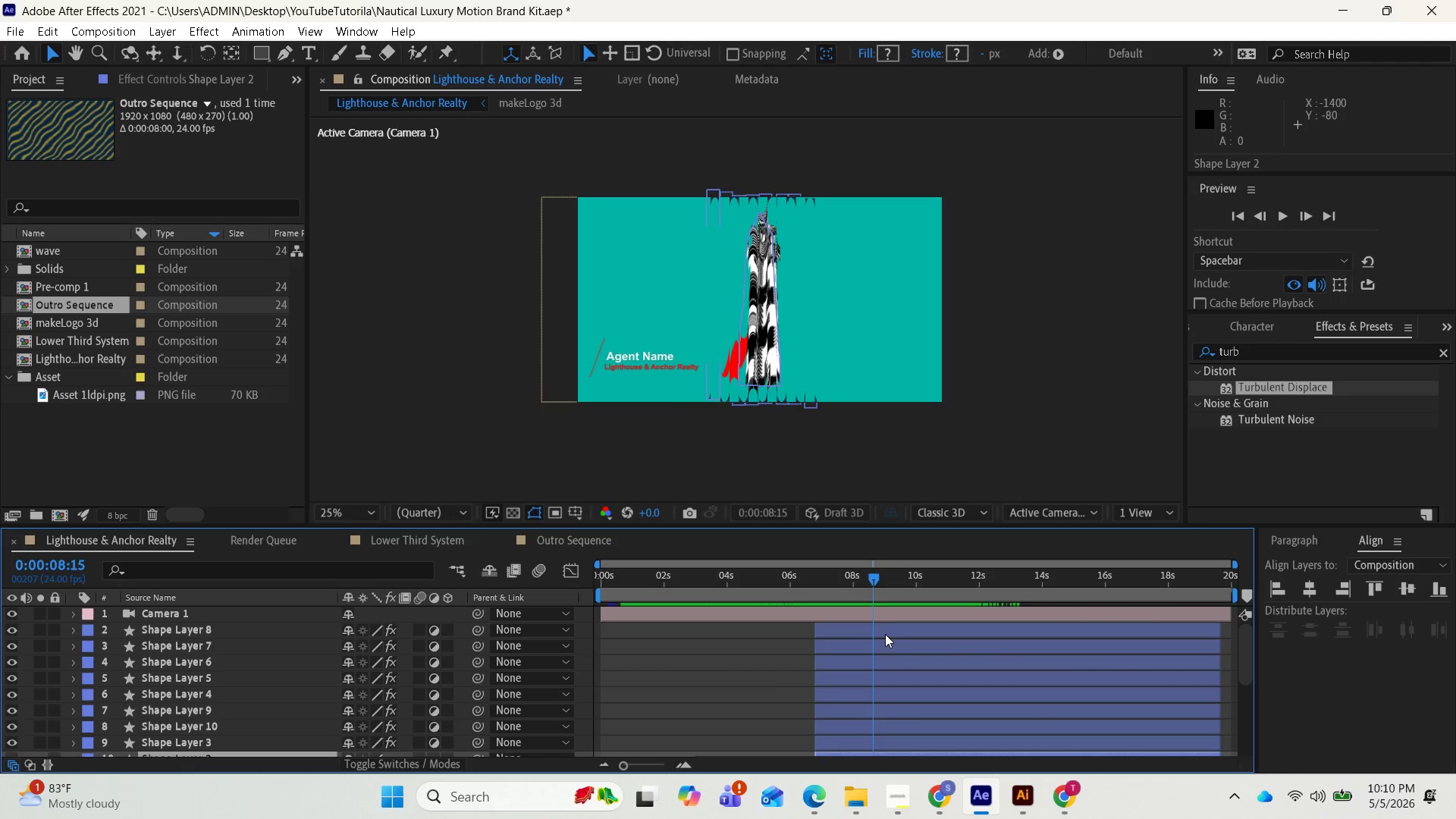 
hold_key(key=ShiftLeft, duration=1.0)
left_click([885, 634])
 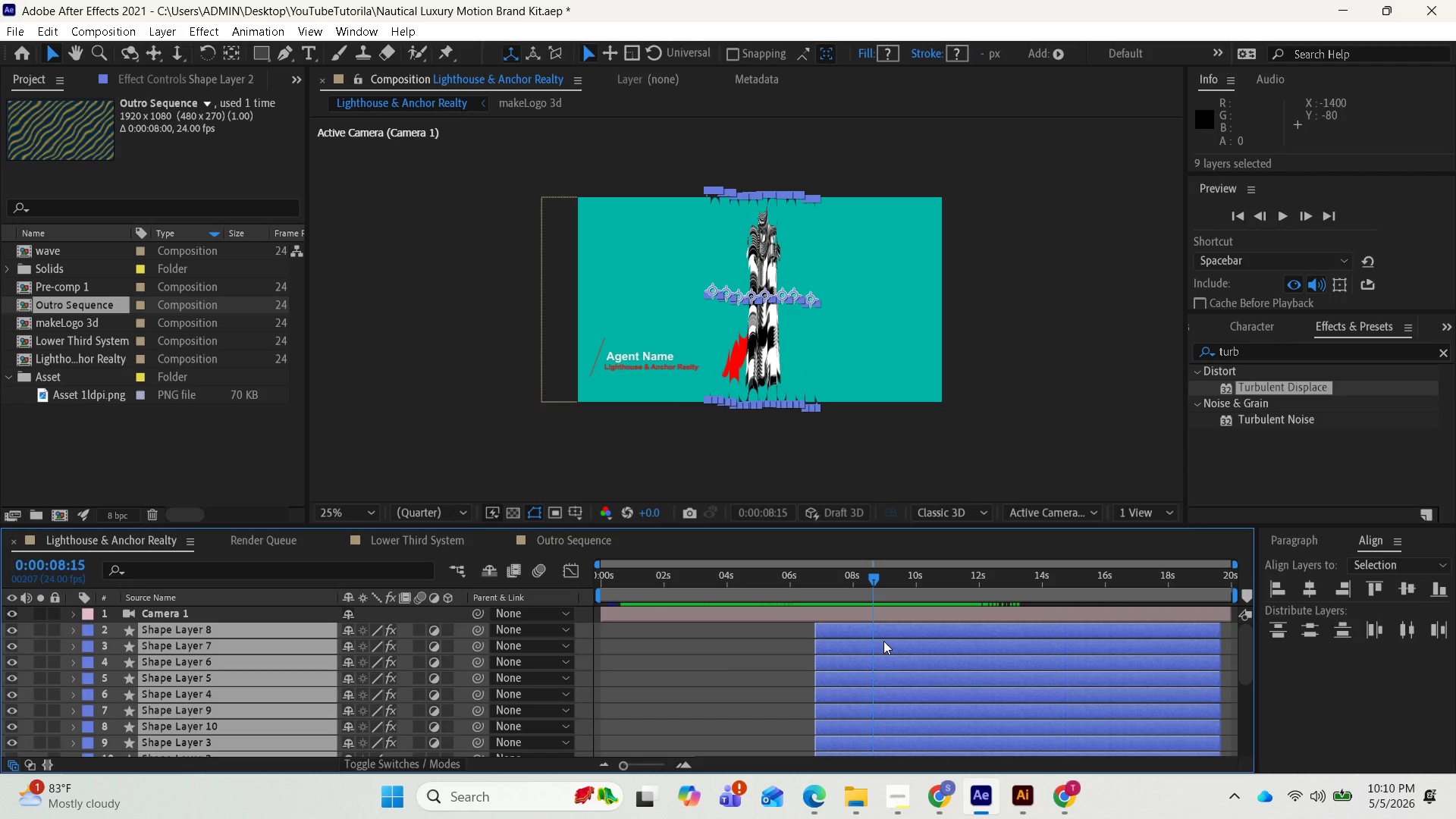 
scroll: coordinate [883, 646], scroll_direction: down, amount: 2.0
 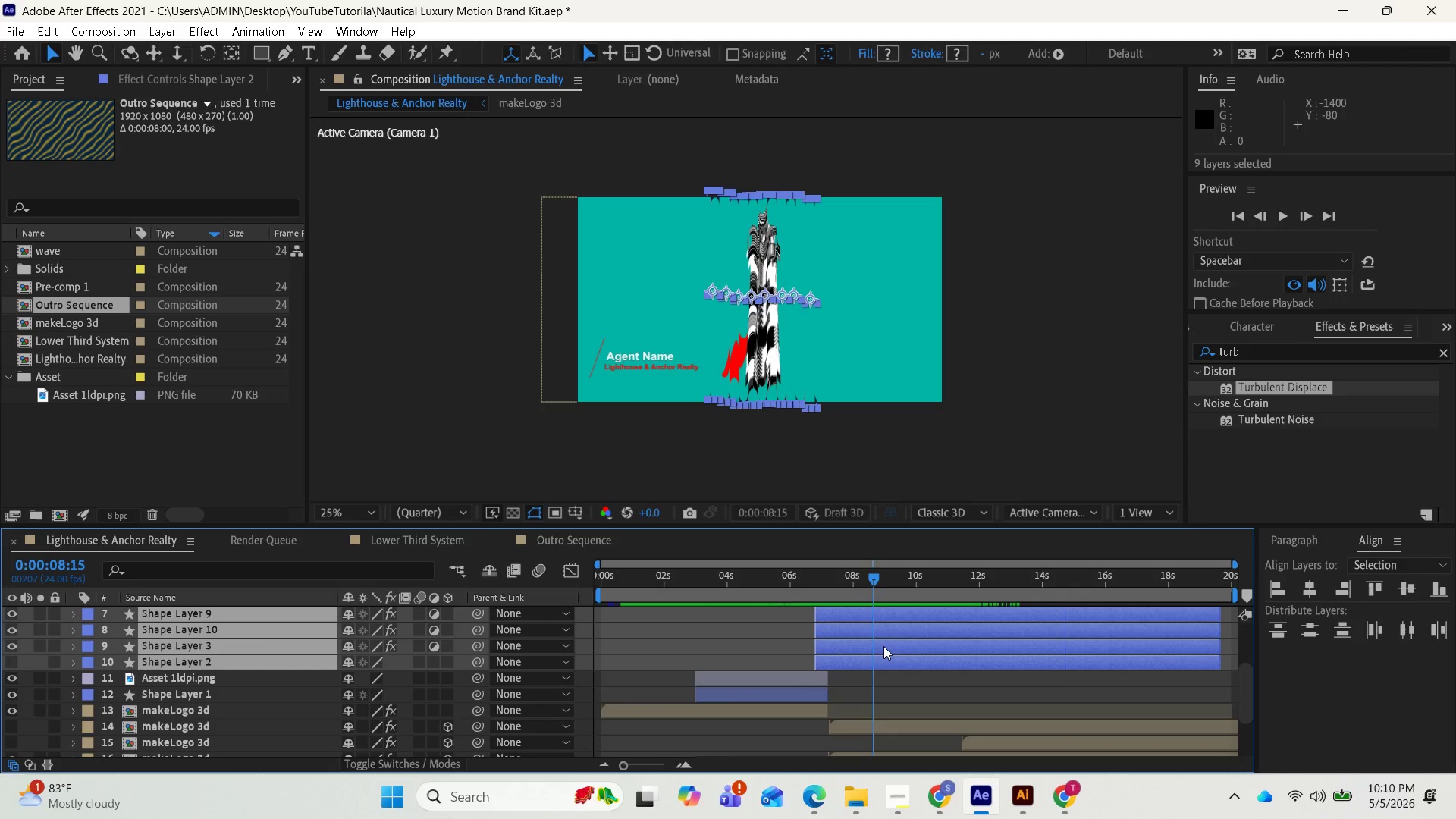 
key(Alt+BracketRight)
 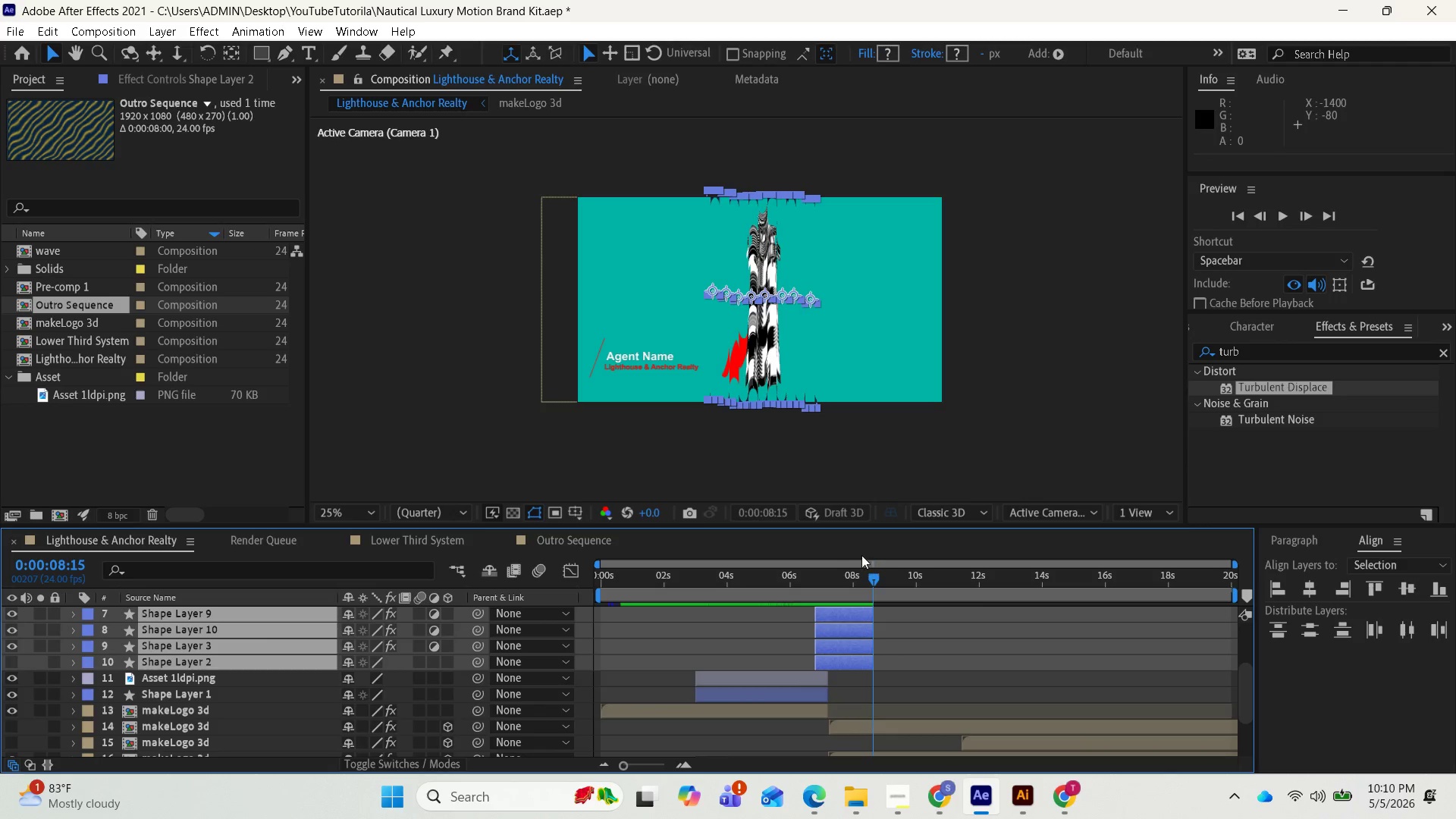 
left_click_drag(start_coordinate=[871, 577], to_coordinate=[736, 575])
 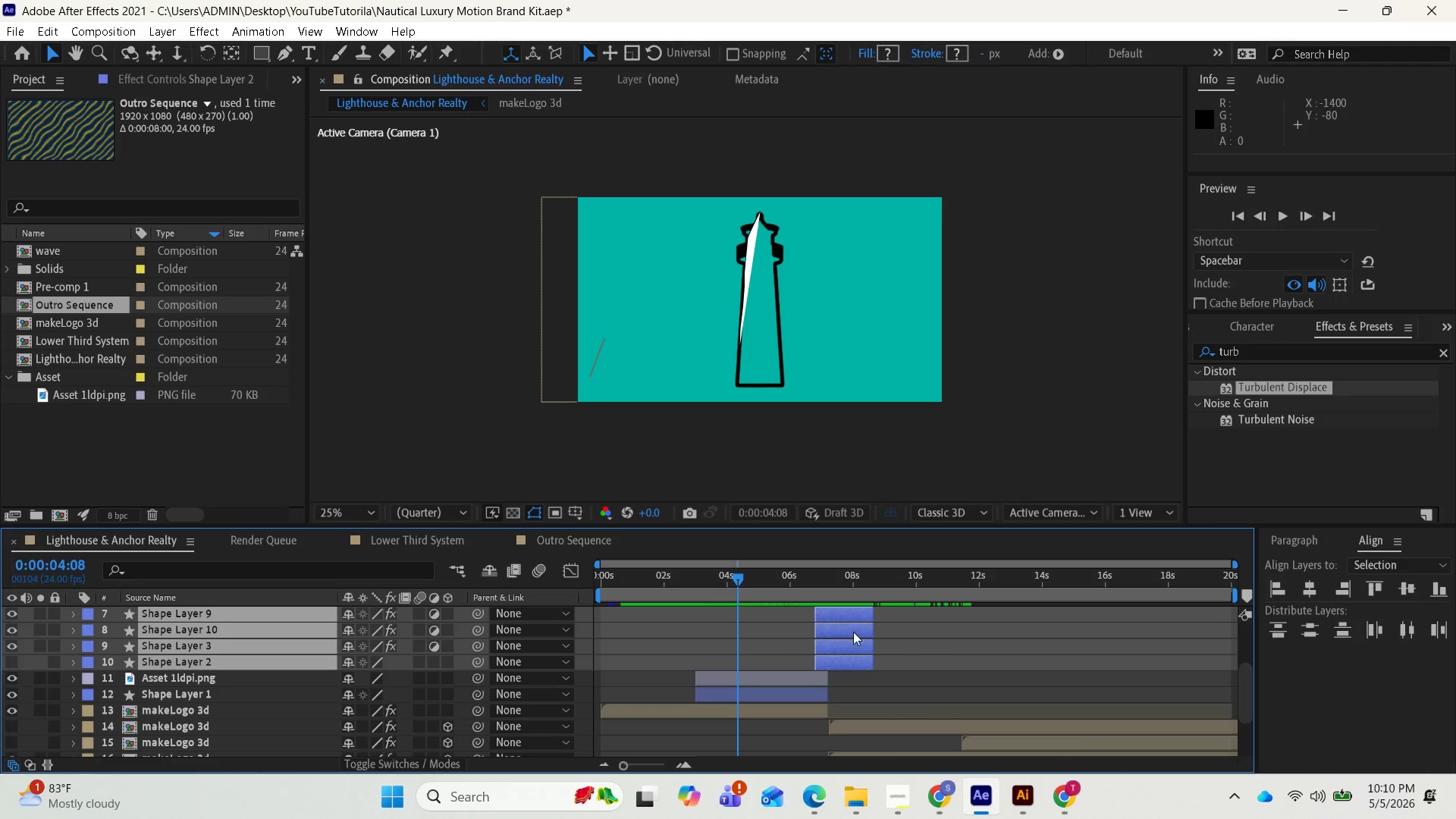 
key(Space)
 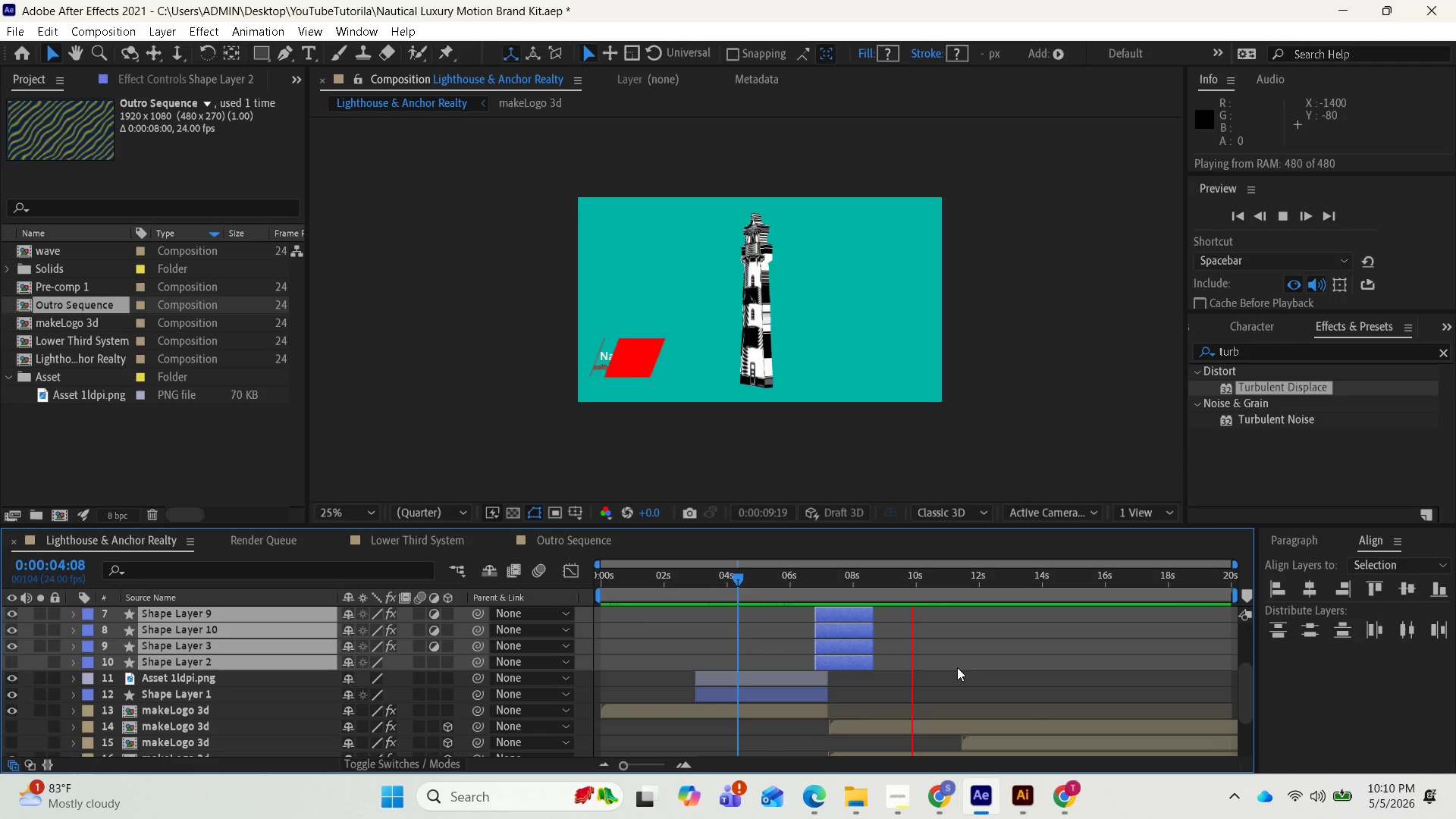 
wait(7.72)
 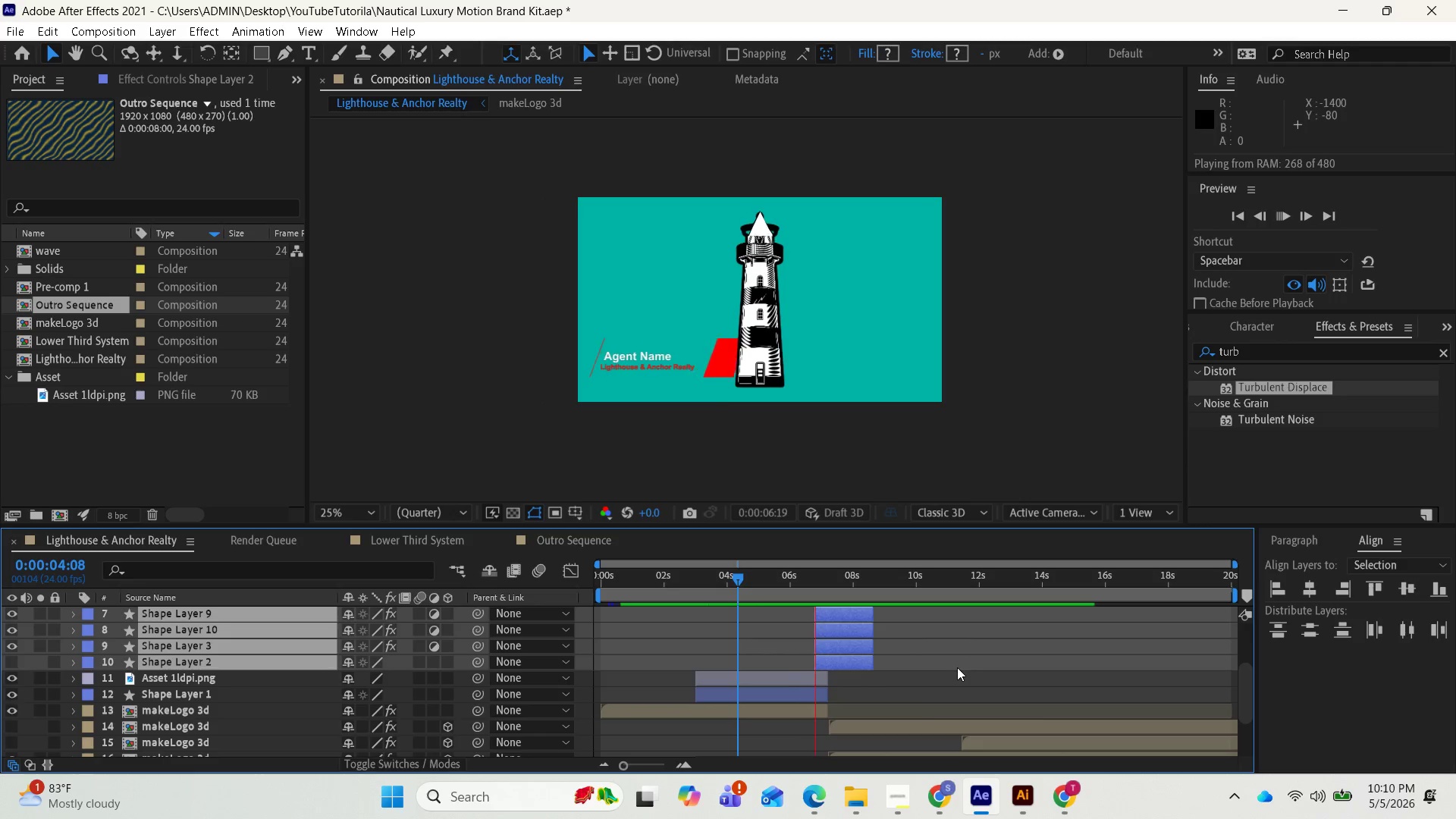 
key(Space)
 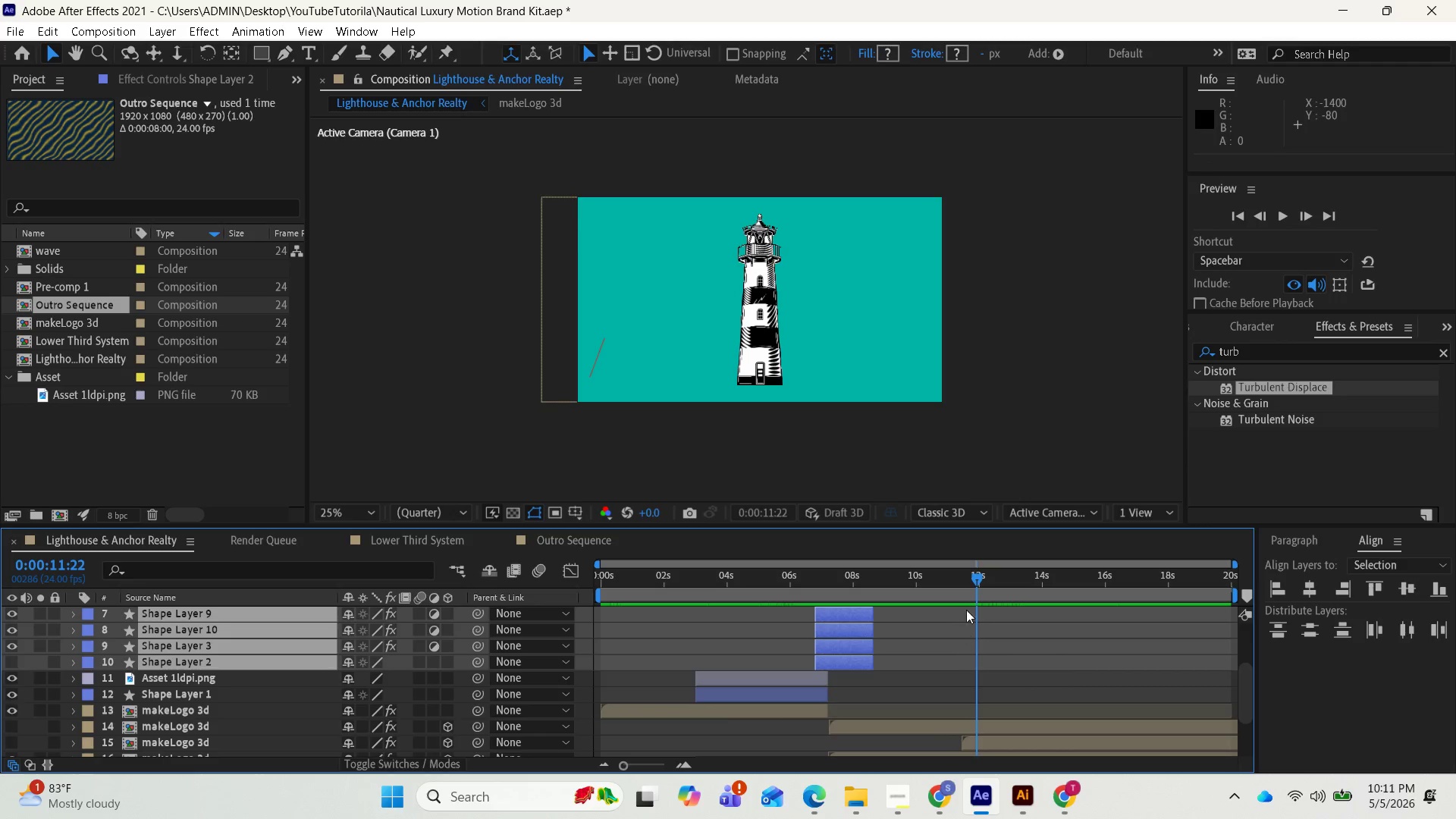 
left_click_drag(start_coordinate=[972, 585], to_coordinate=[808, 619])
 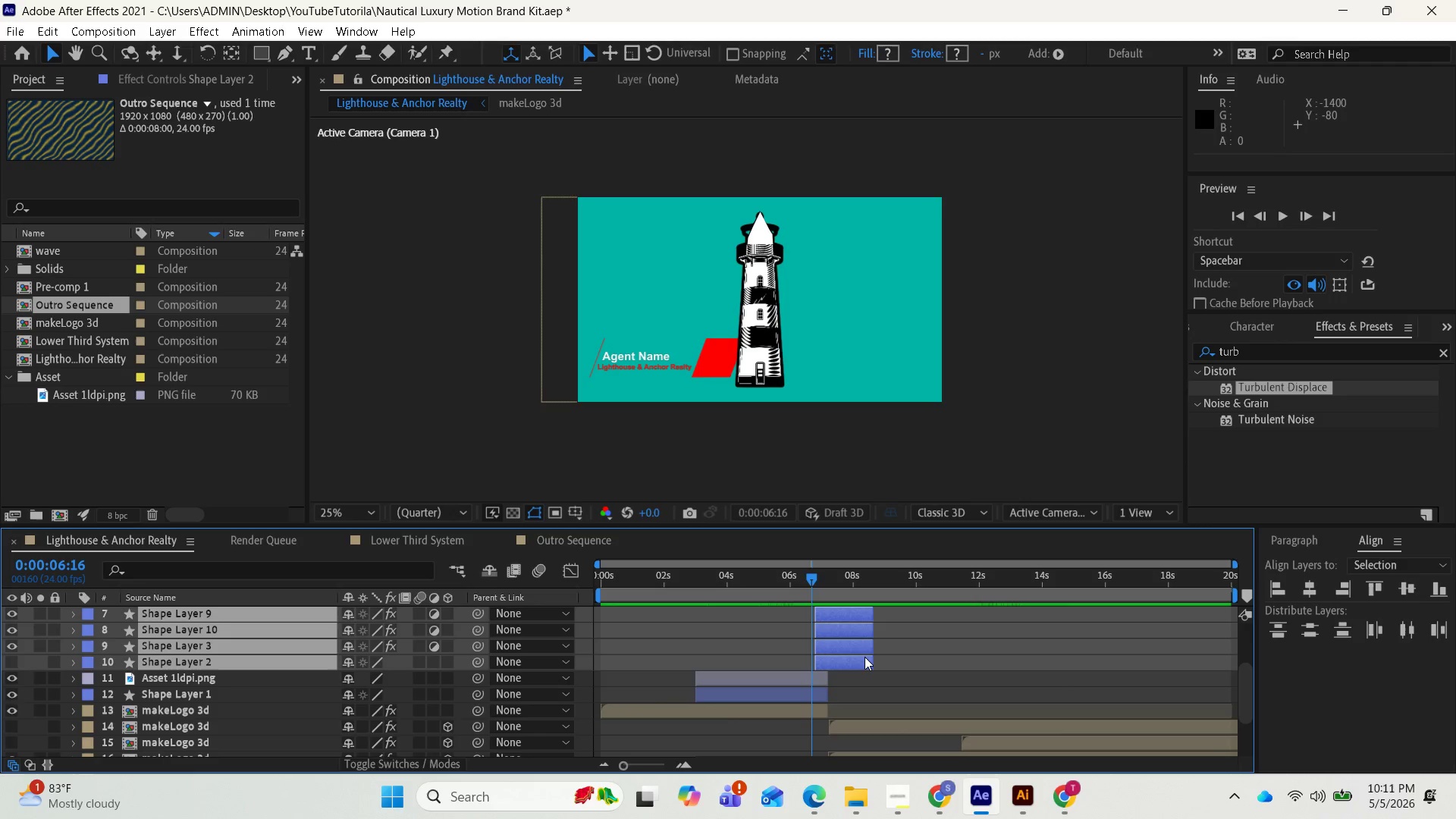 
scroll: coordinate [864, 657], scroll_direction: up, amount: 2.0
 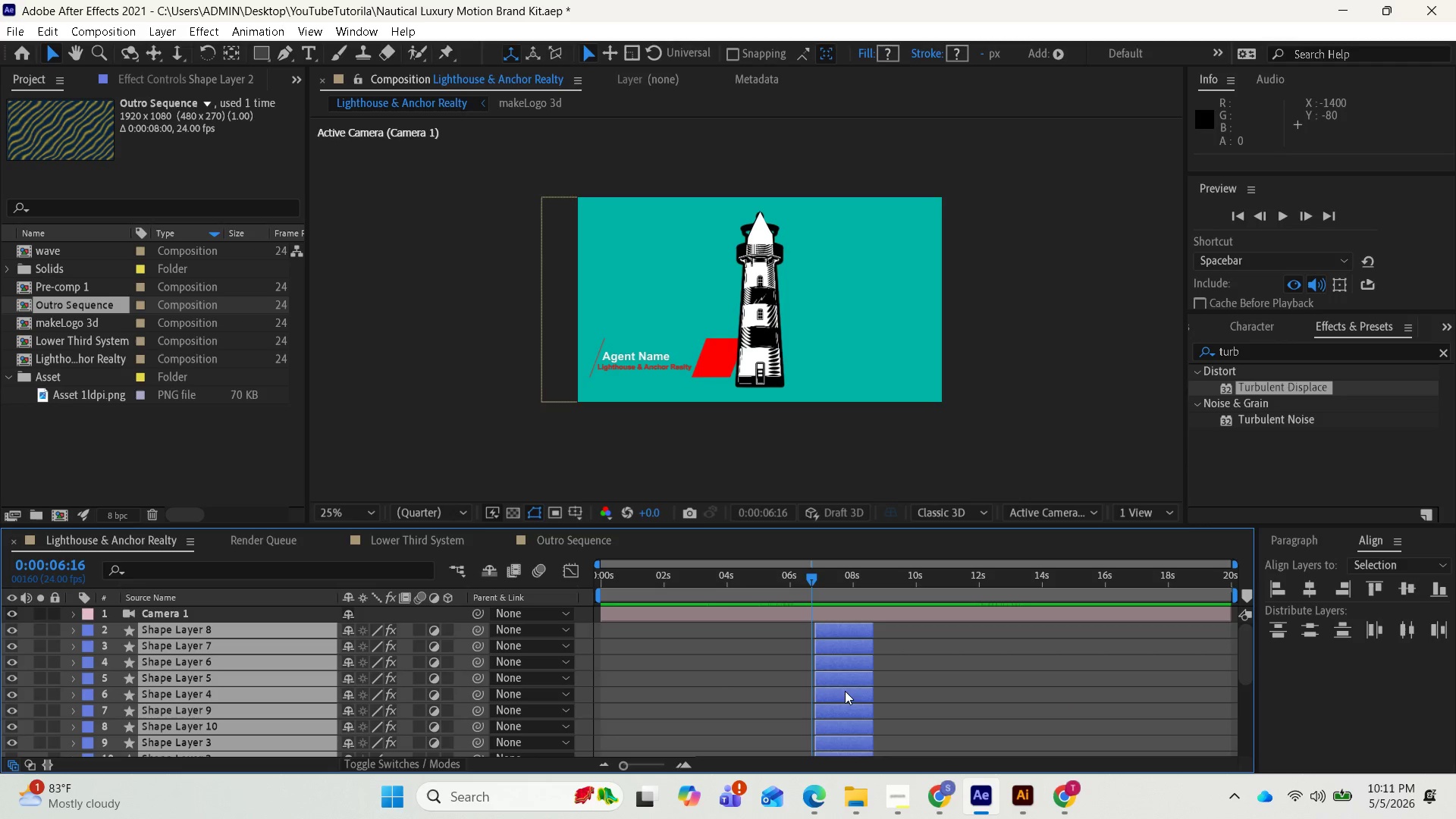 
scroll: coordinate [844, 698], scroll_direction: down, amount: 1.0
 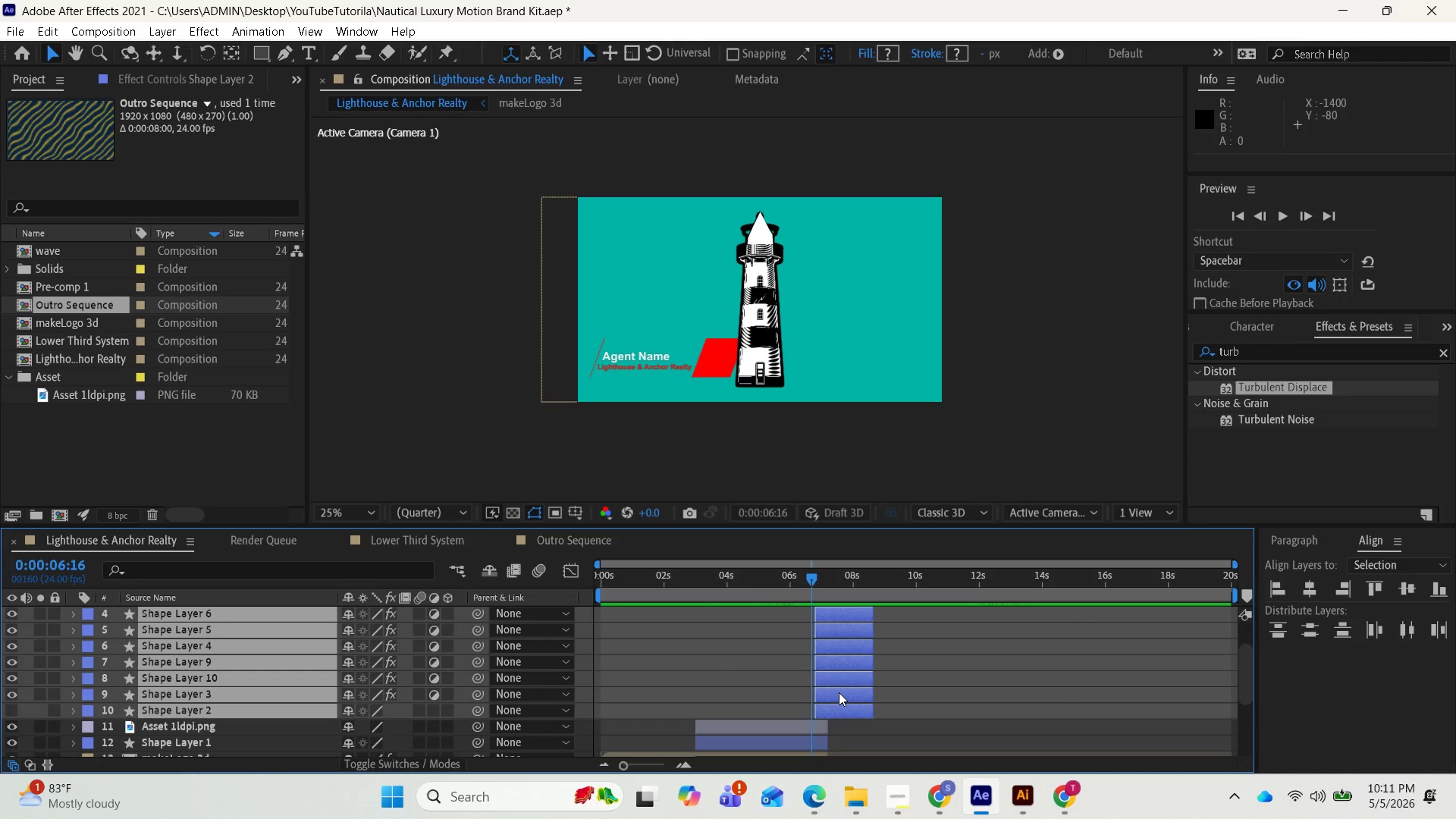 
left_click_drag(start_coordinate=[837, 692], to_coordinate=[827, 695])
 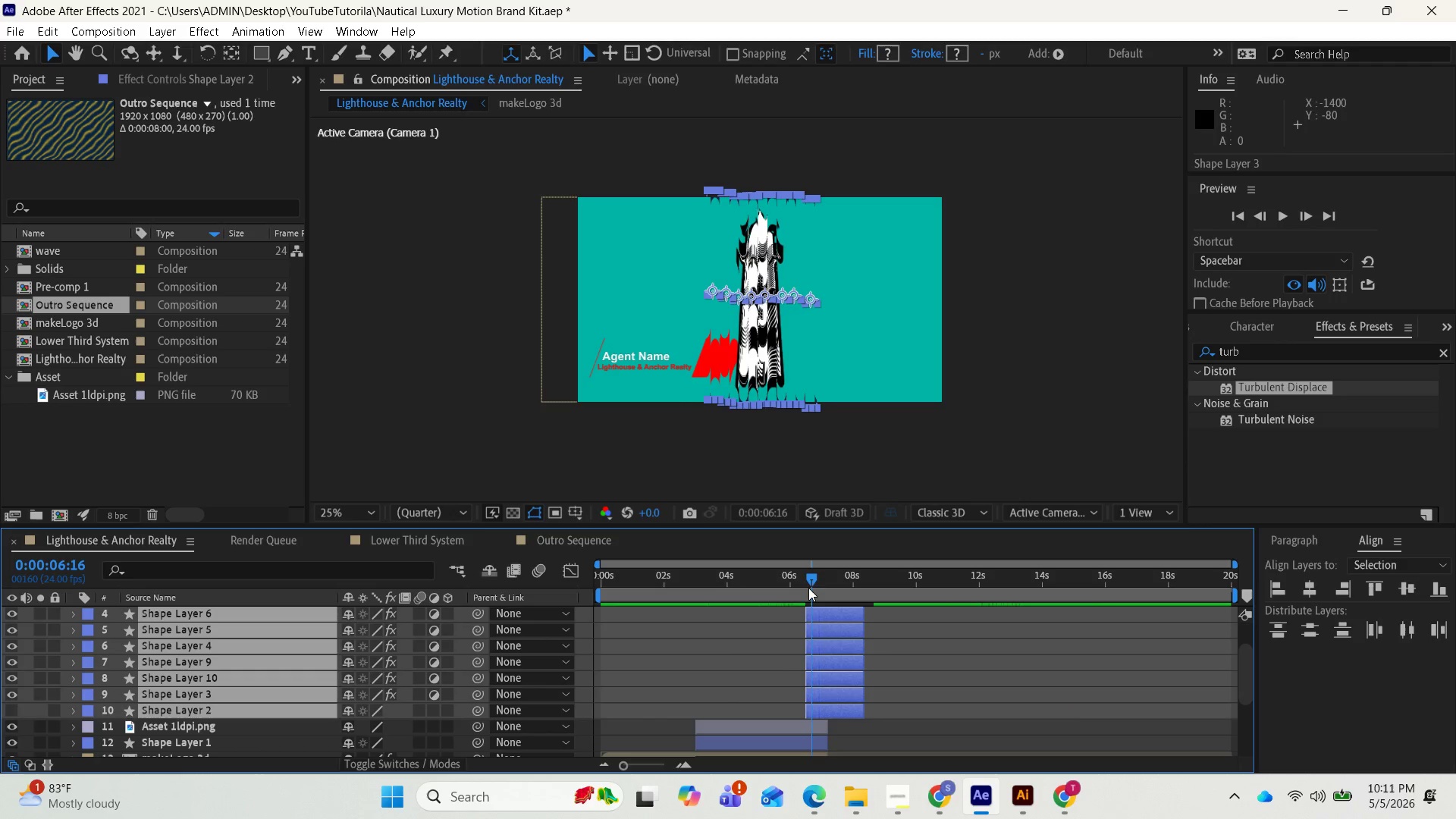 
left_click_drag(start_coordinate=[810, 585], to_coordinate=[744, 581])
 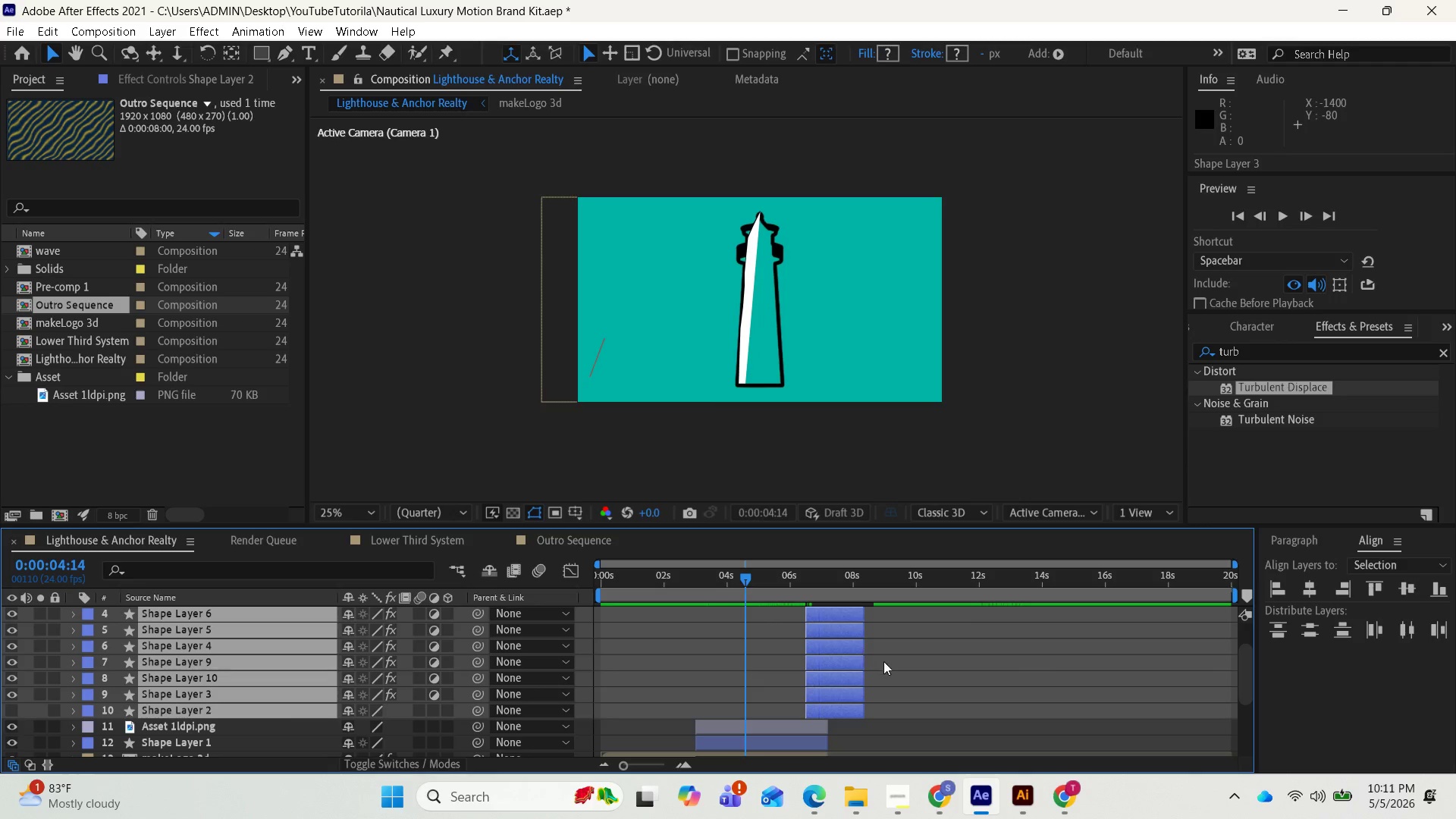 
key(Space)
 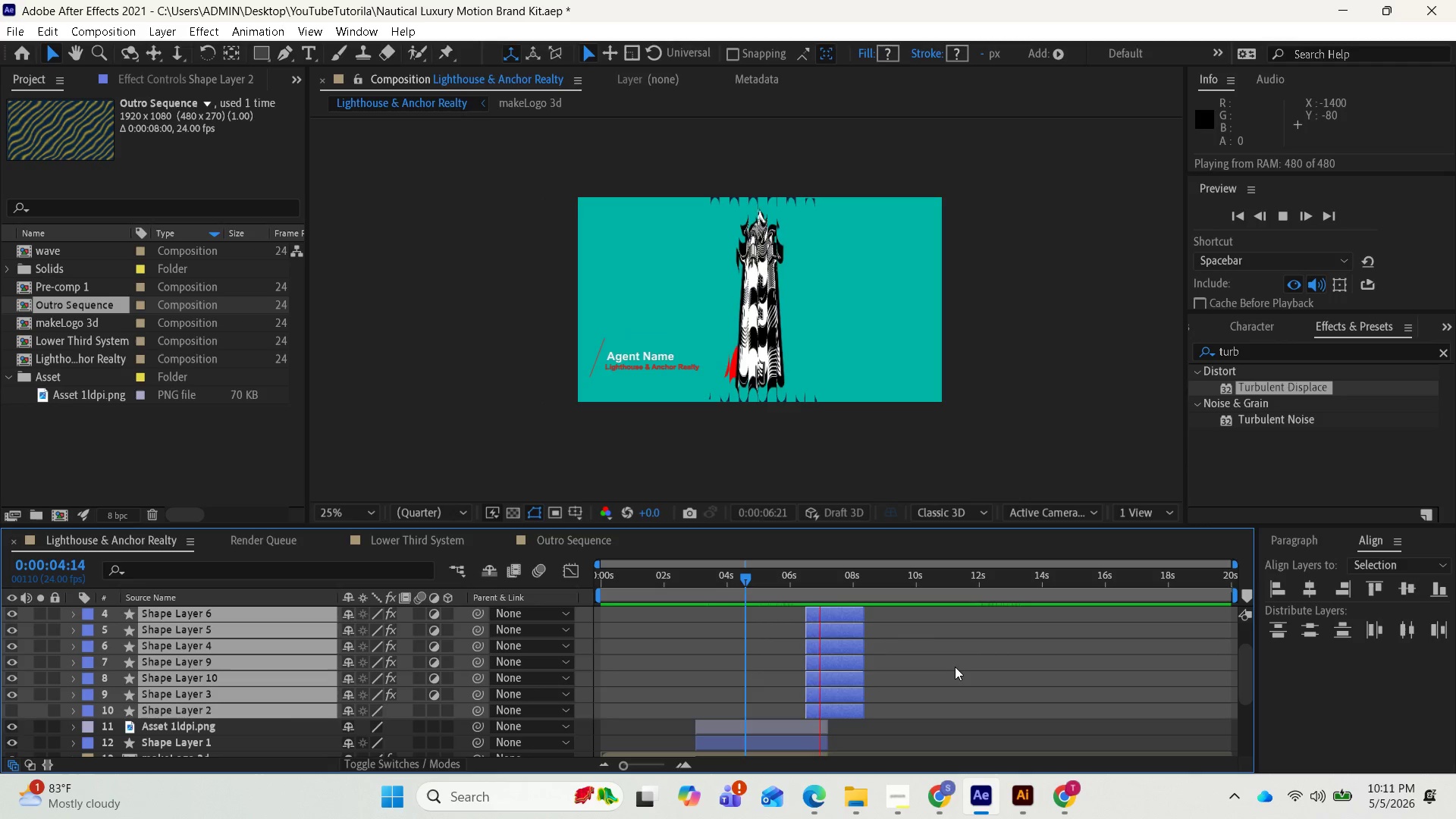 
key(Space)
 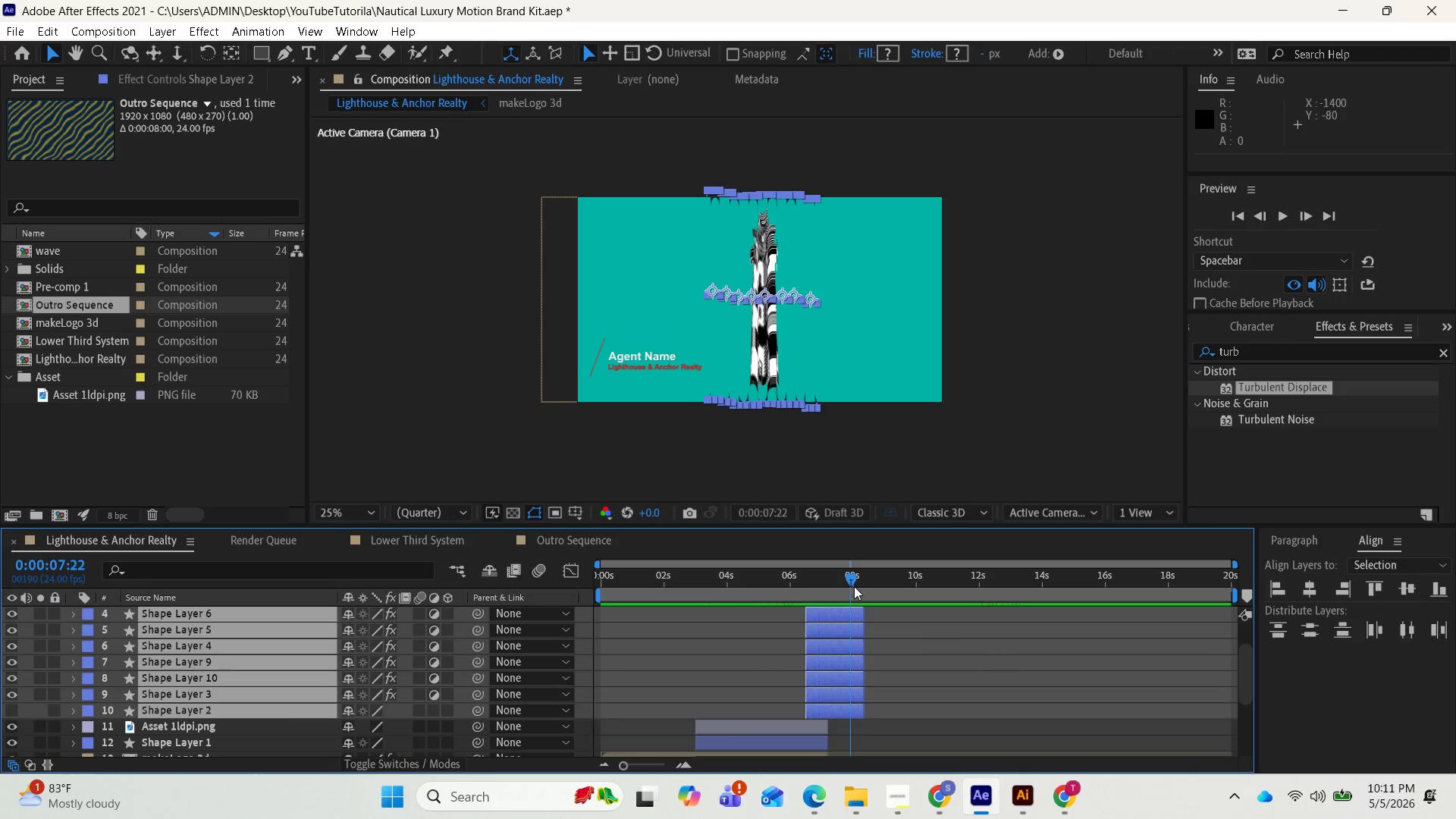 
left_click_drag(start_coordinate=[851, 583], to_coordinate=[759, 593])
 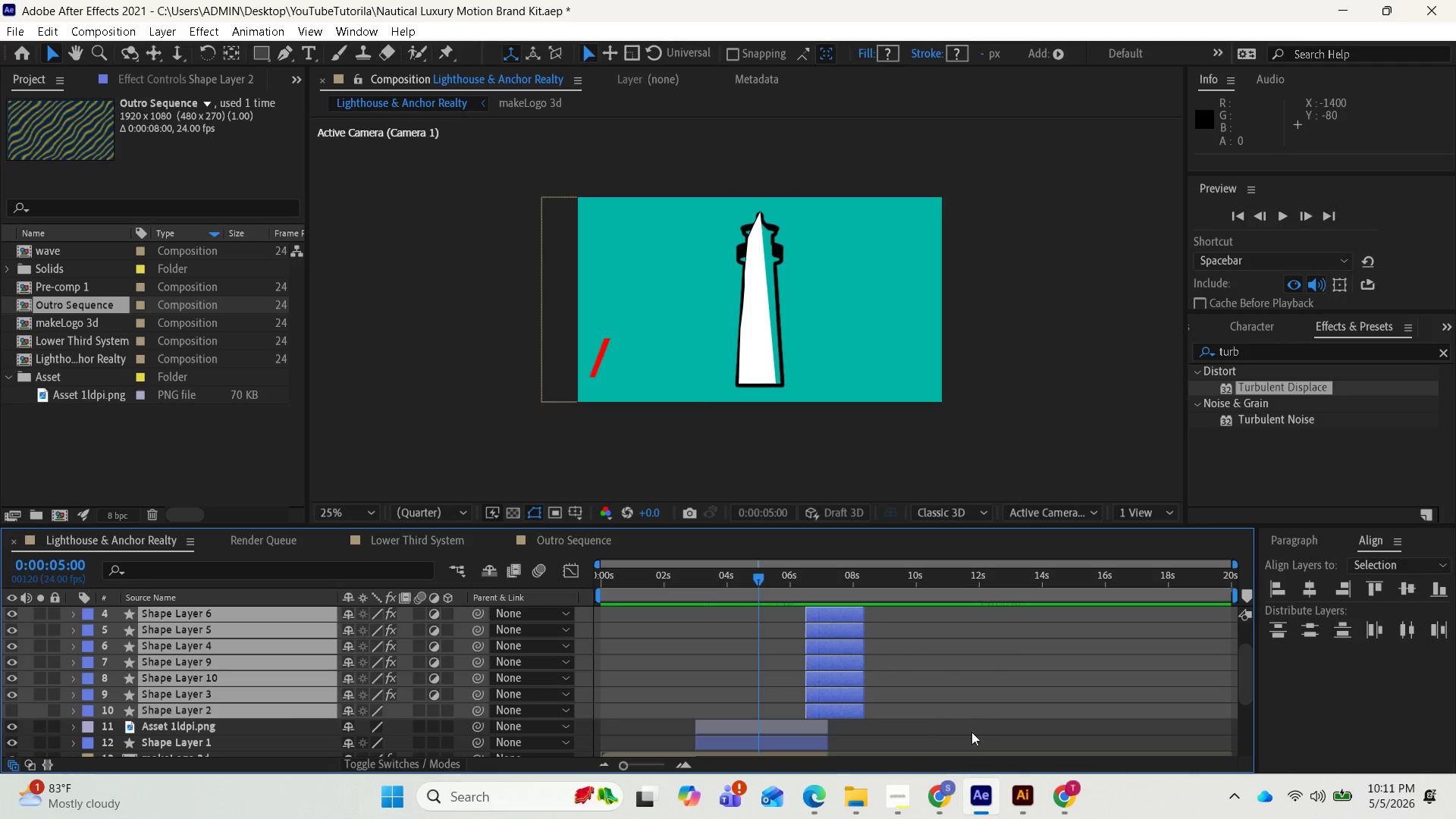 
key(Space)
 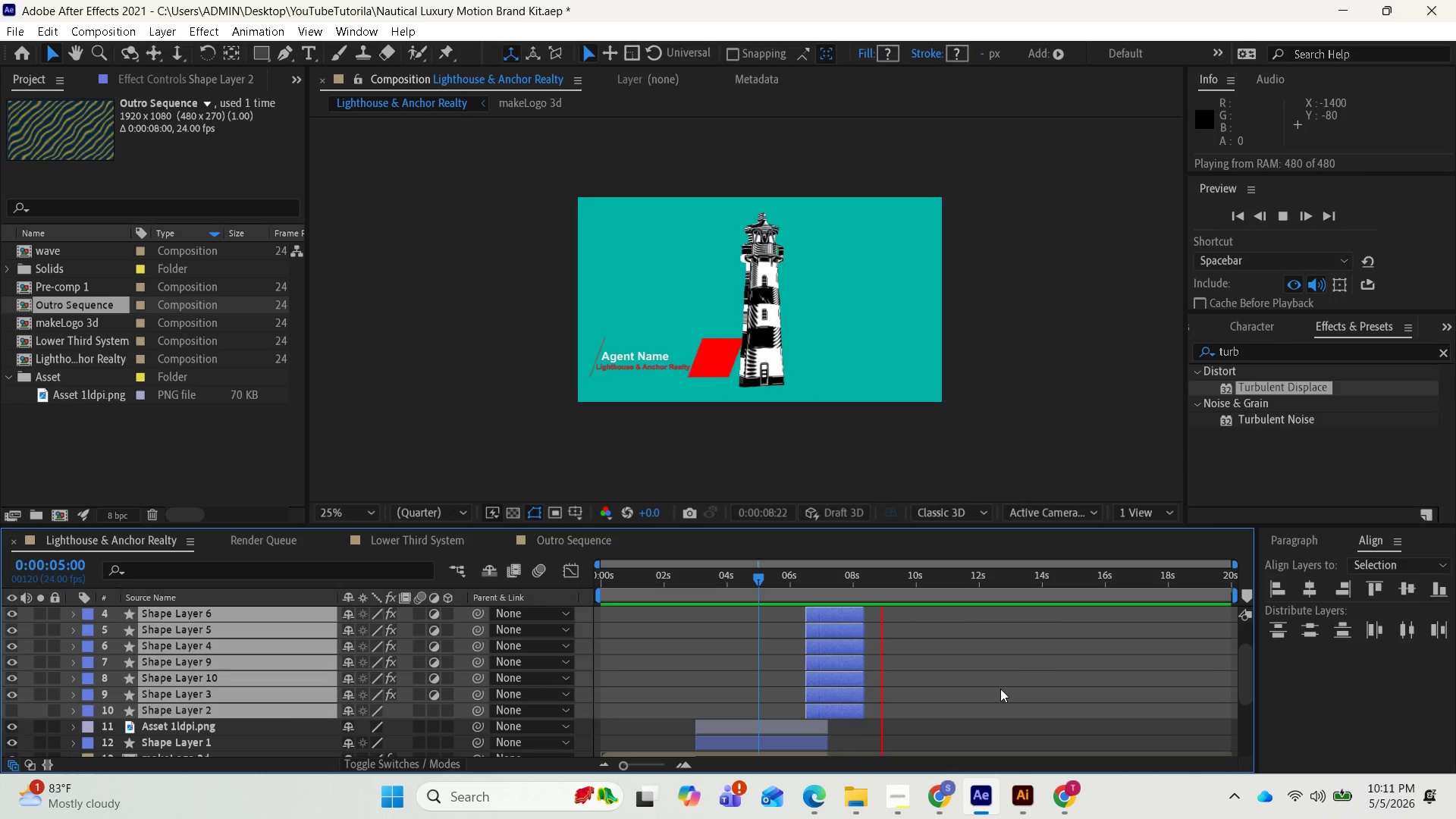 
wait(5.56)
 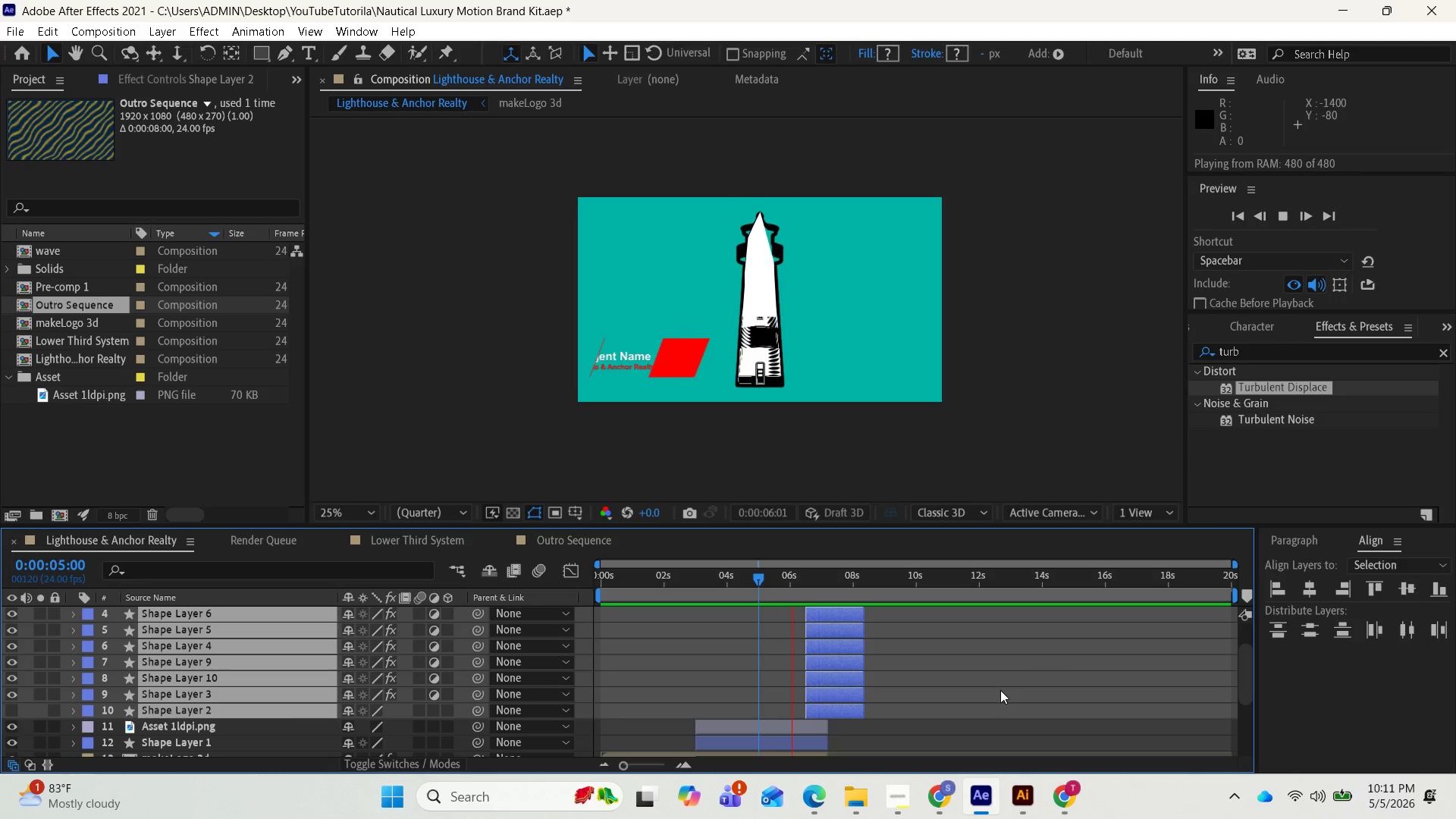 
key(Space)
 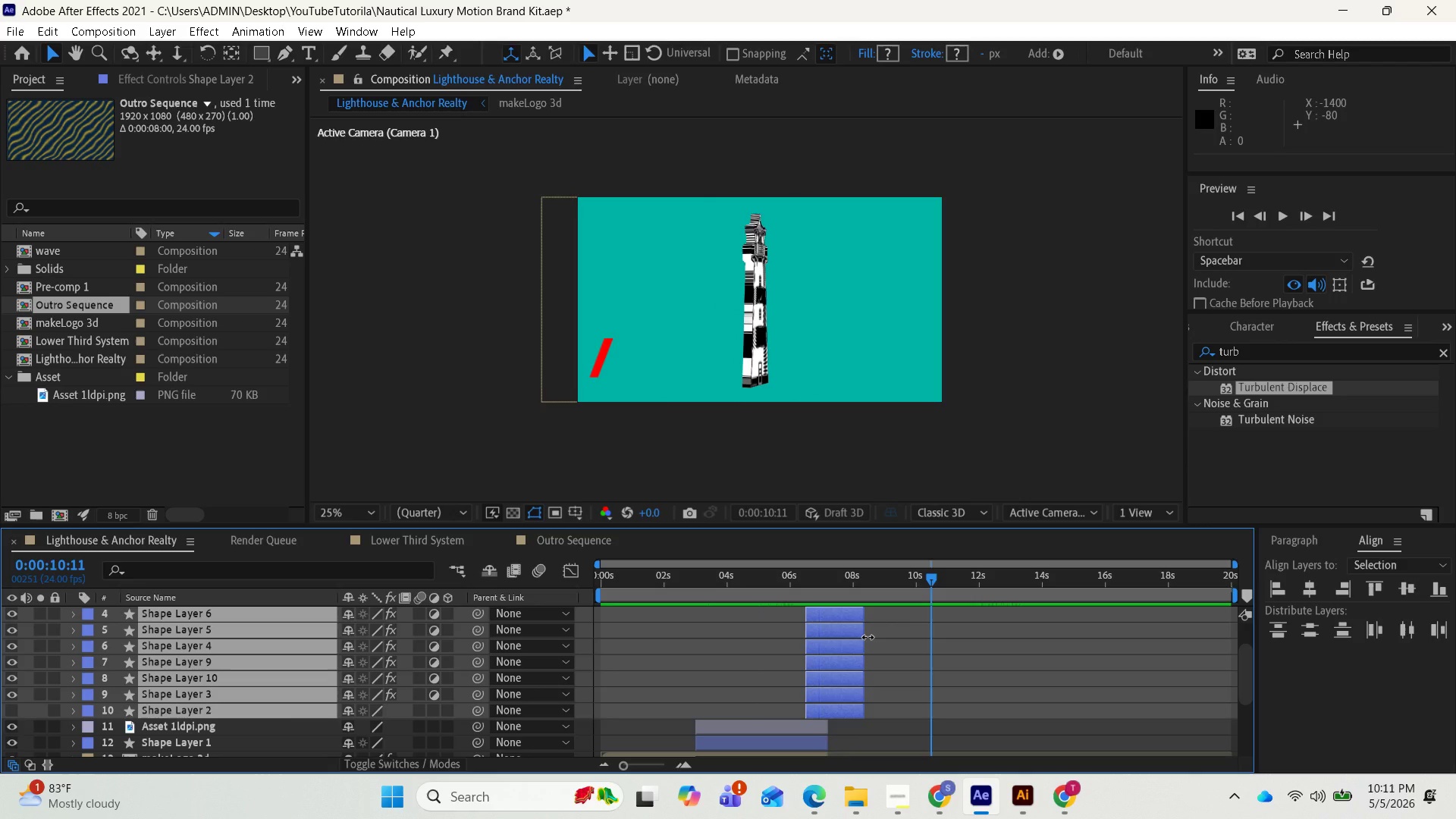 
left_click_drag(start_coordinate=[868, 637], to_coordinate=[893, 641])
 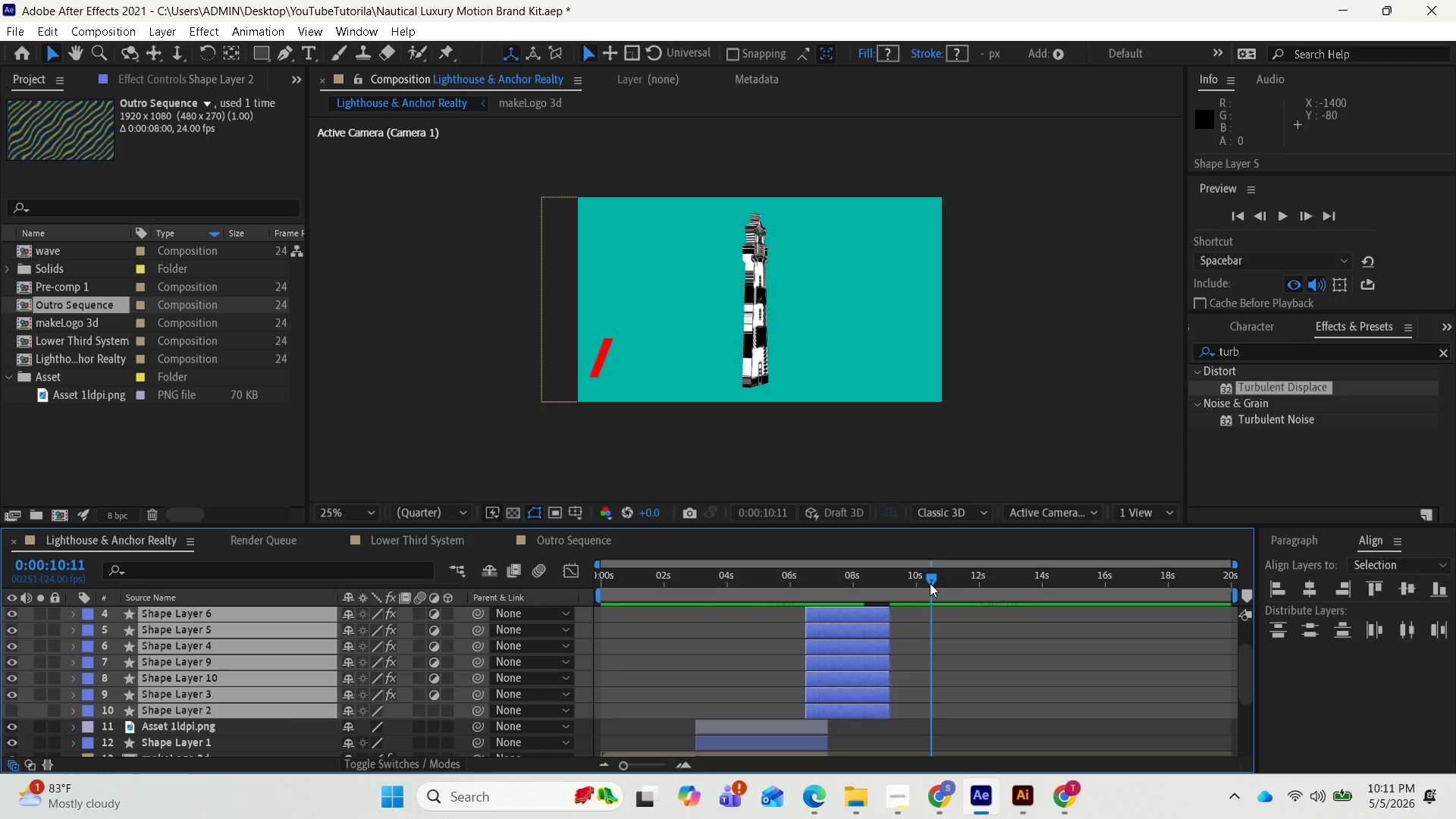 
left_click_drag(start_coordinate=[930, 582], to_coordinate=[787, 597])
 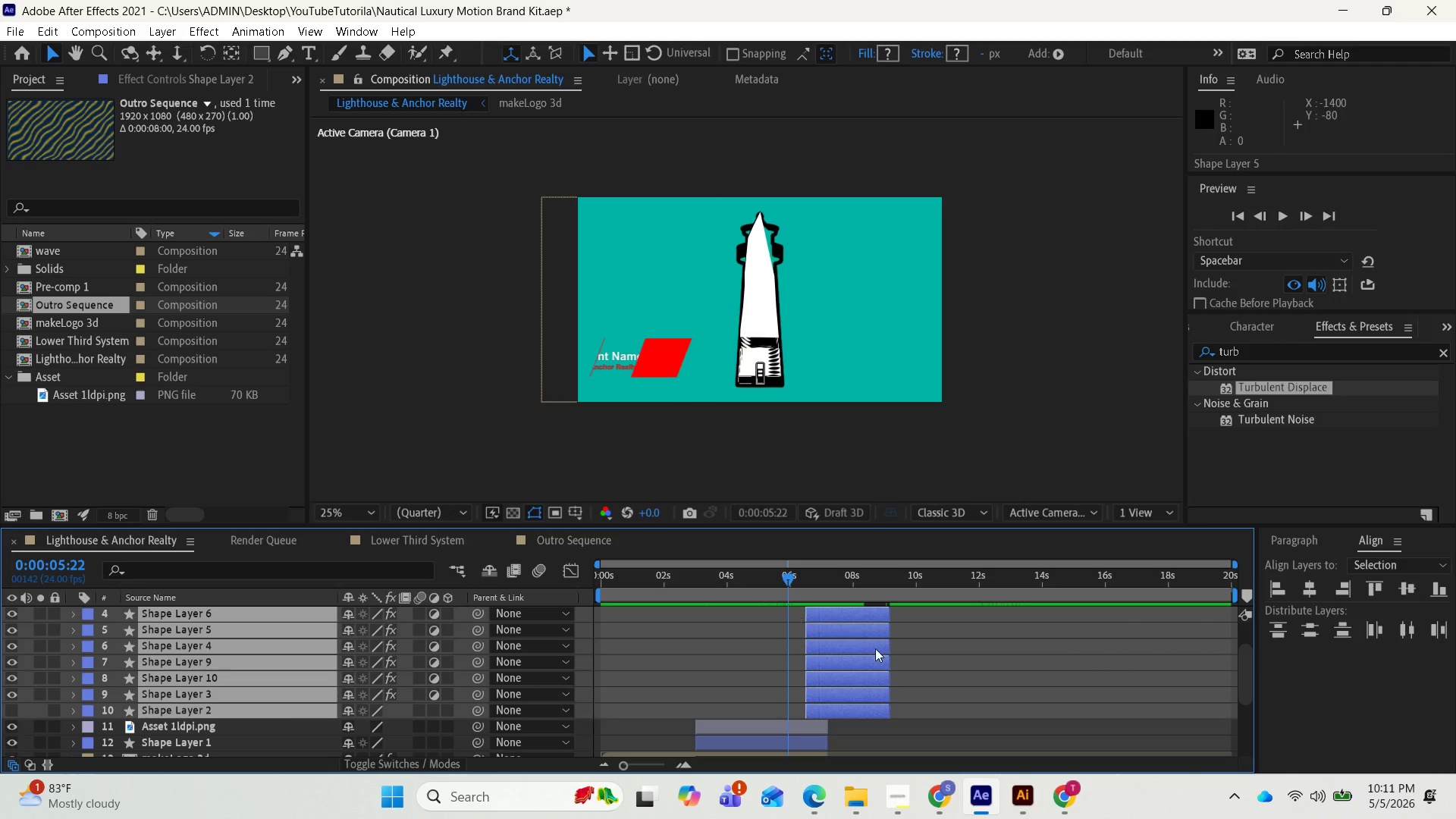 
key(Space)
 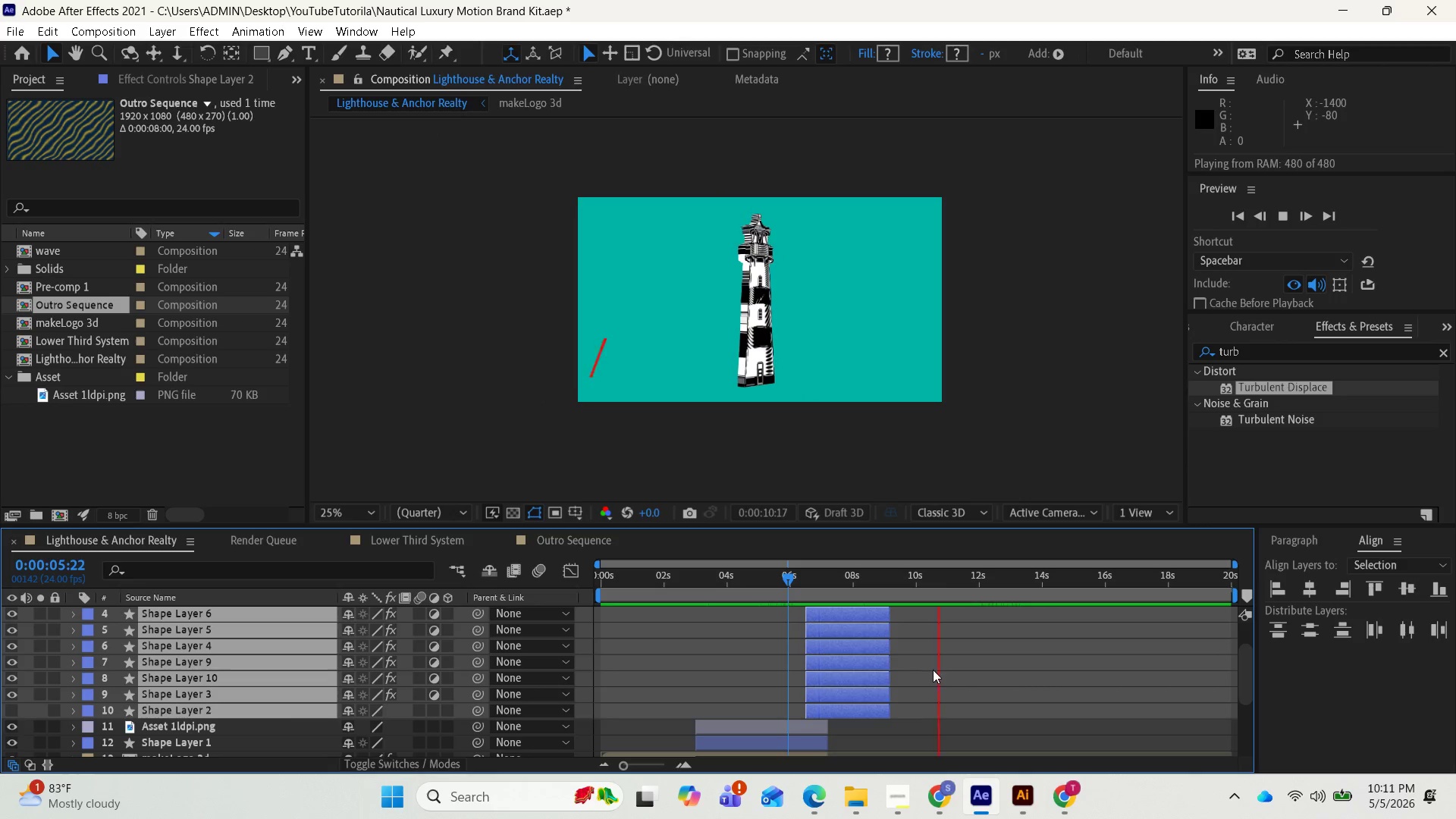 
wait(6.8)
 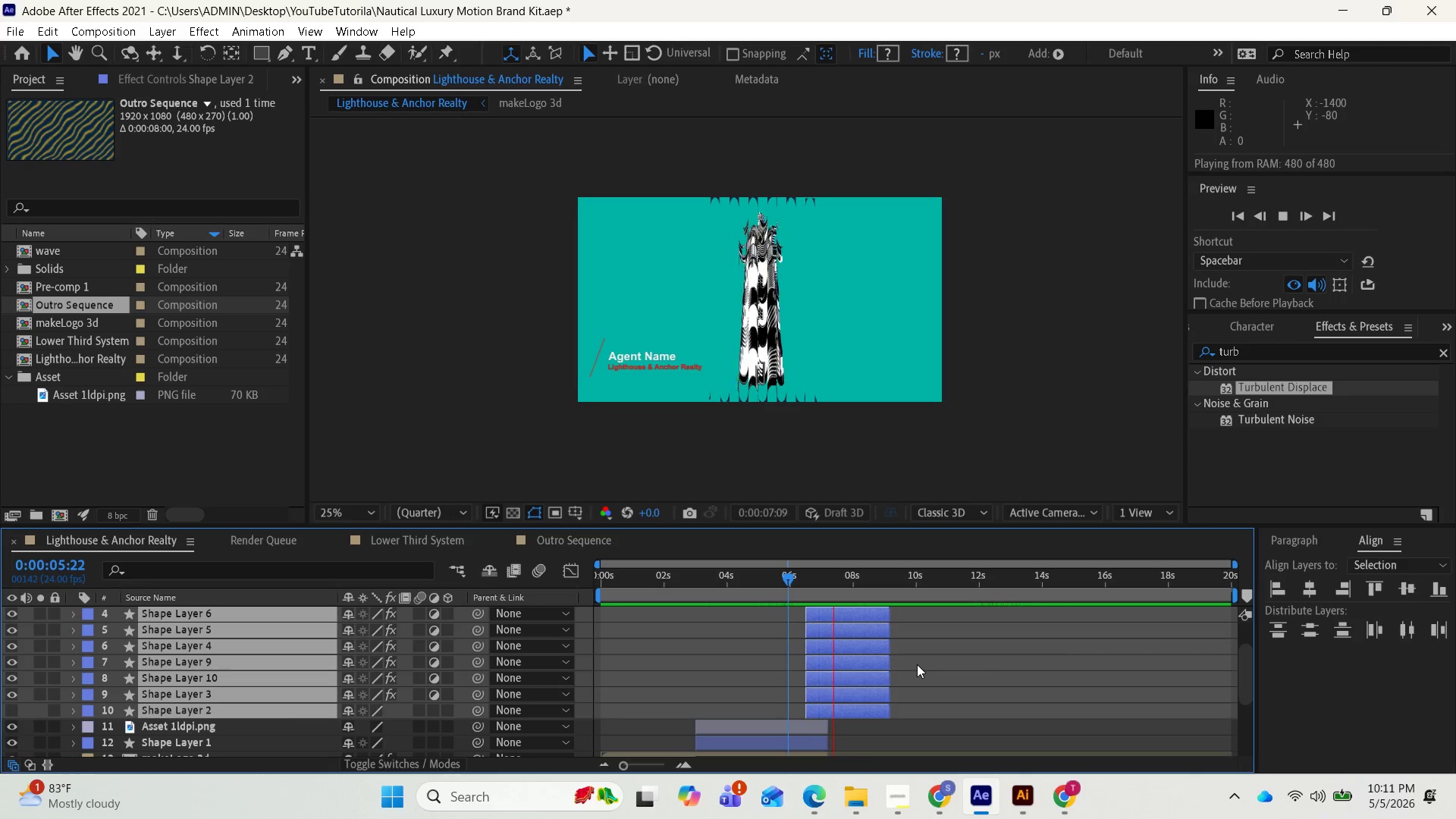 
key(Space)
 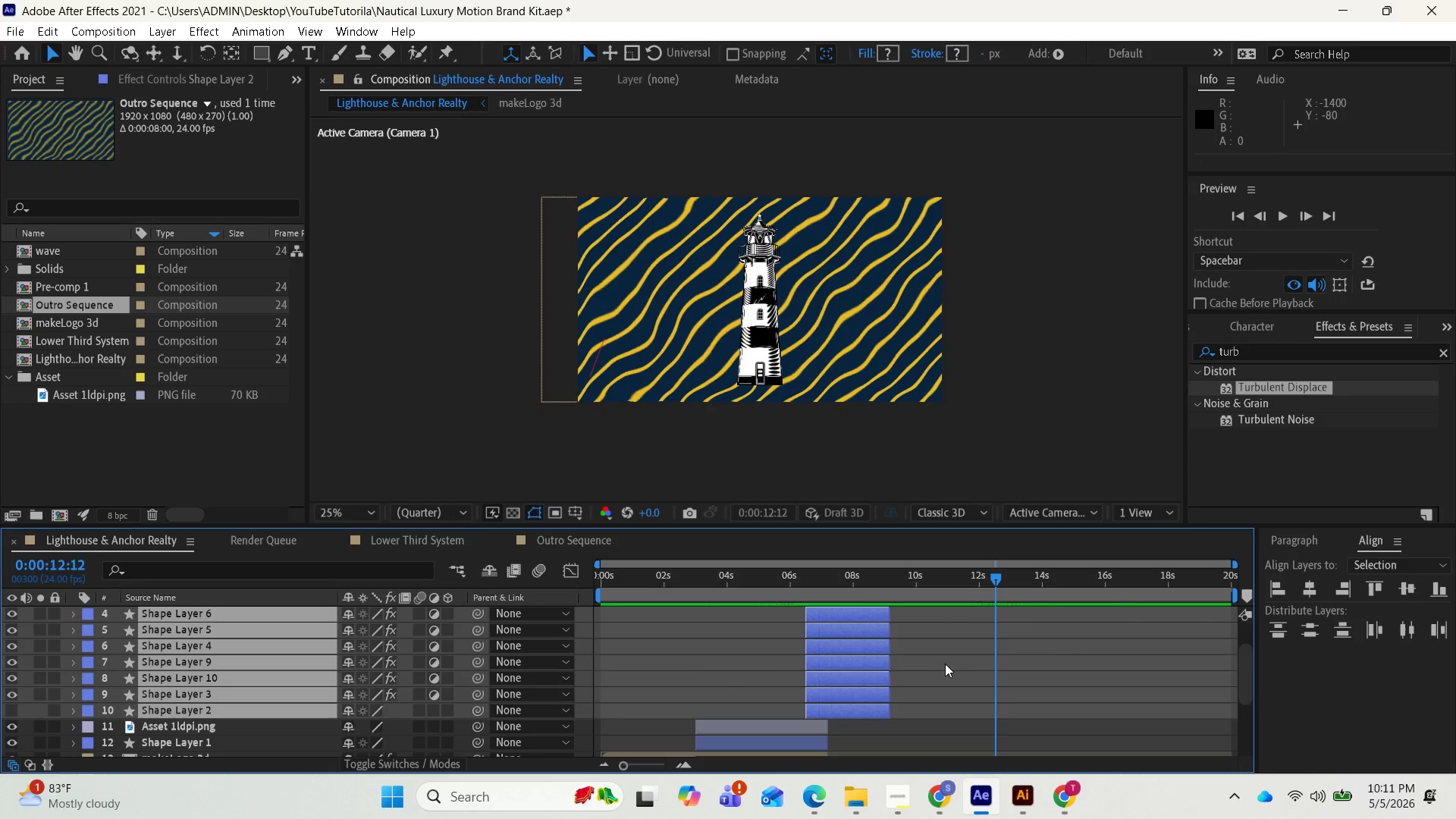 
scroll: coordinate [946, 670], scroll_direction: up, amount: 2.0
 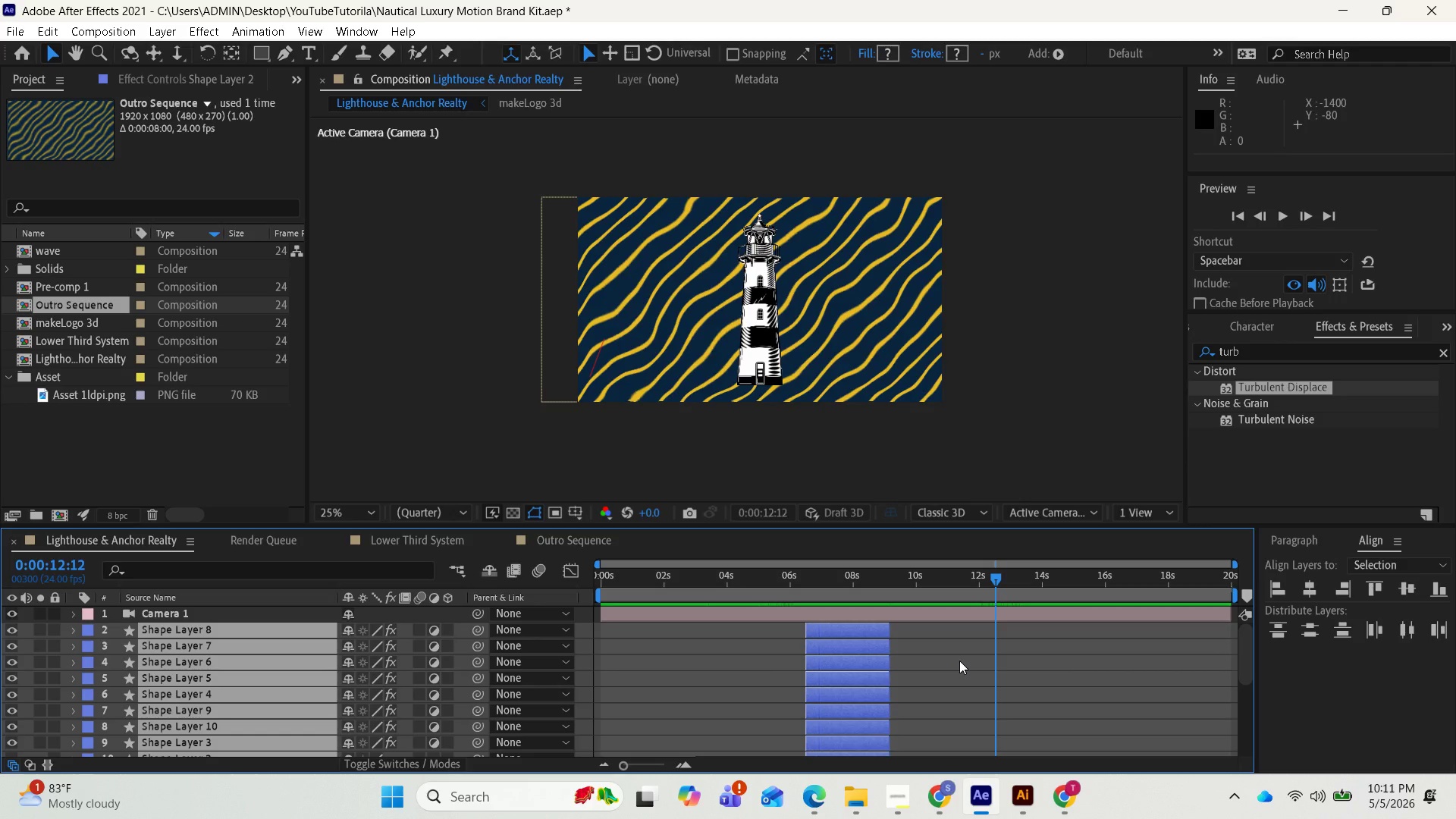 
scroll: coordinate [959, 661], scroll_direction: down, amount: 2.0
 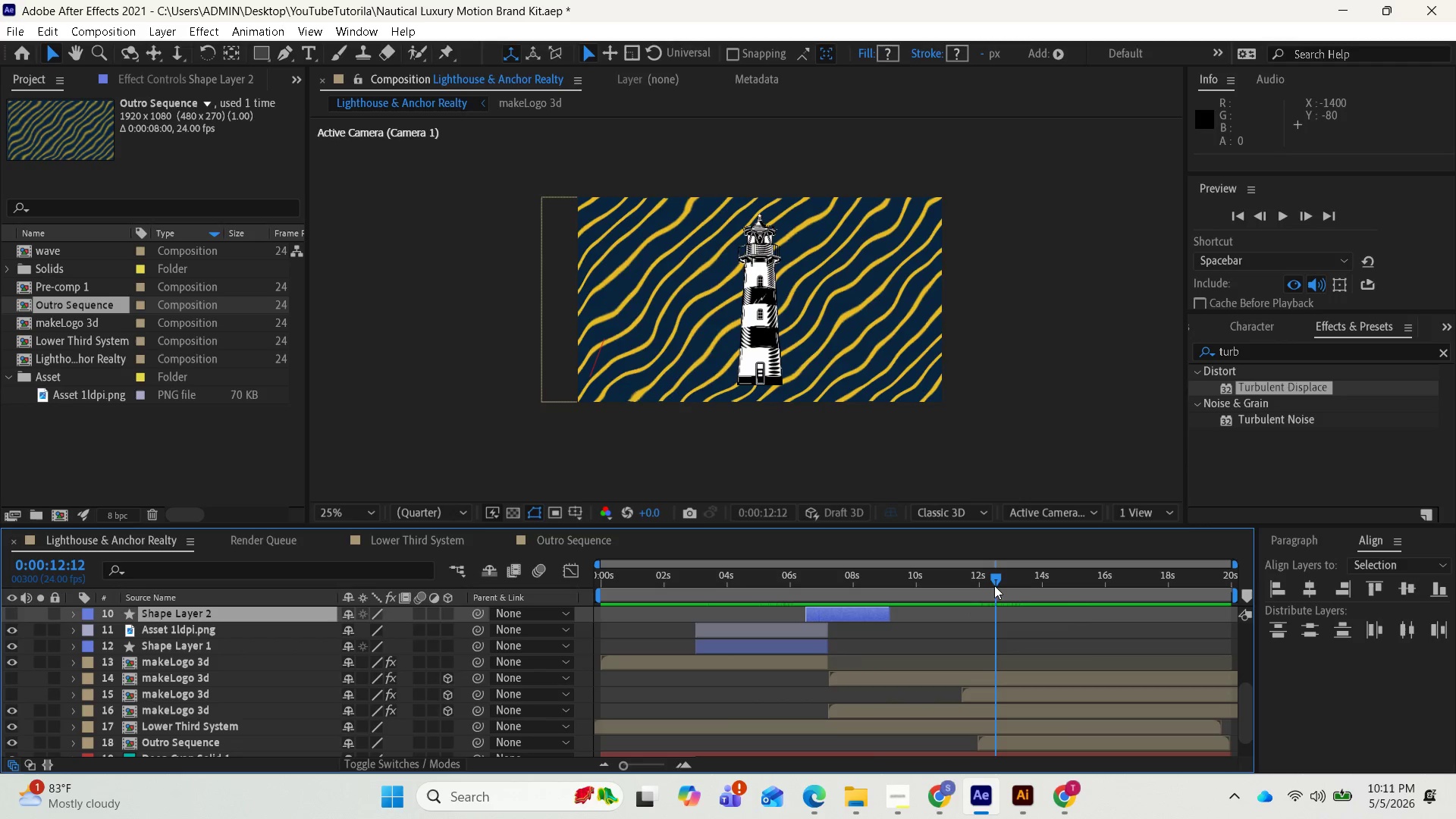 
left_click_drag(start_coordinate=[995, 582], to_coordinate=[959, 595])
 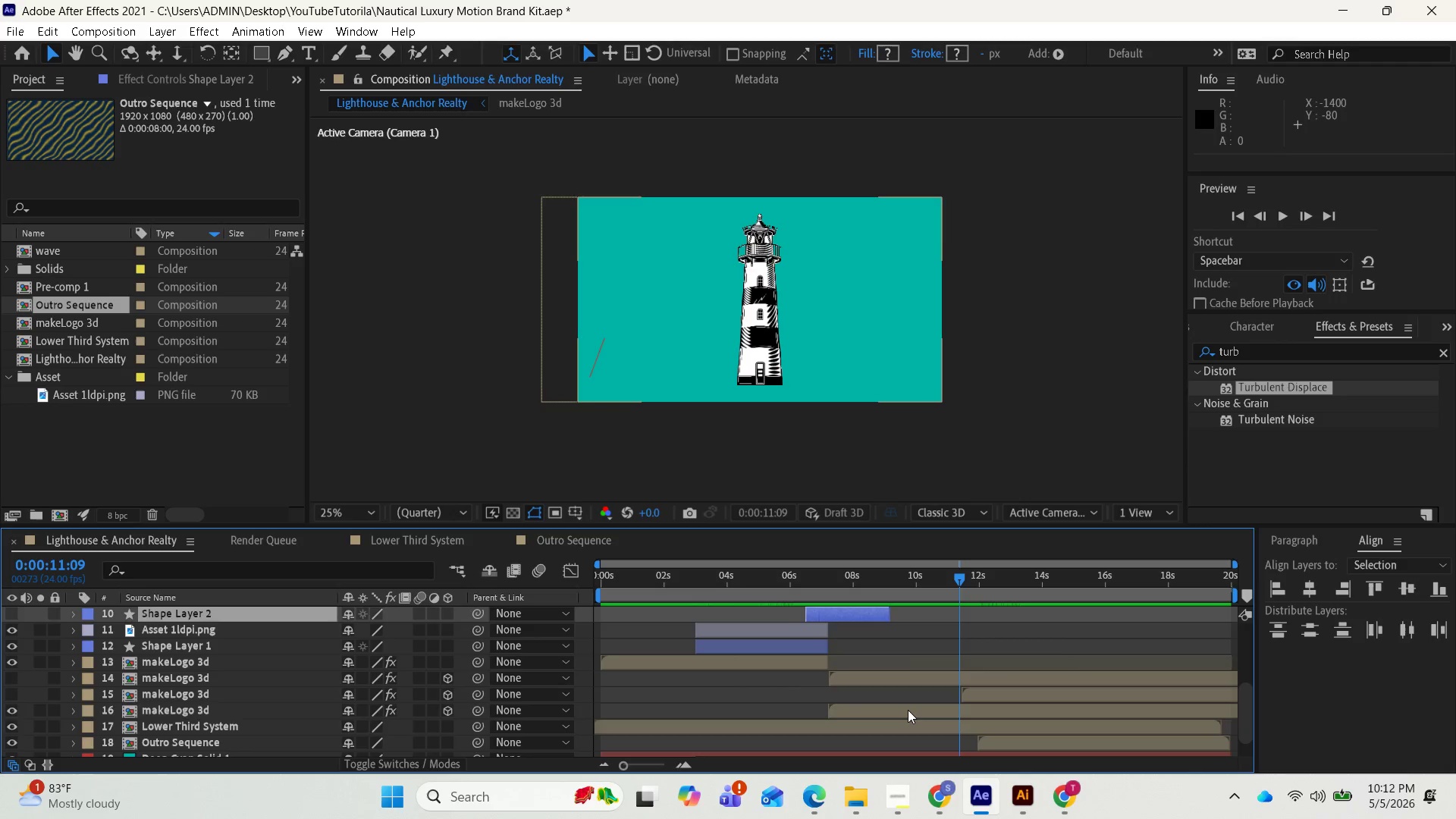 
left_click([908, 710])
 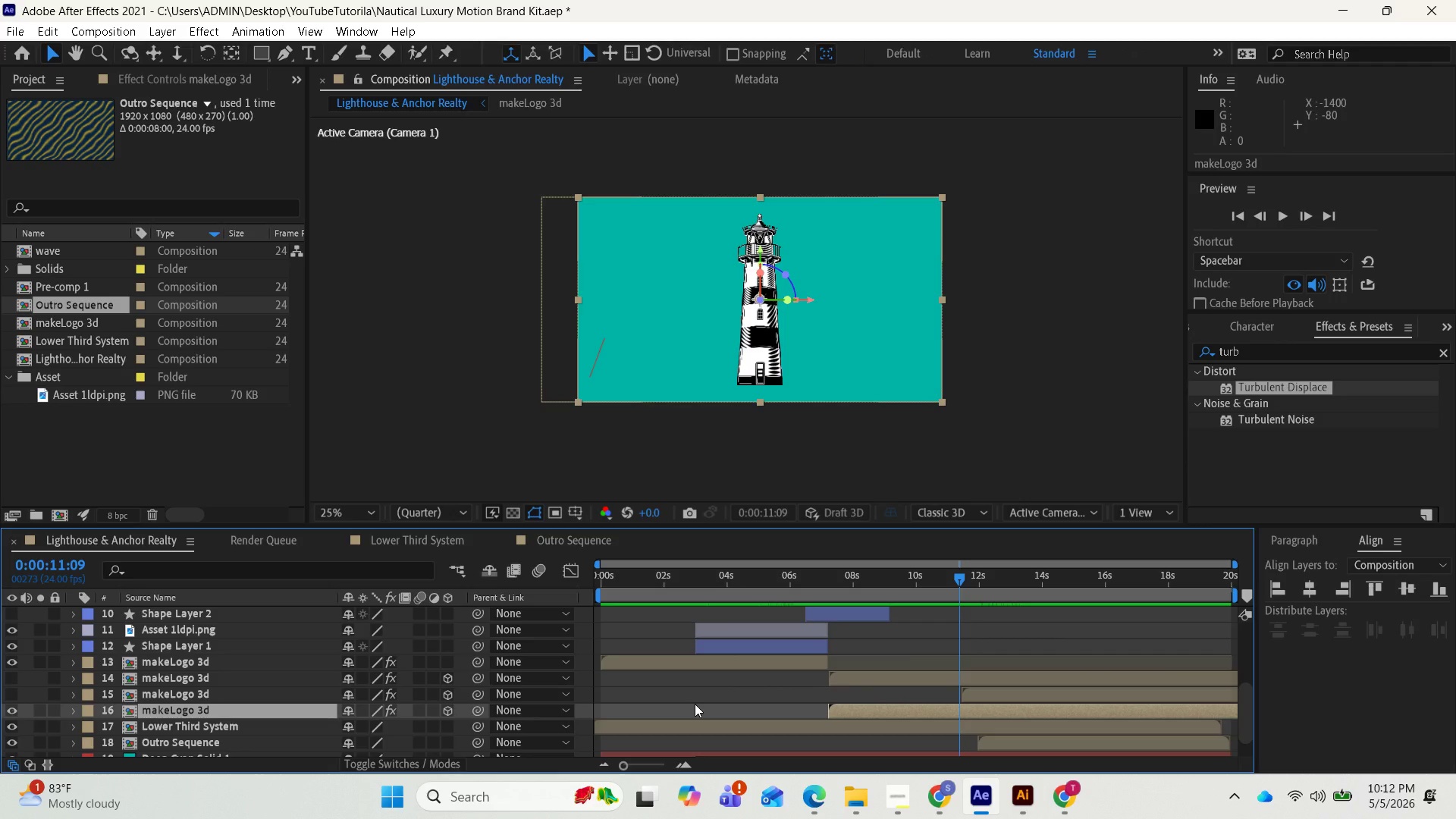 
wait(8.53)
 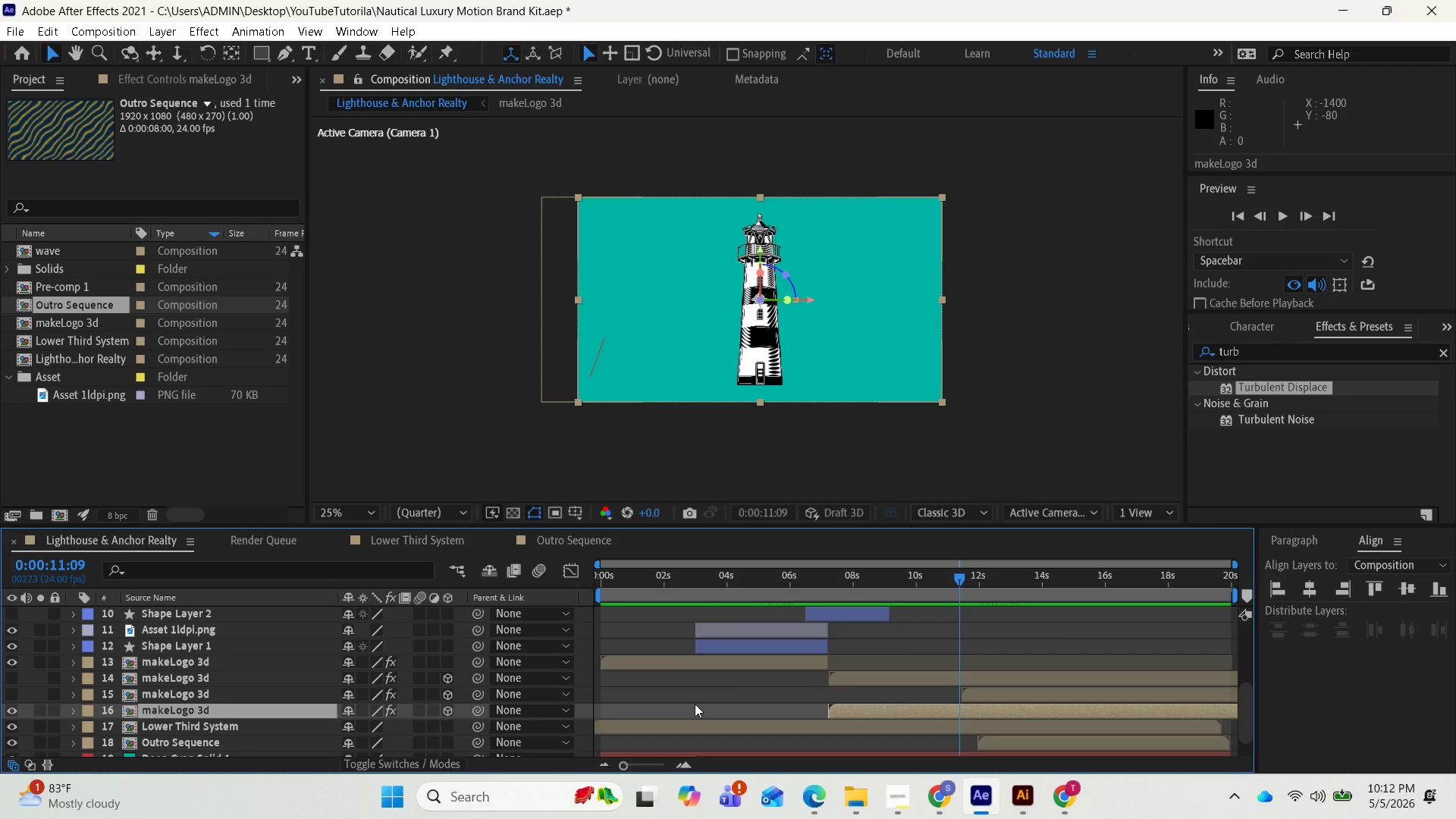 
mouse_move([962, 616])
 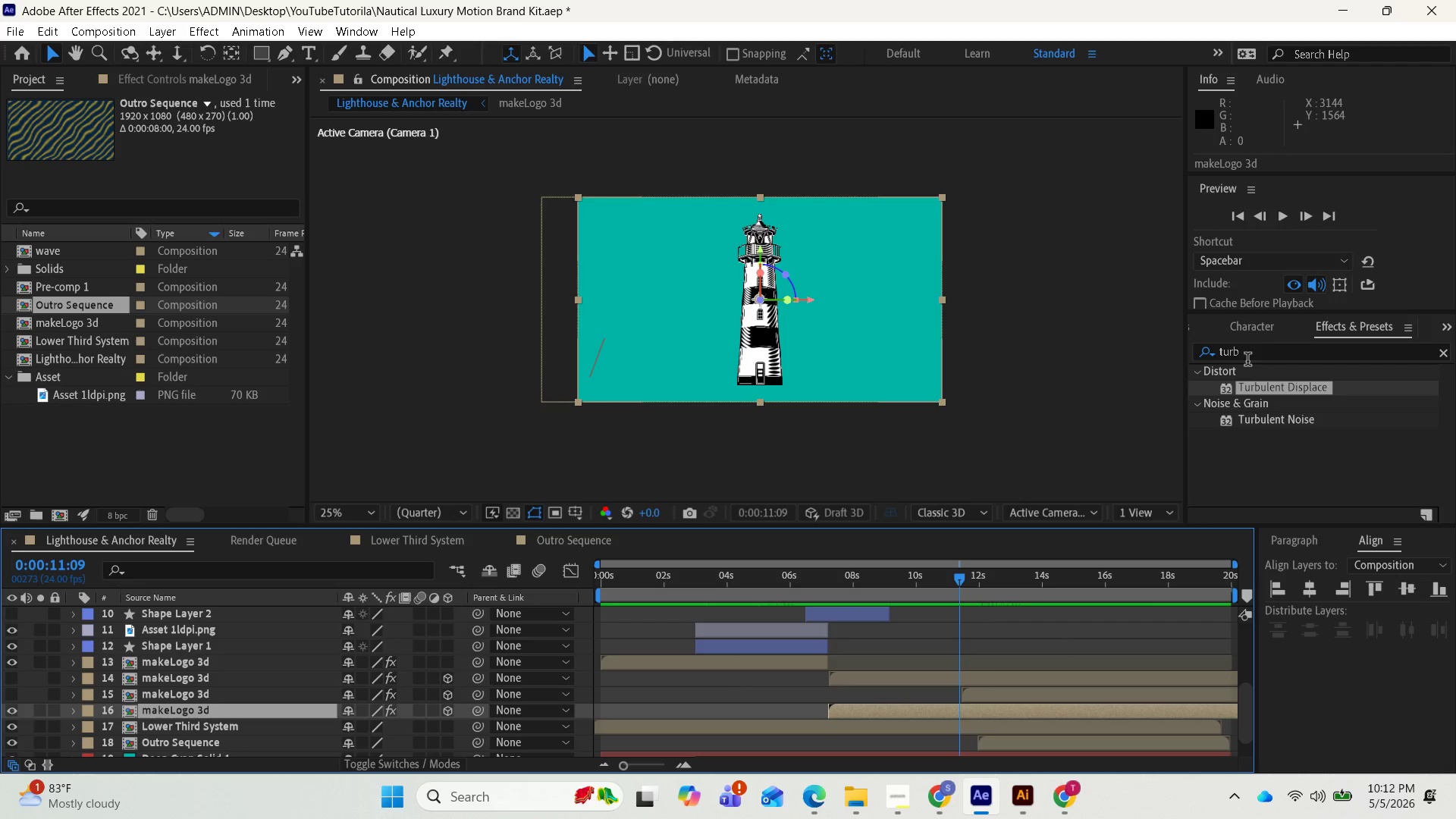 
left_click([1247, 356])
 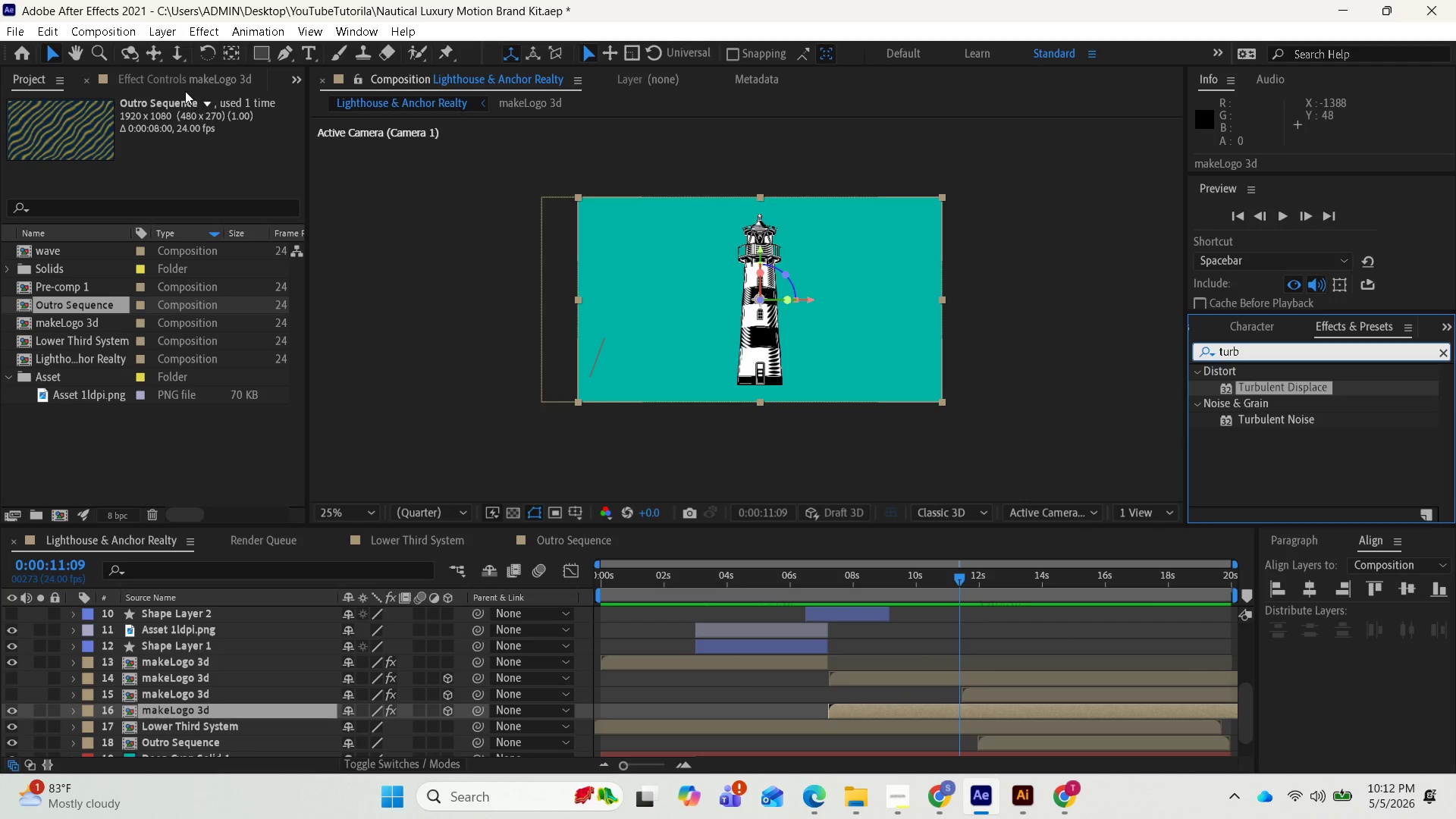 
left_click([174, 81])
 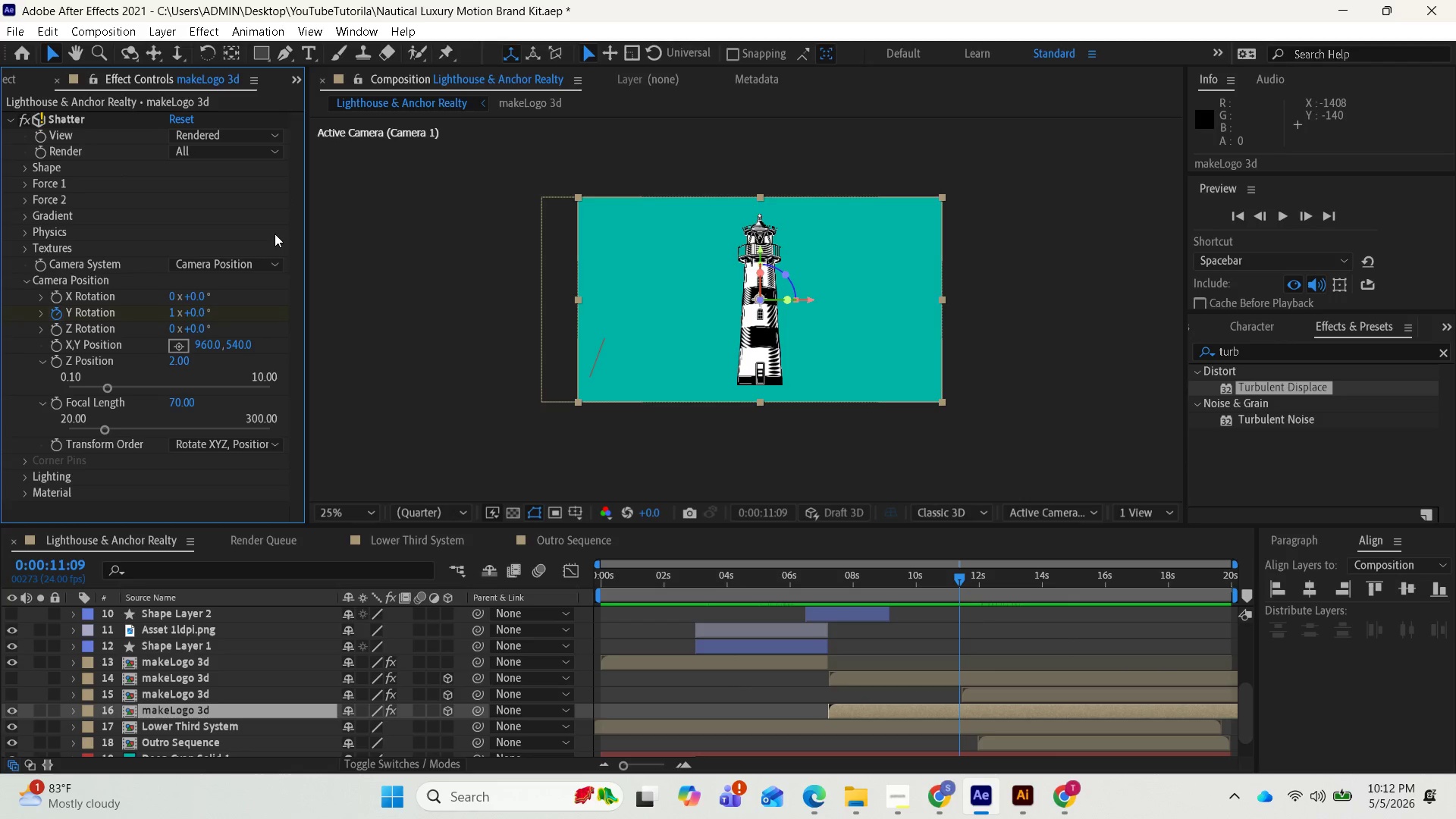 
wait(10.62)
 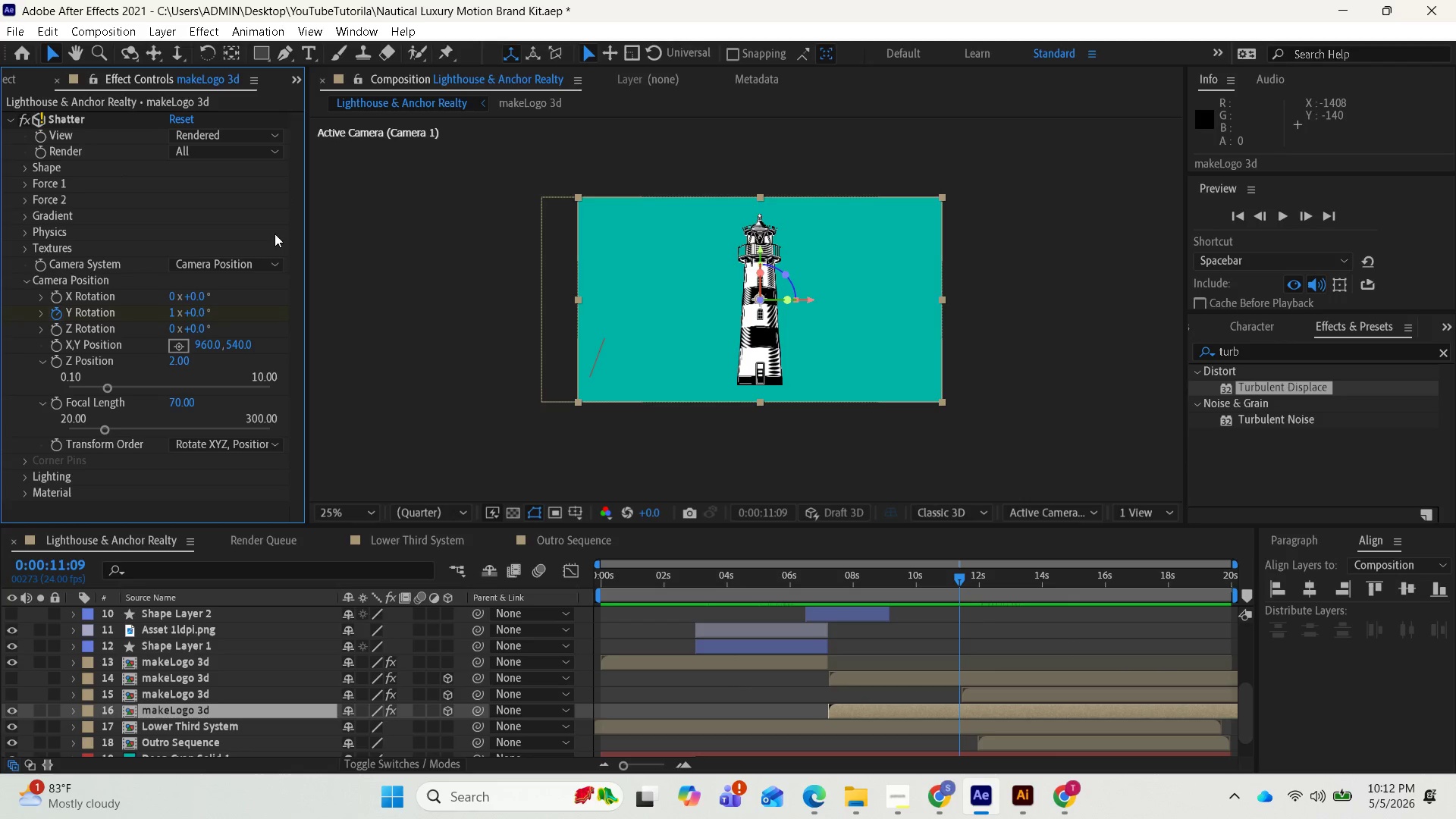 
left_click([1307, 388])
 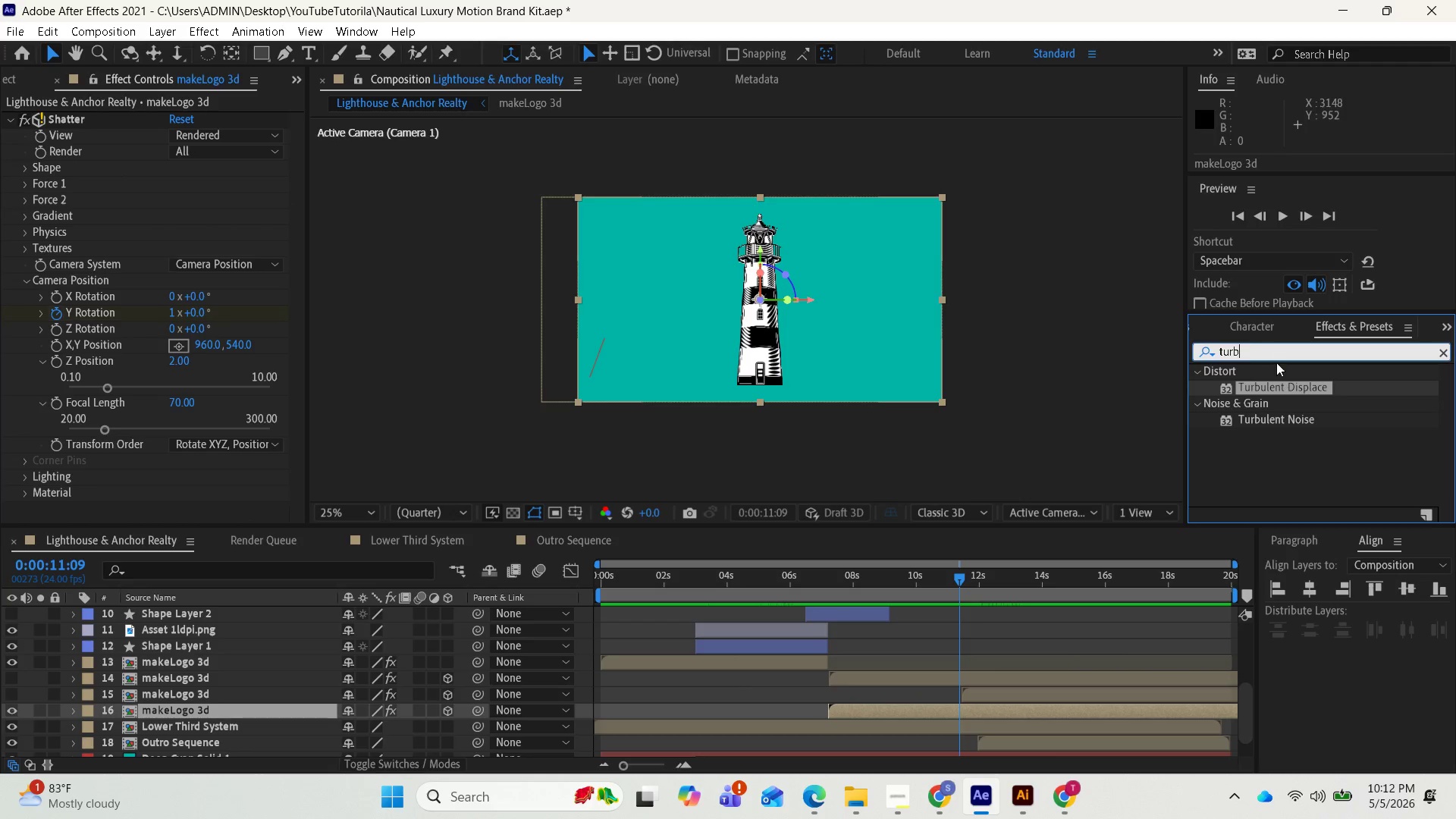 
hold_key(key=Backspace, duration=0.92)
 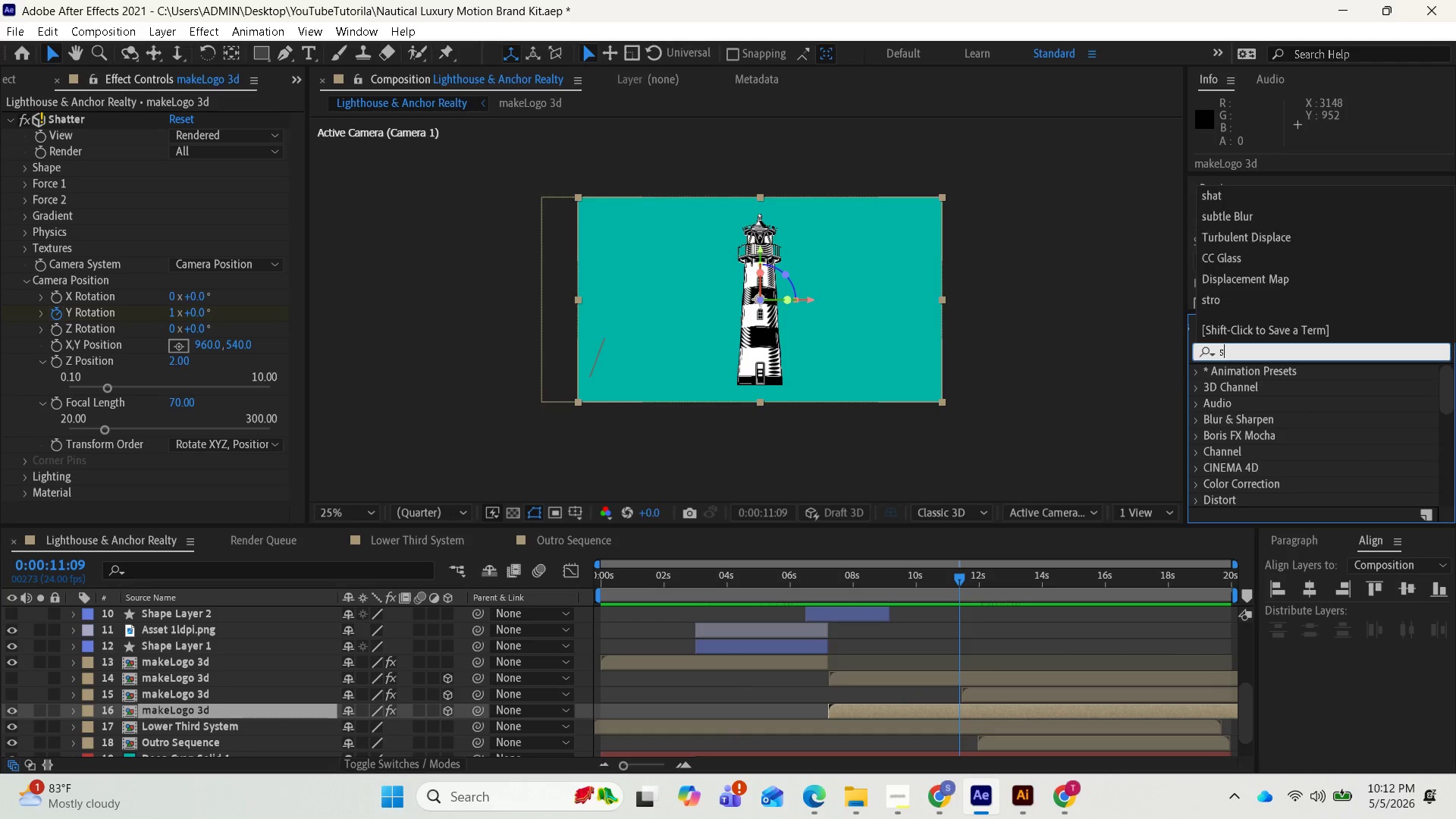 
type(shatt)
 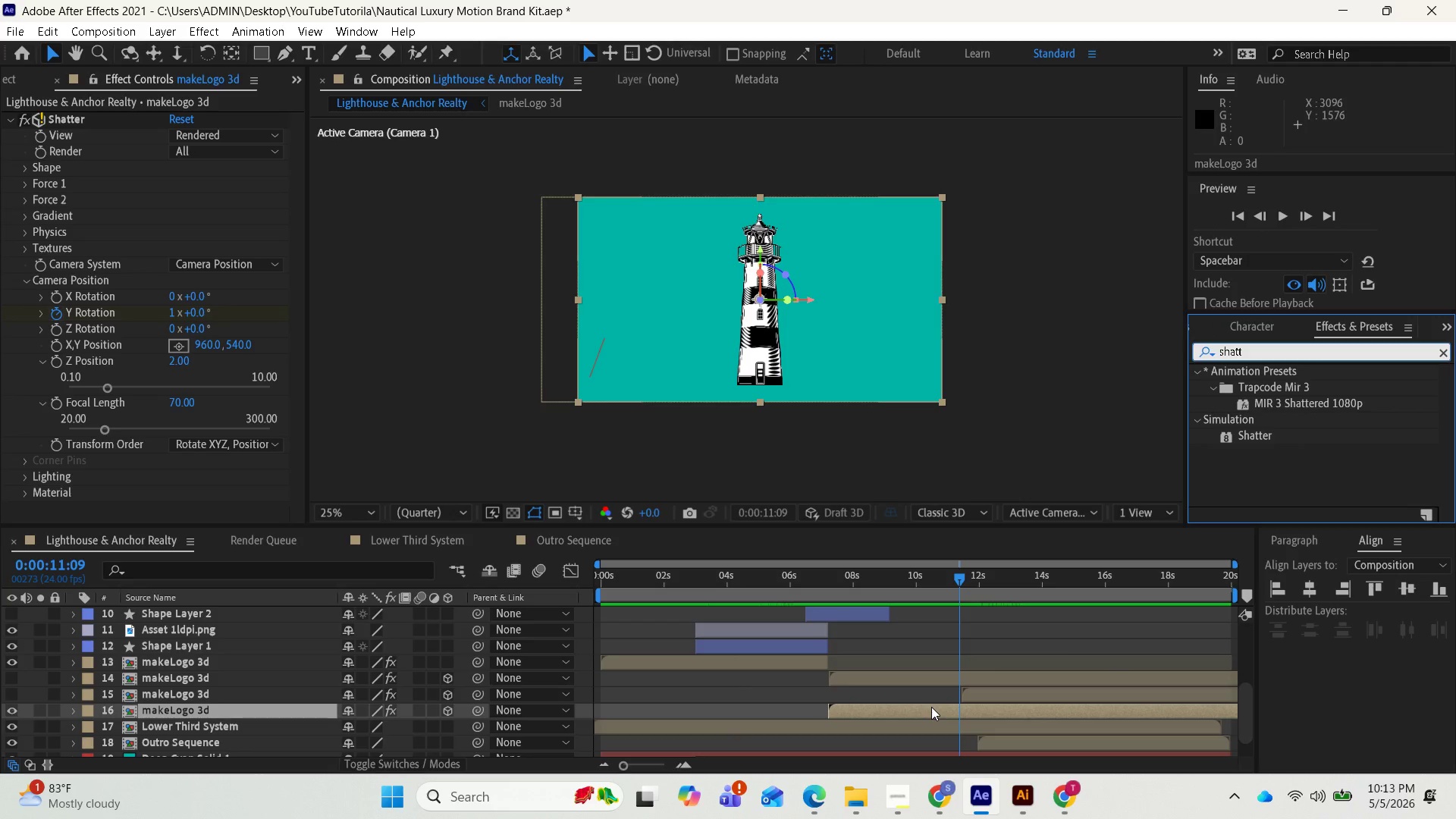 
left_click([931, 707])
 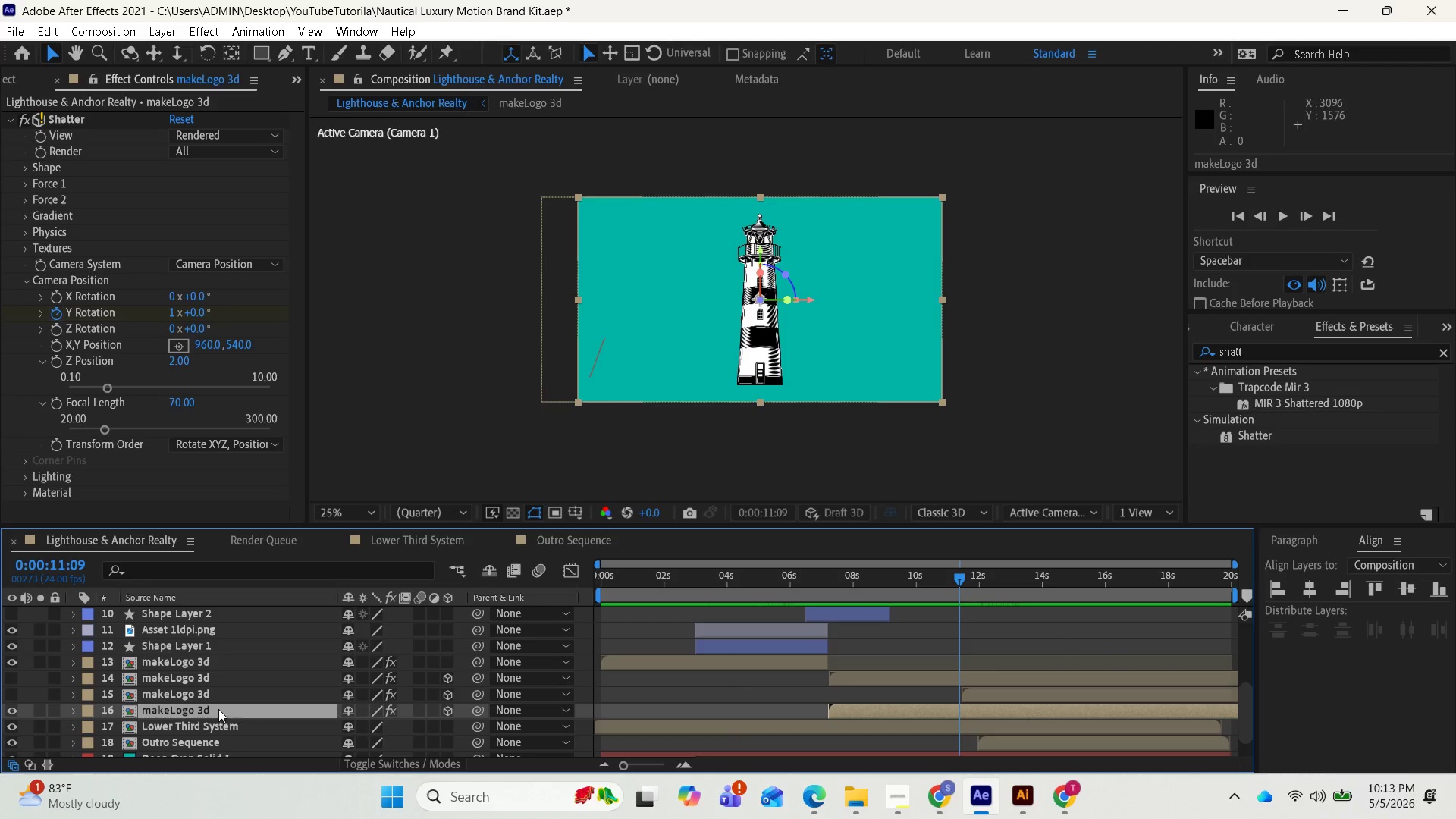 
key(Control+D)
 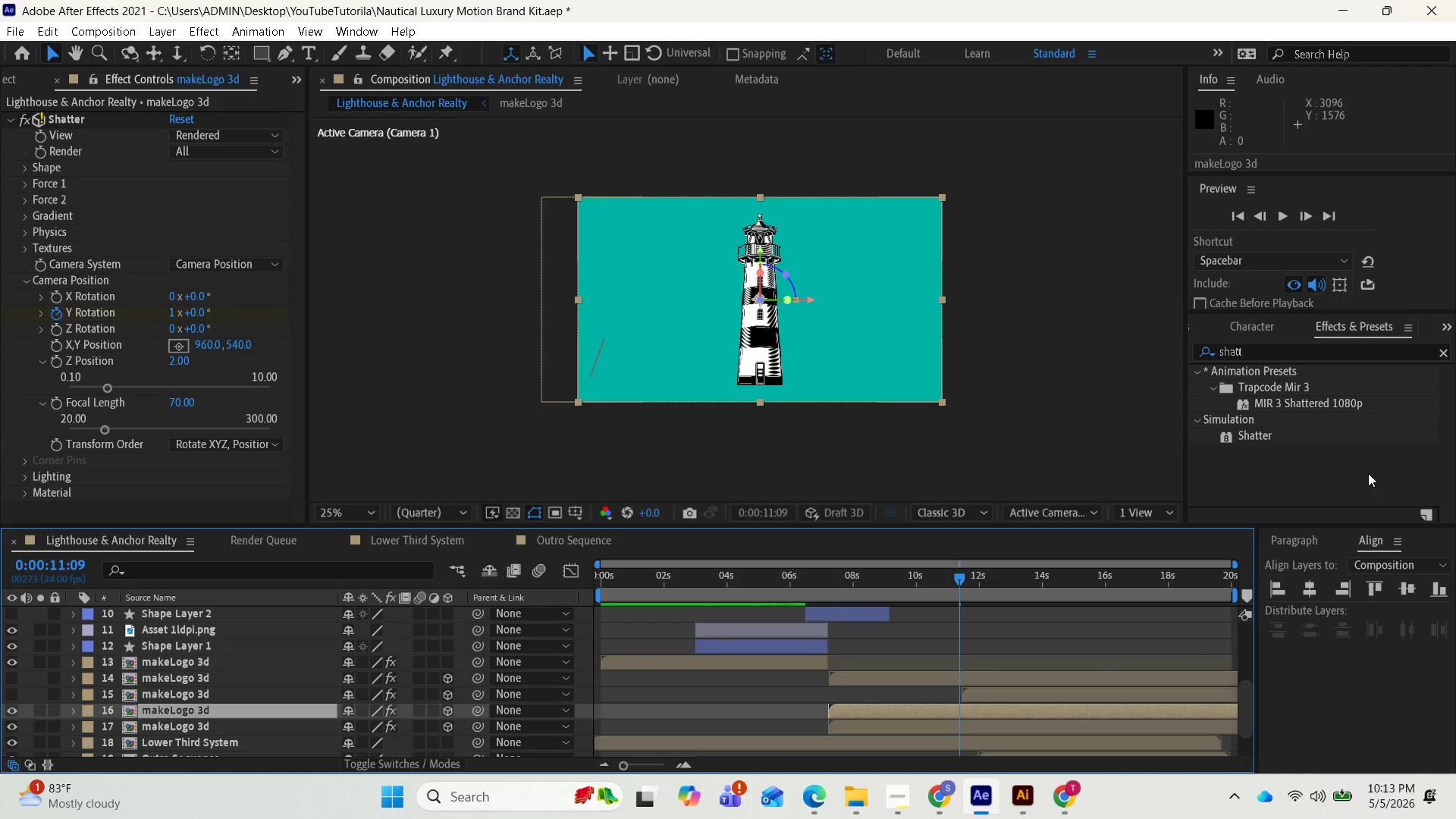 
wait(6.61)
 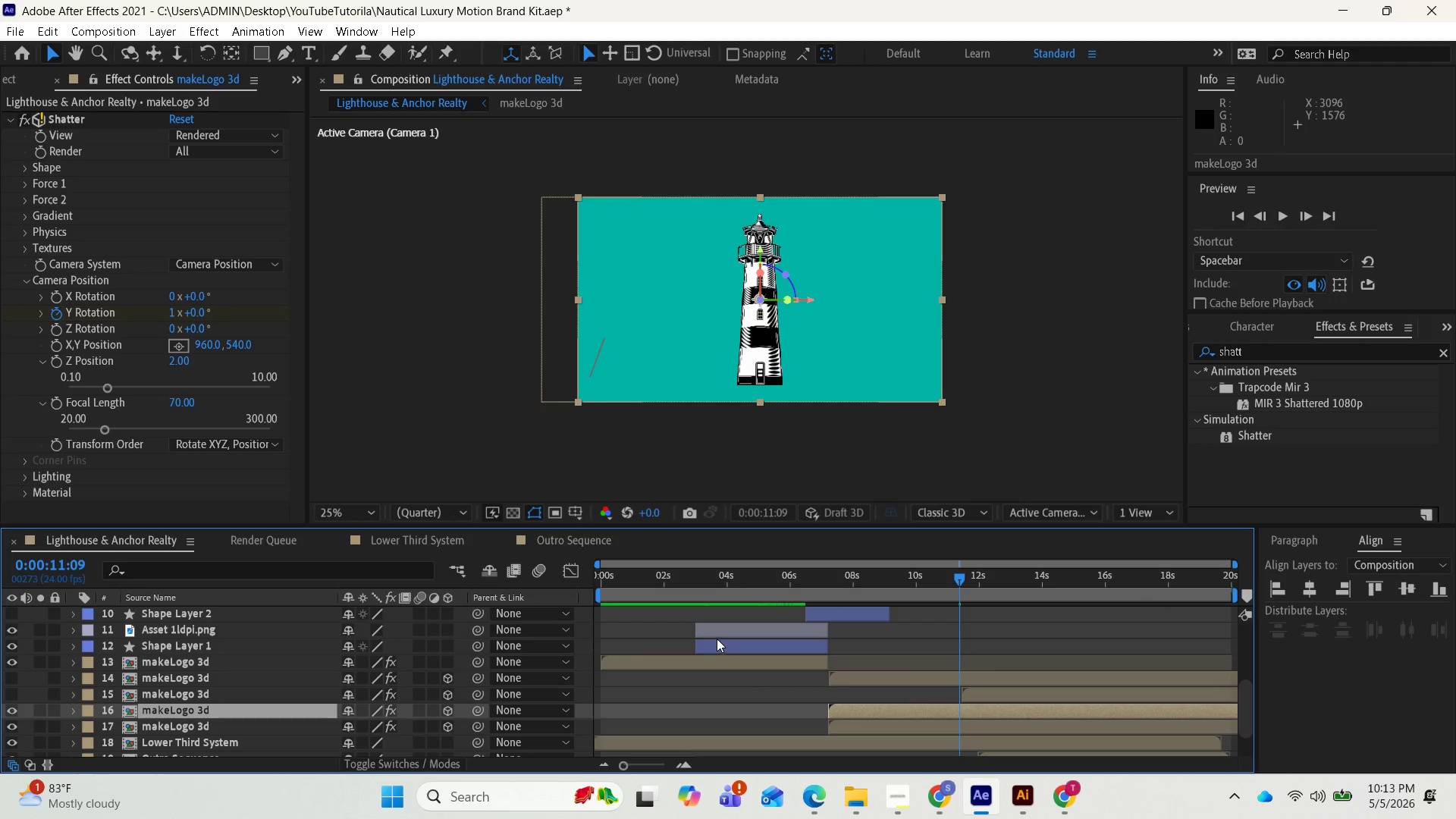 
left_click_drag(start_coordinate=[1244, 438], to_coordinate=[1009, 712])
 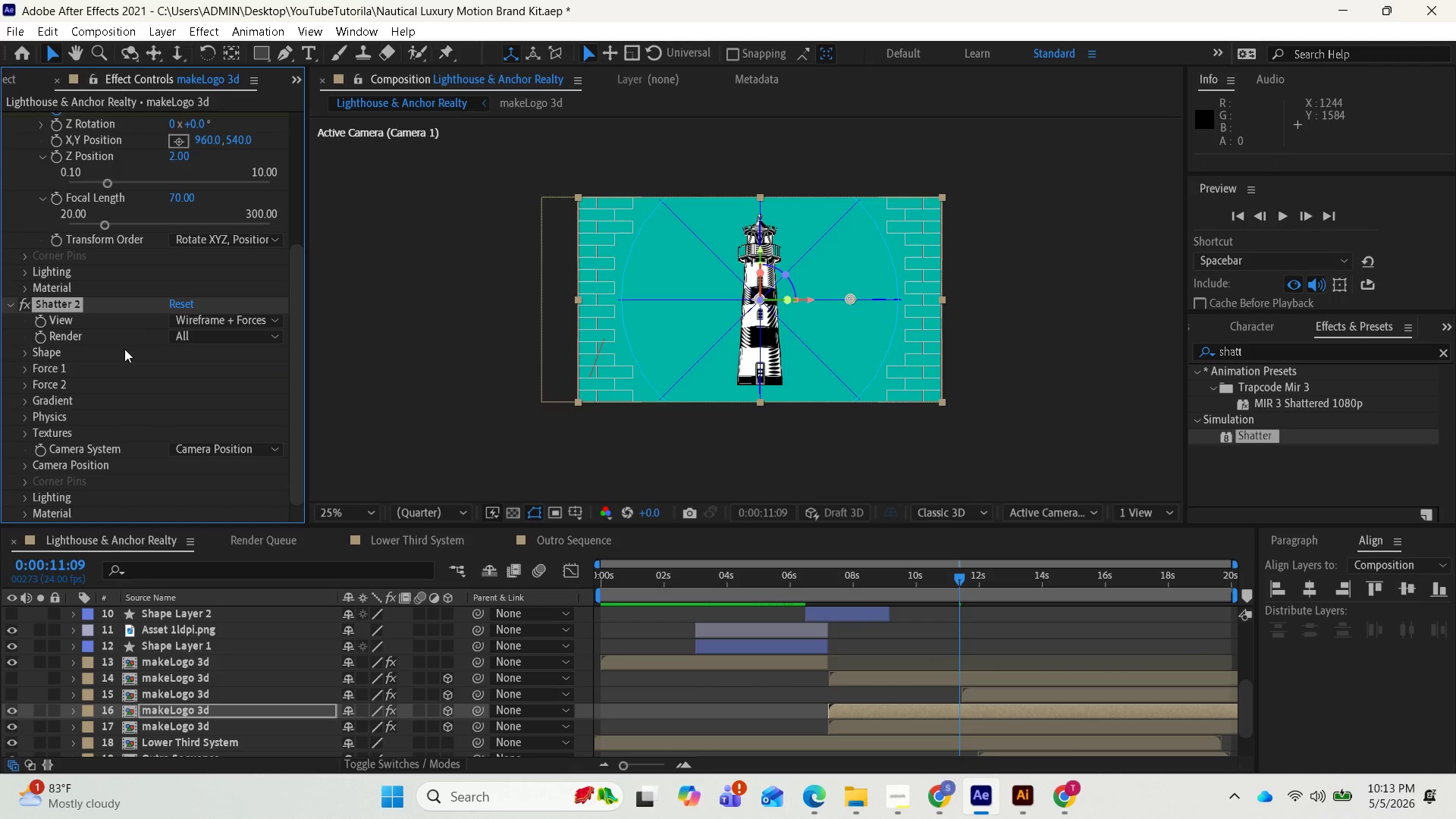 
left_click([214, 316])
 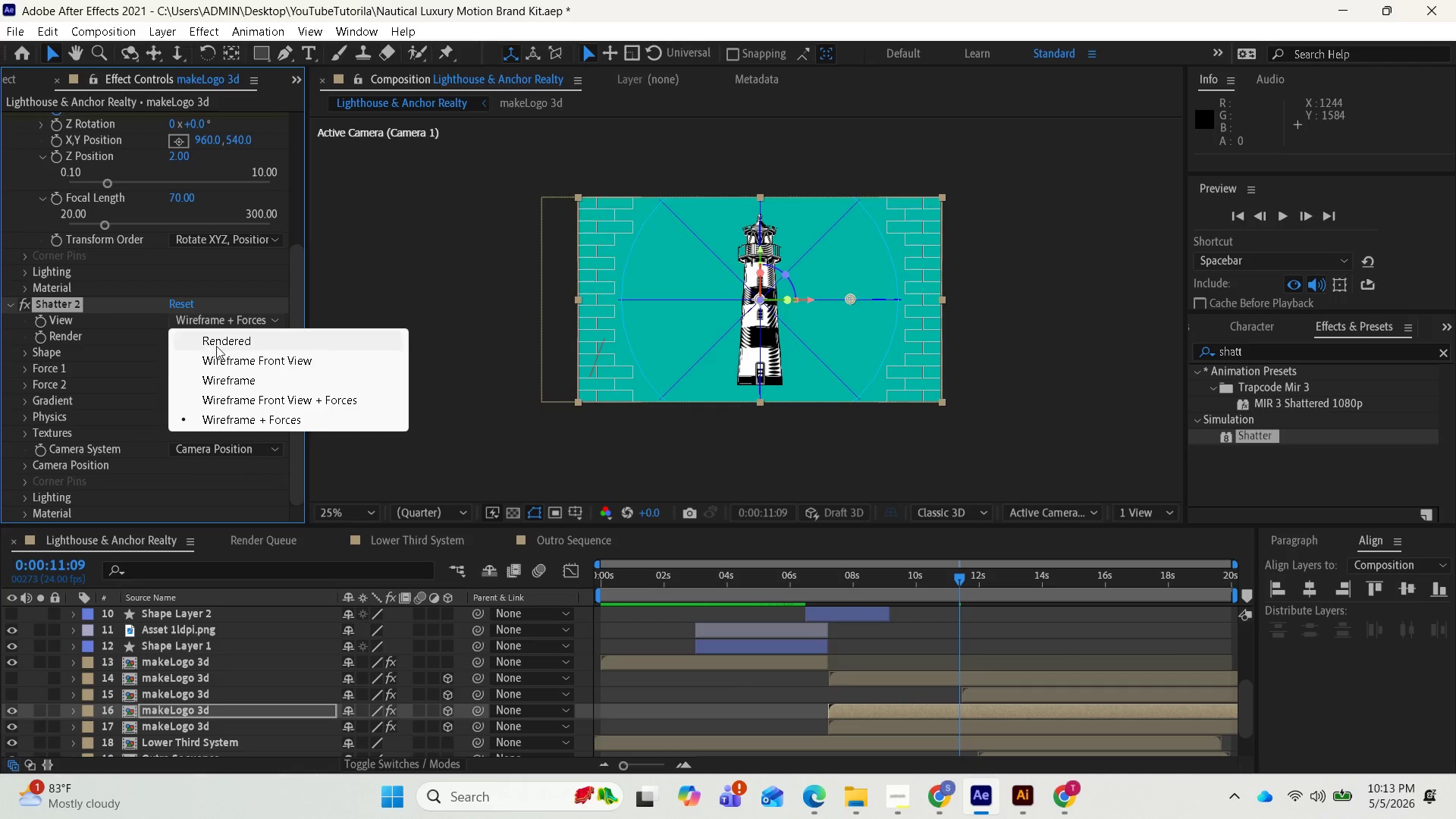 
left_click([218, 340])
 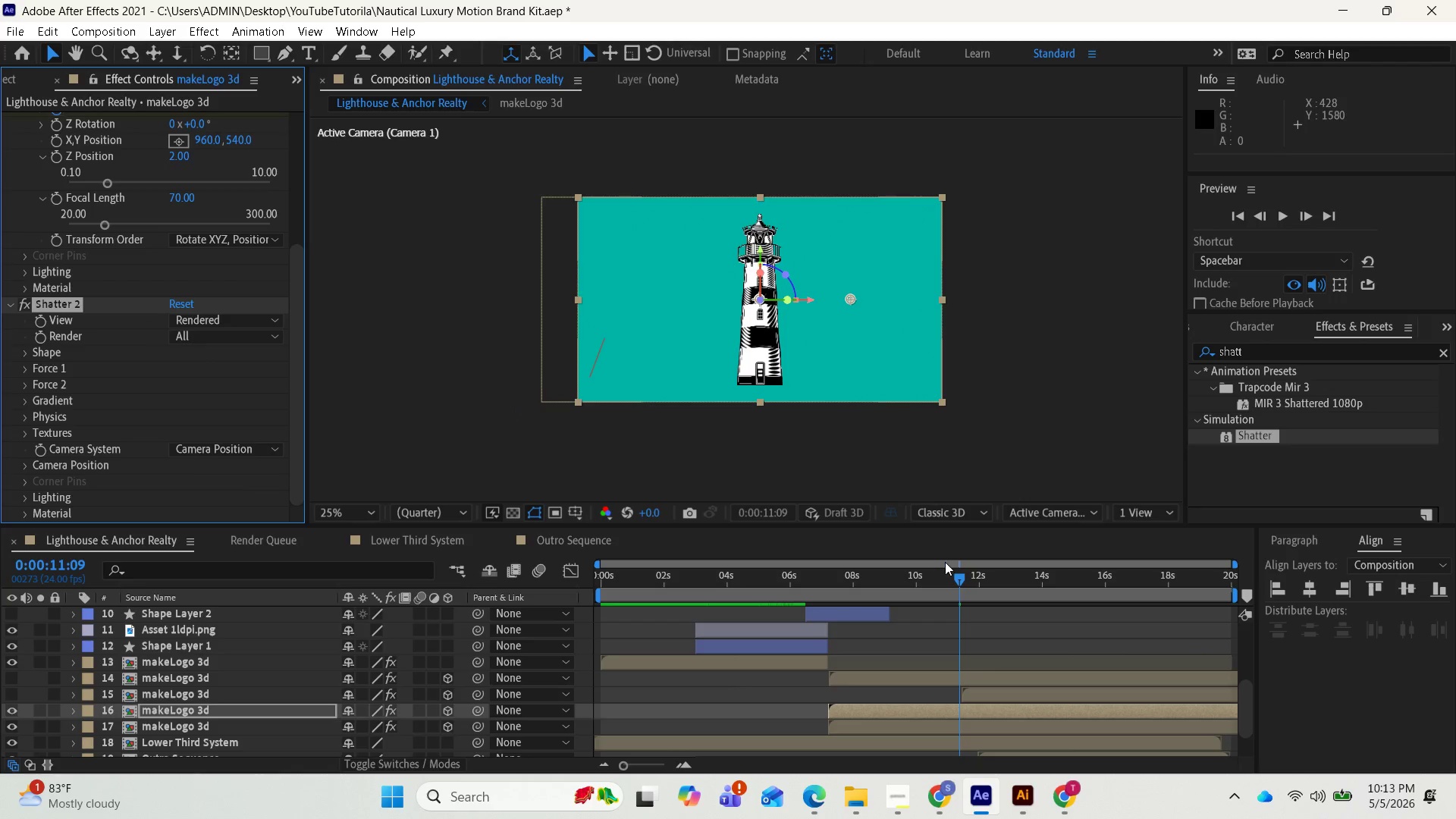 
left_click_drag(start_coordinate=[955, 575], to_coordinate=[934, 585])
 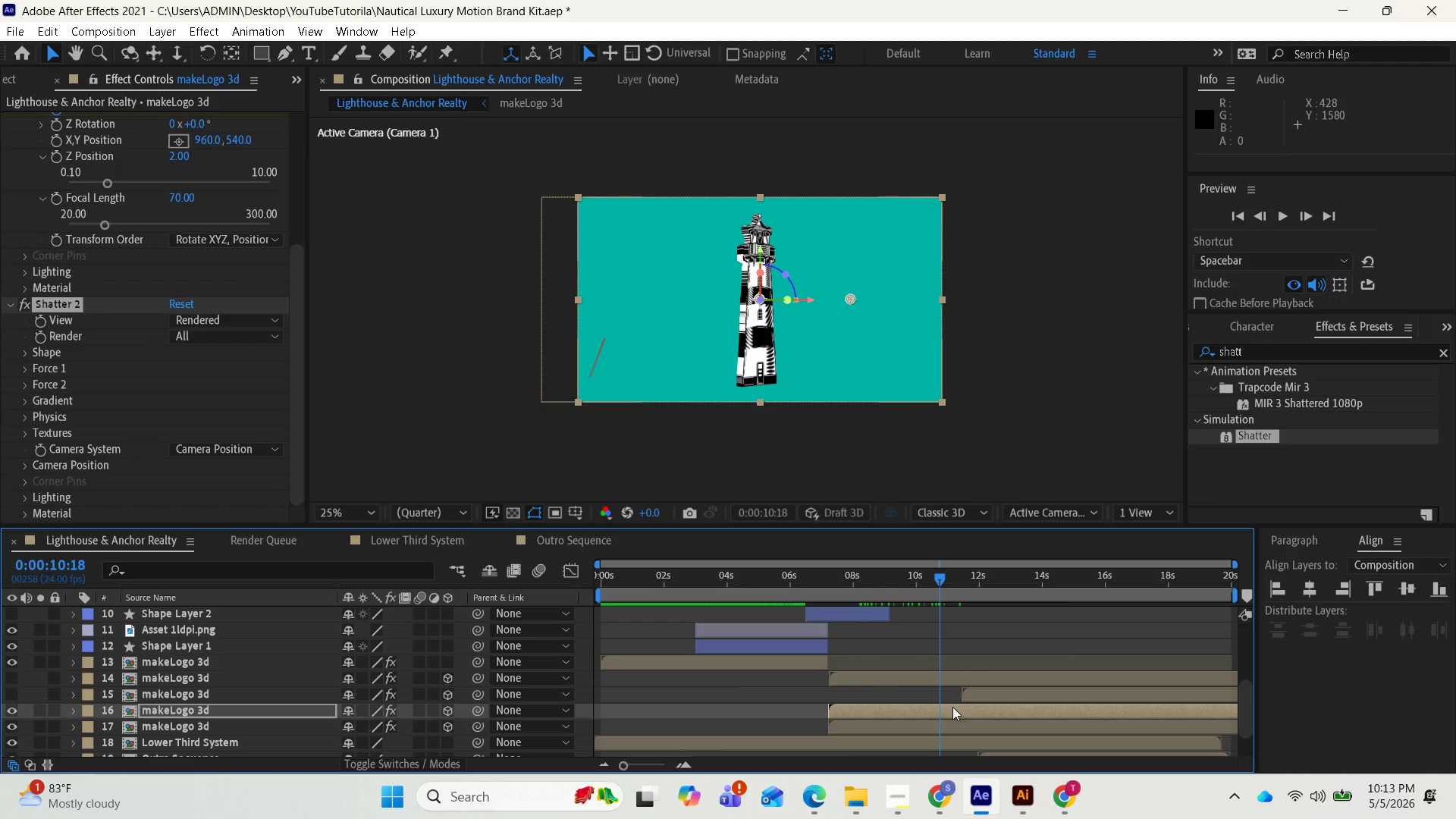 
left_click_drag(start_coordinate=[953, 711], to_coordinate=[1064, 718])
 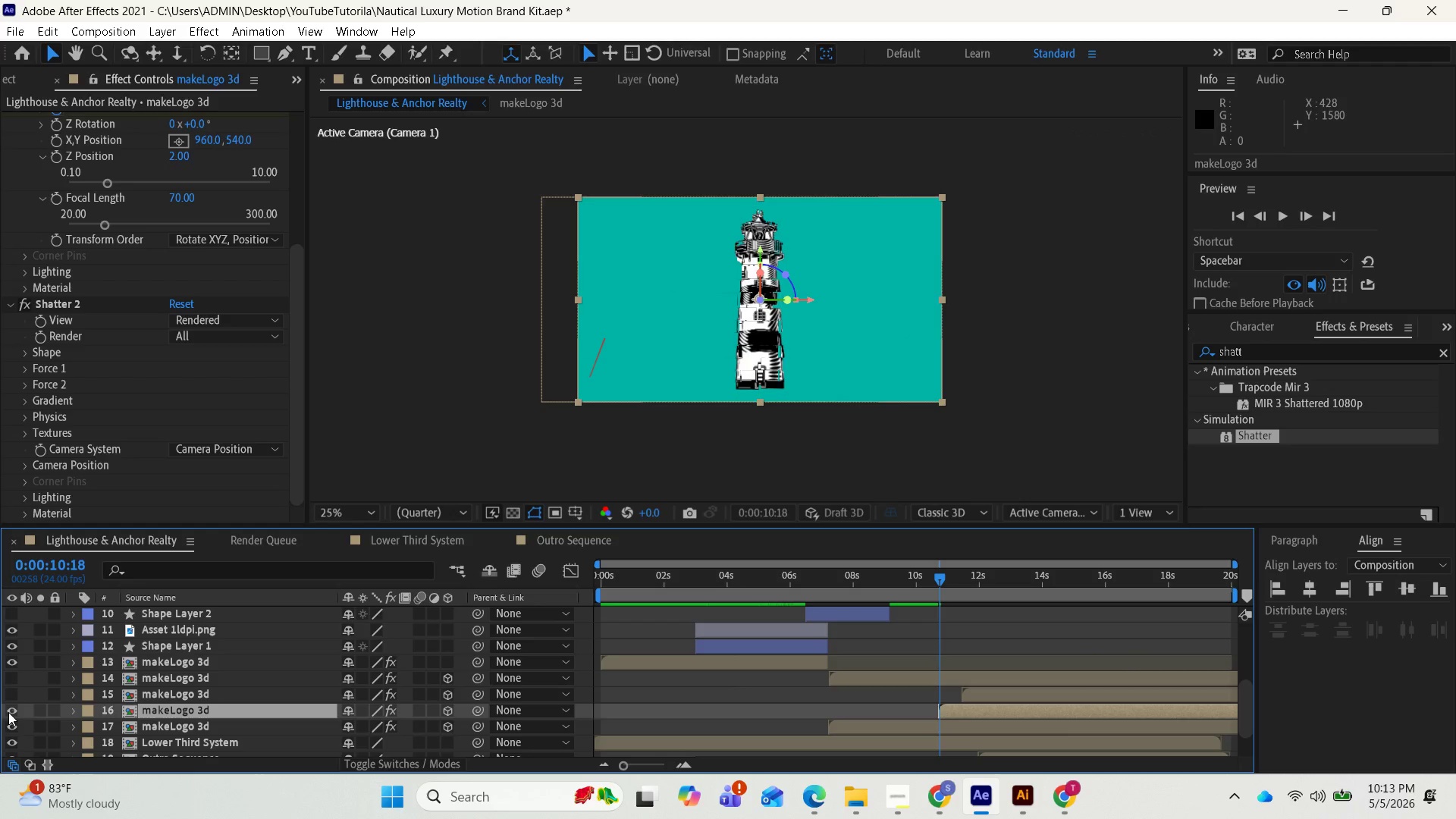 
wait(9.2)
 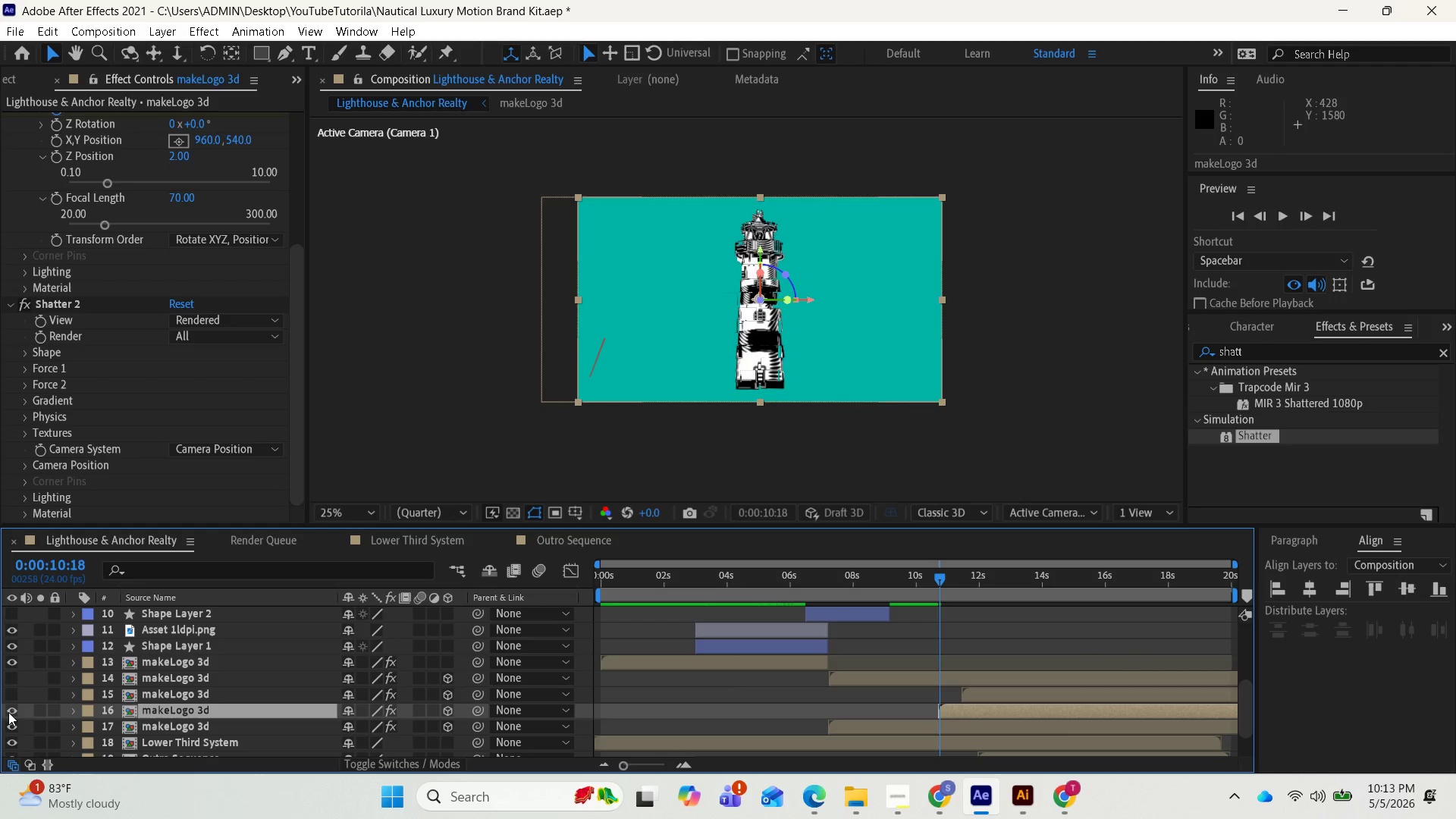 
left_click([11, 713])
 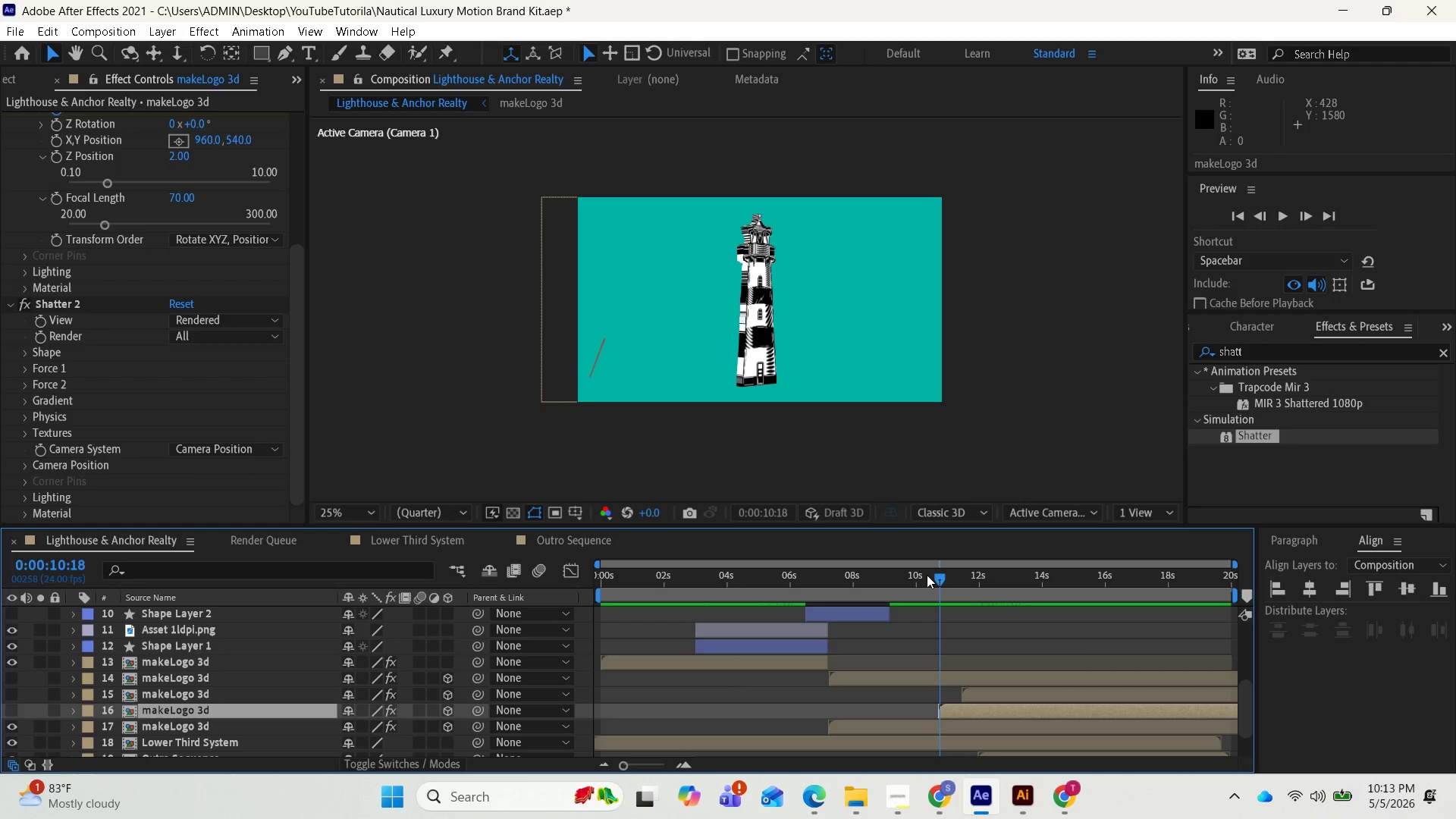 
left_click_drag(start_coordinate=[936, 575], to_coordinate=[876, 601])
 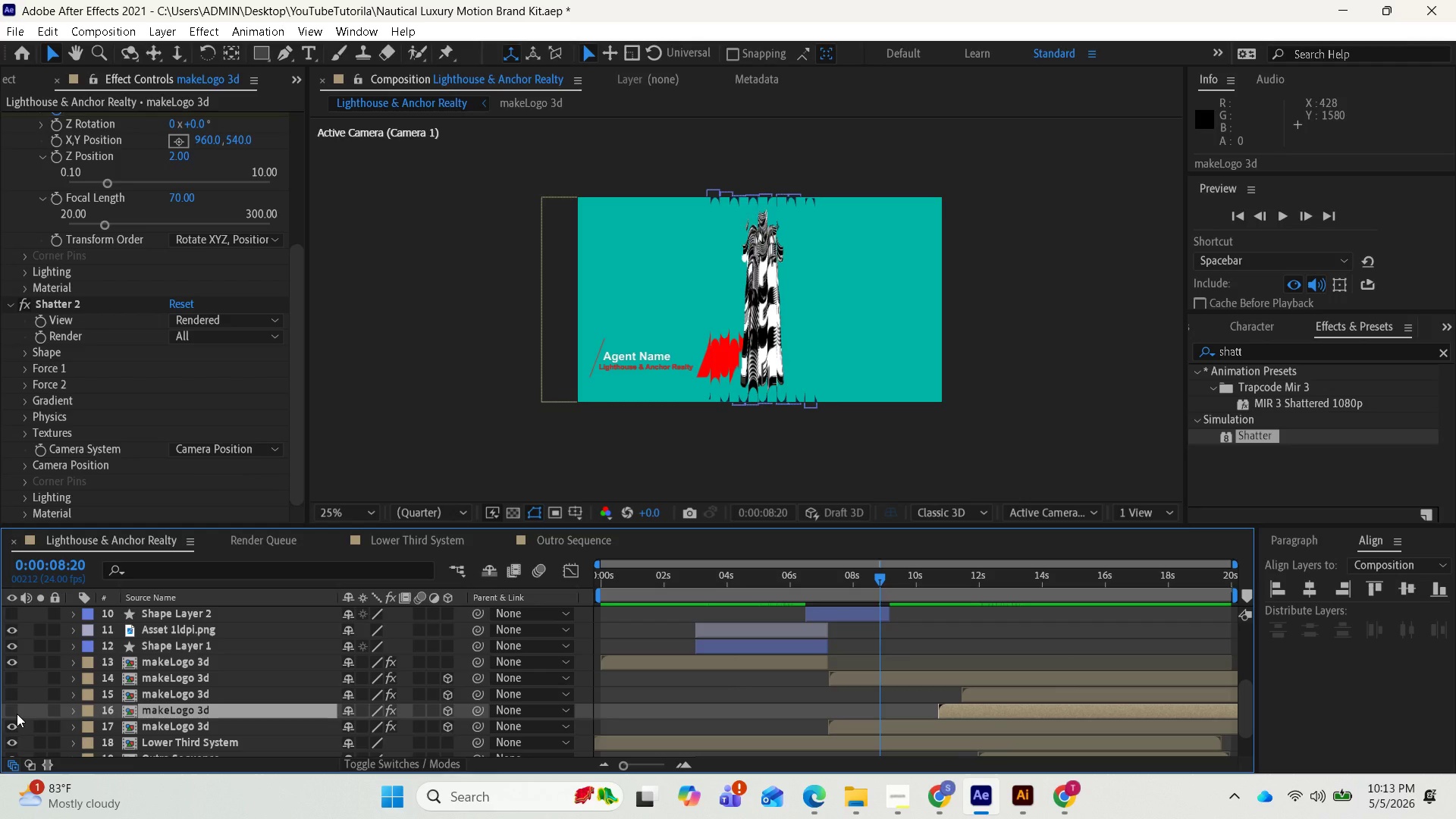 
left_click([17, 714])
 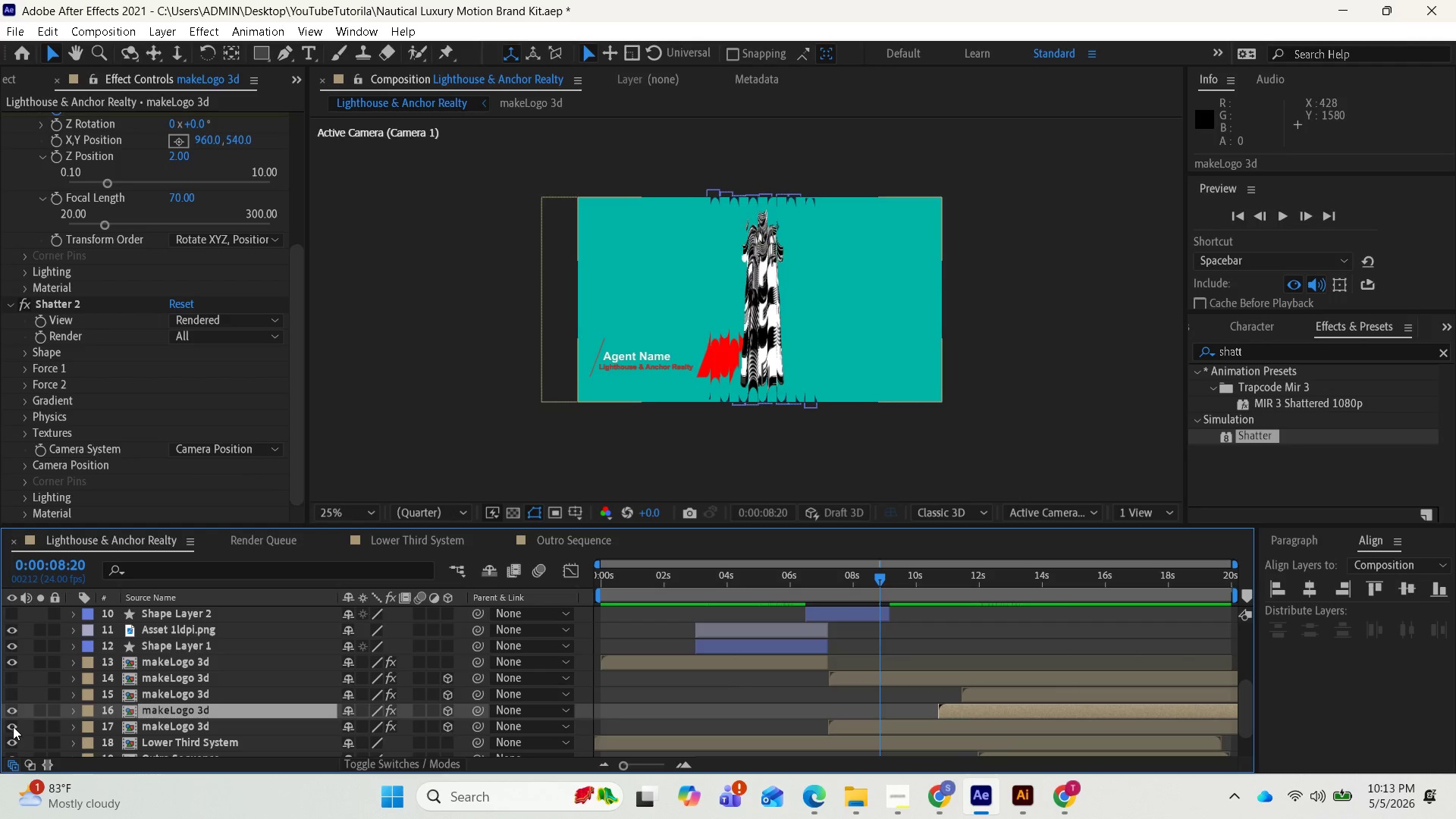 
left_click([12, 726])
 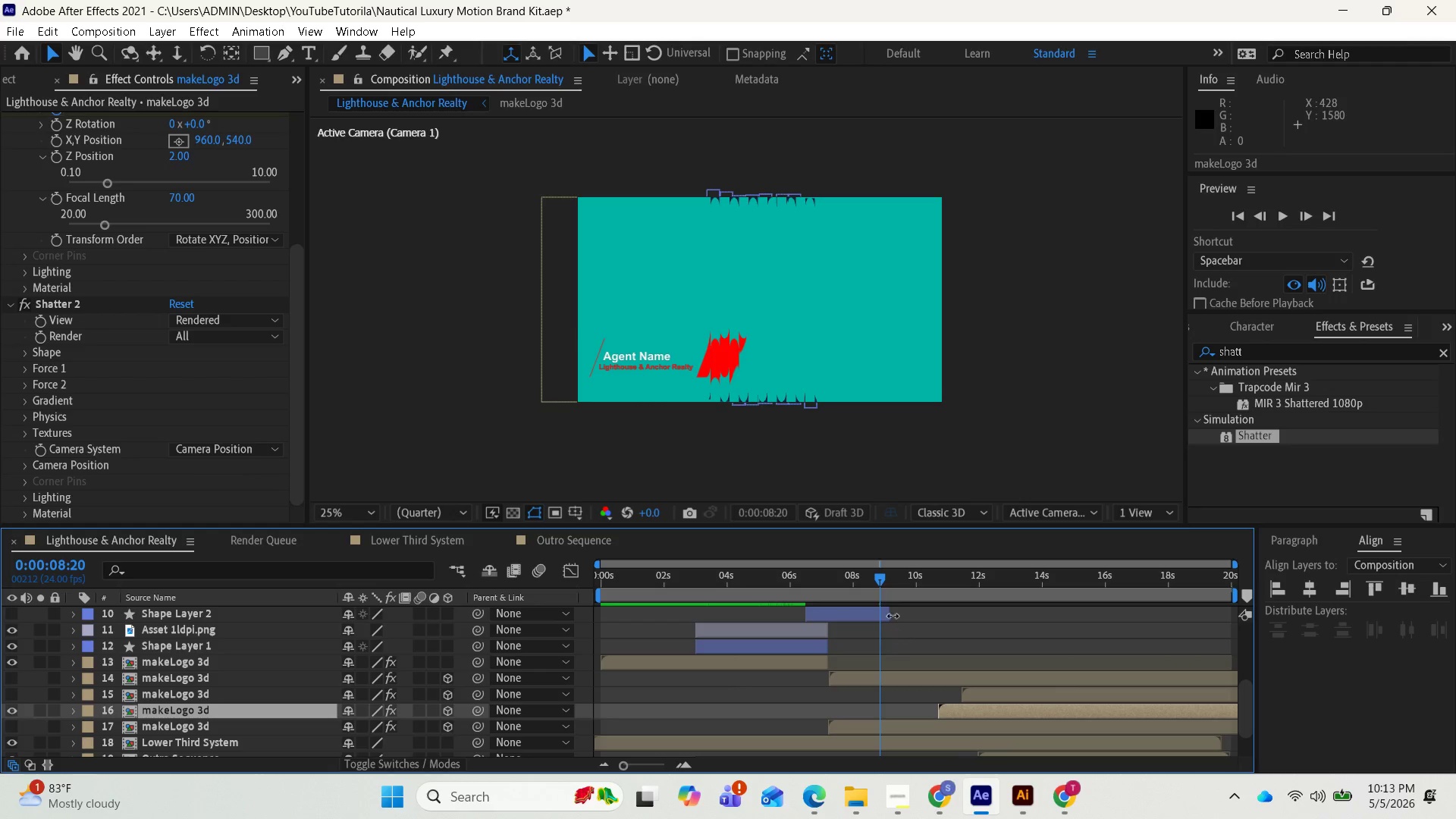 
left_click_drag(start_coordinate=[886, 578], to_coordinate=[937, 619])
 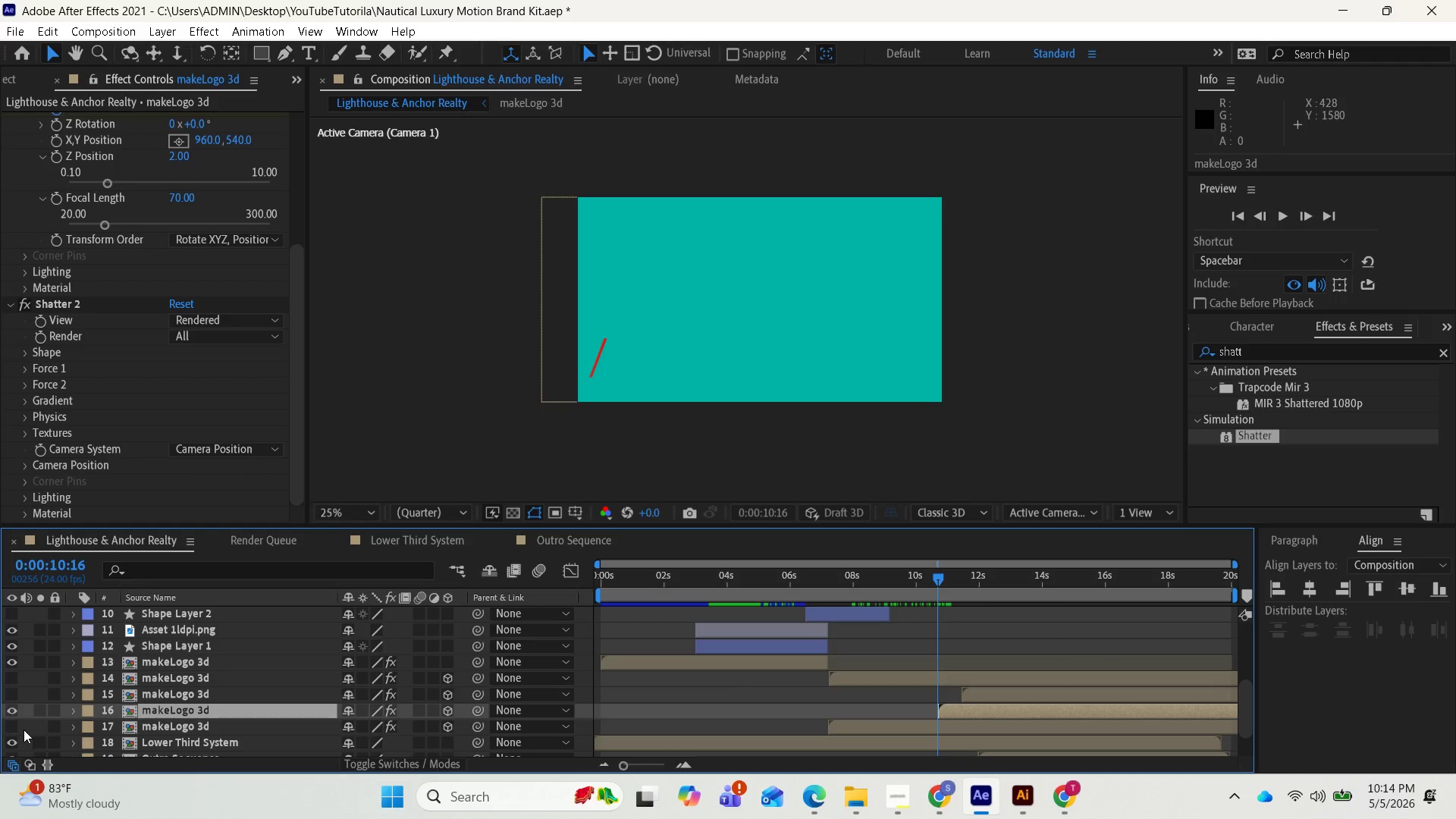 
left_click([14, 727])
 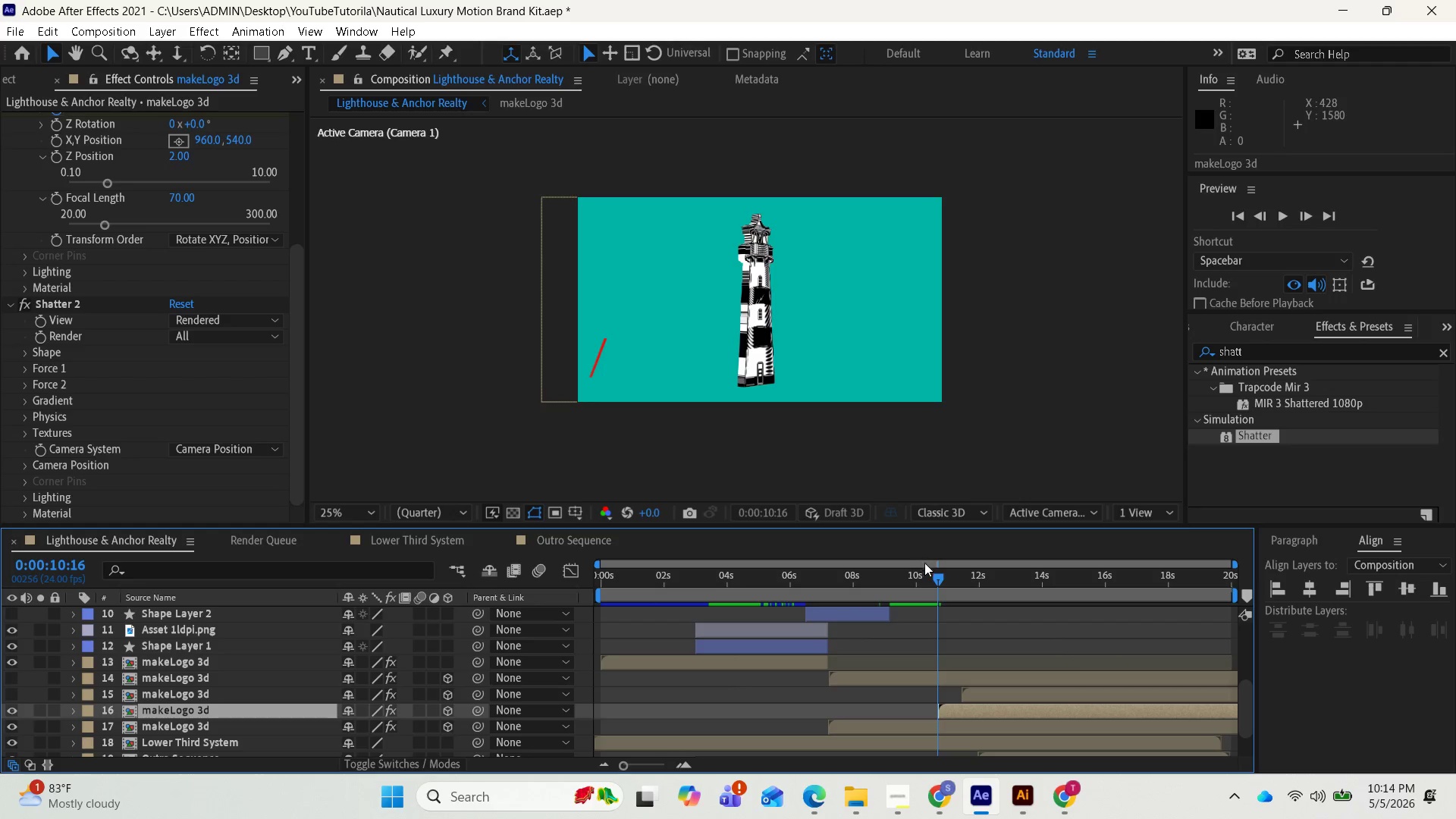 
left_click_drag(start_coordinate=[932, 572], to_coordinate=[926, 622])
 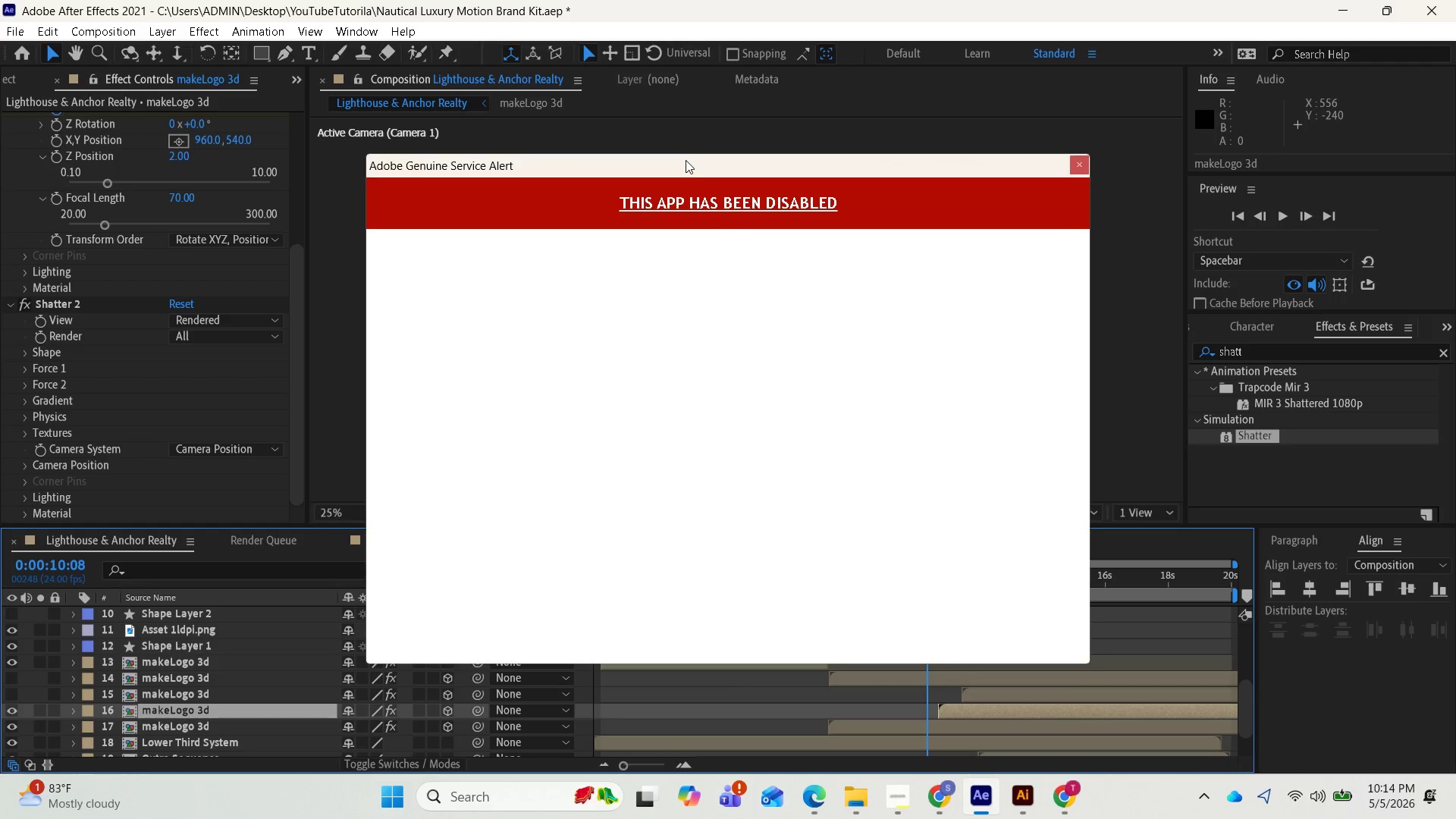 
left_click_drag(start_coordinate=[685, 164], to_coordinate=[275, 818])
 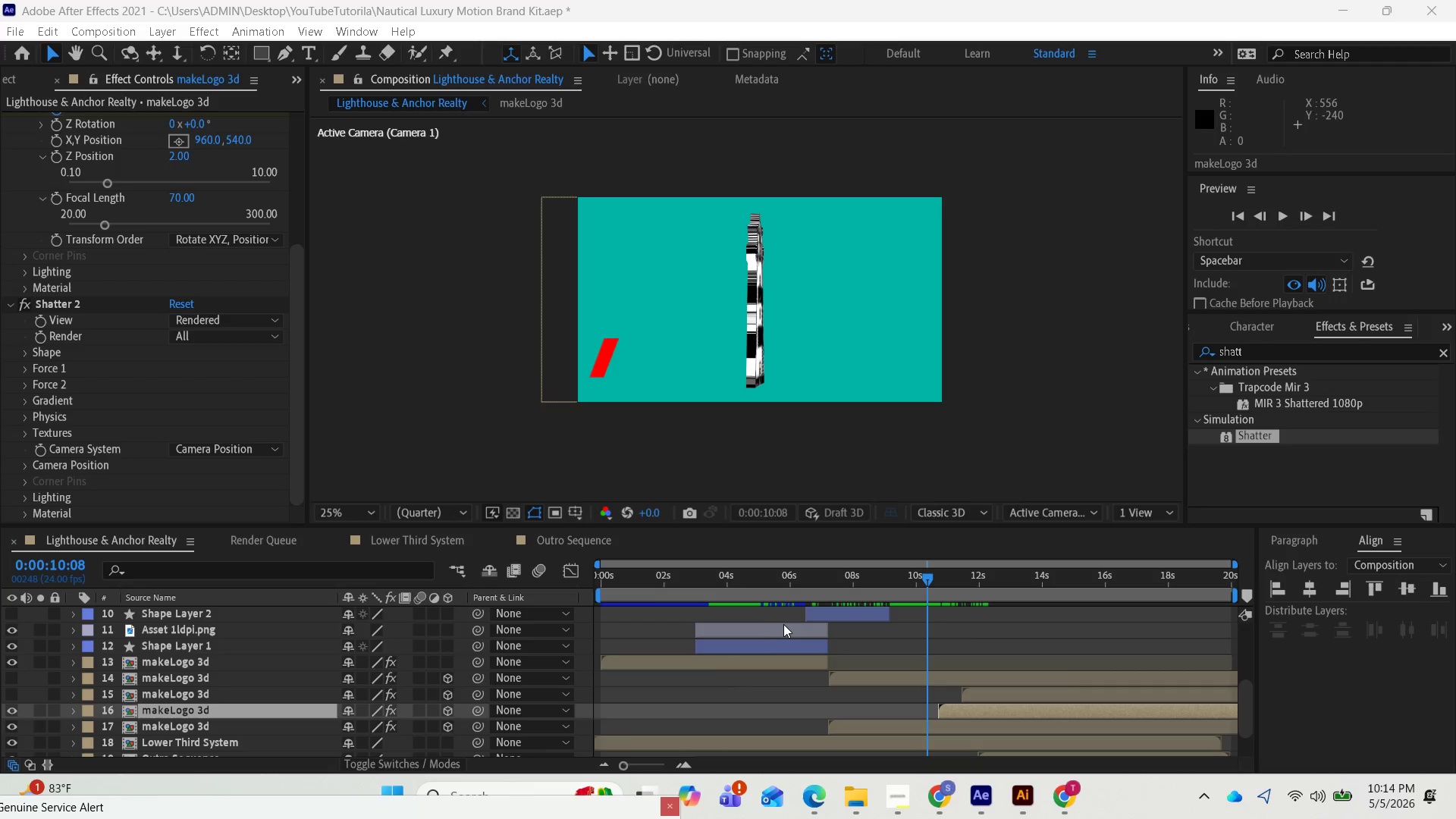 
key(Control+S)
 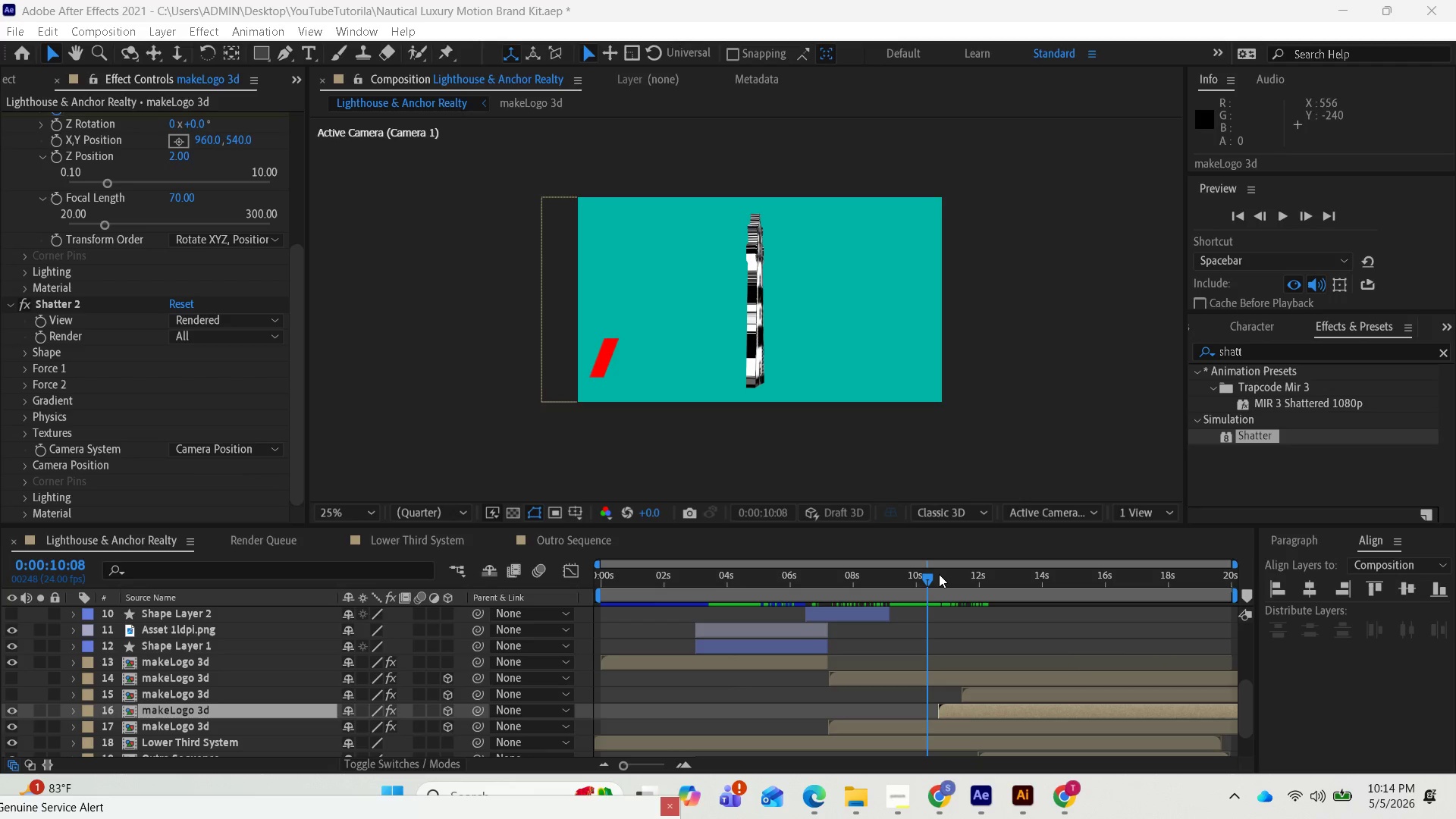 
left_click_drag(start_coordinate=[926, 575], to_coordinate=[941, 628])
 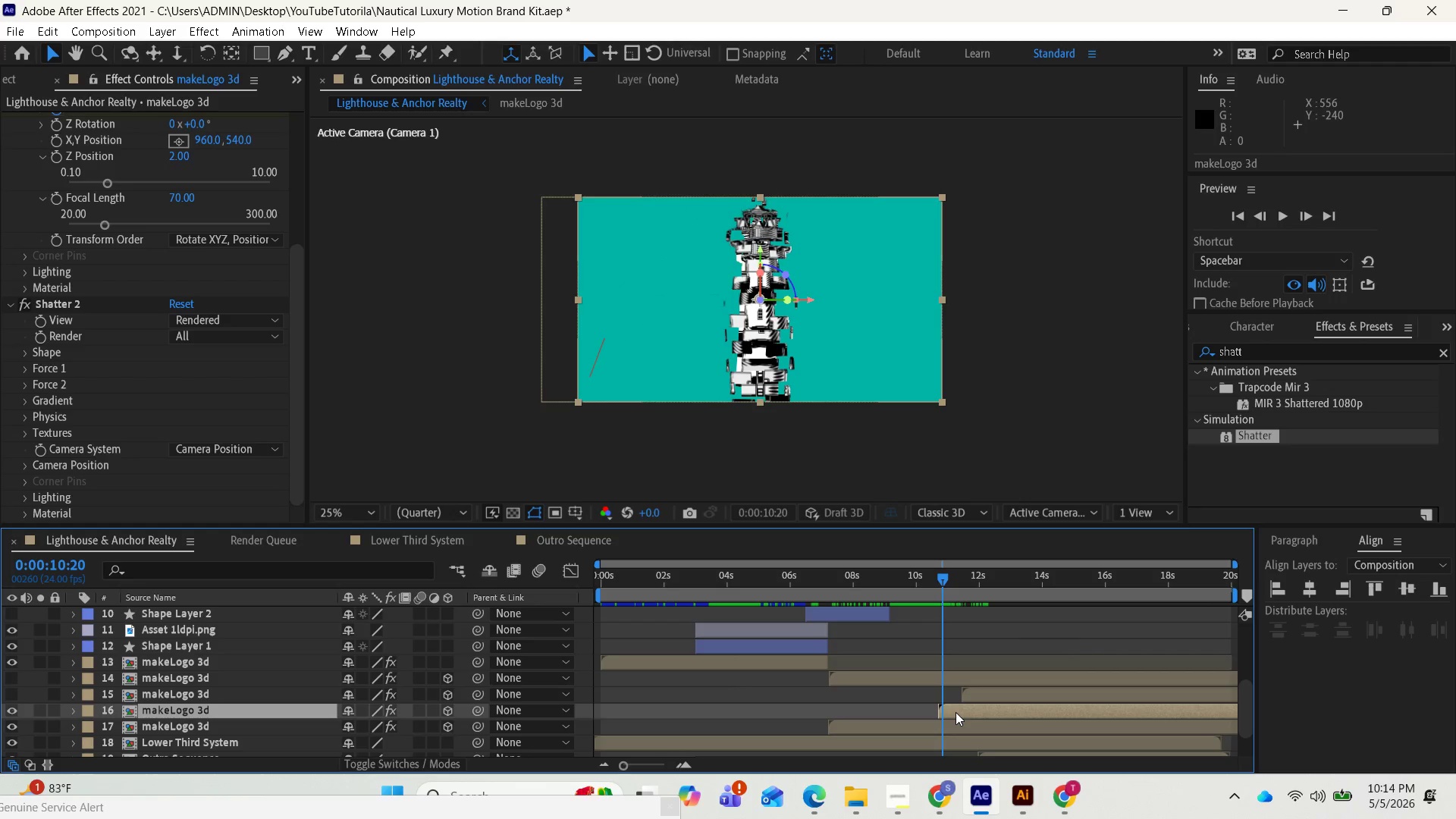 
right_click([956, 712])
 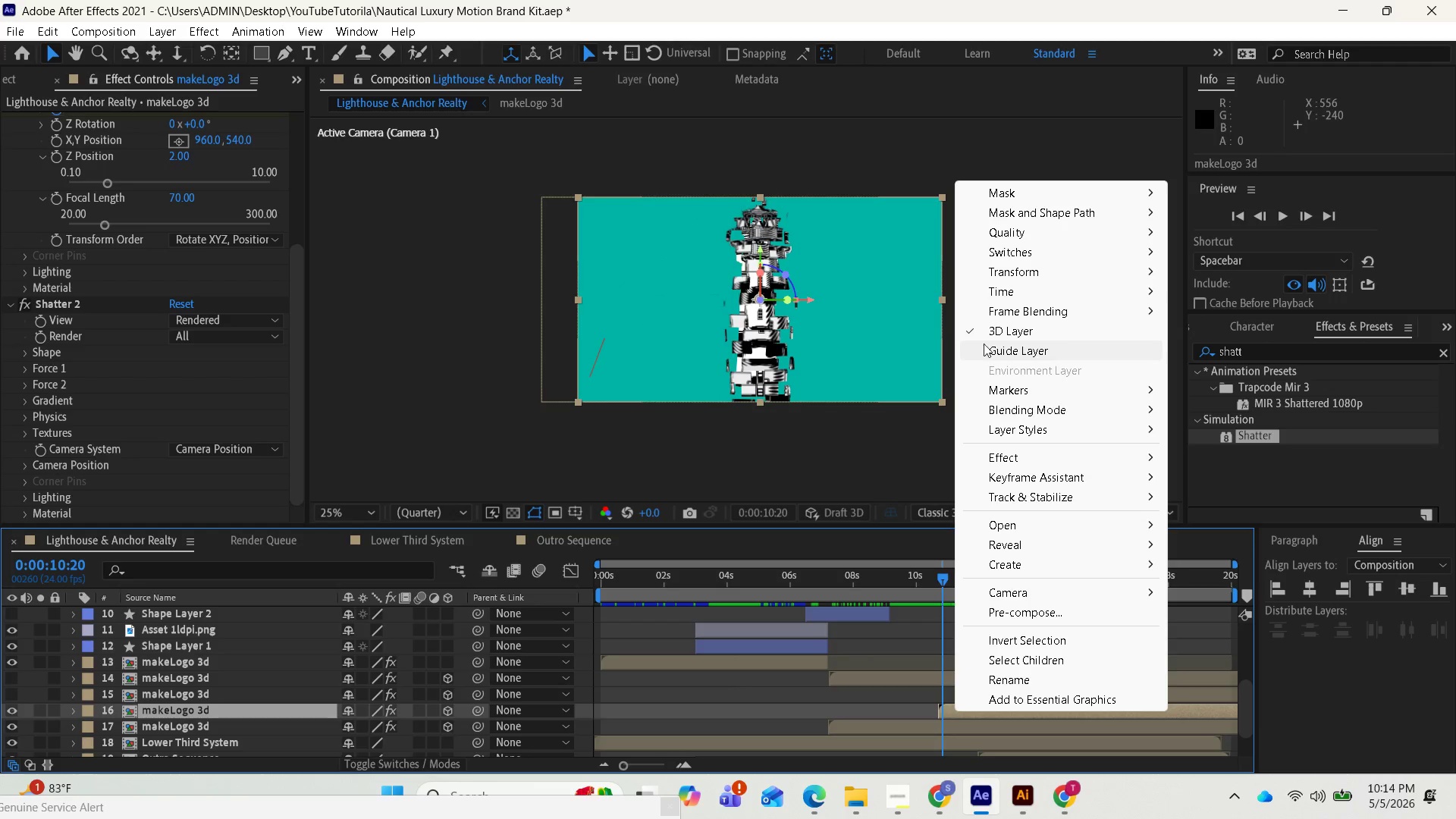 
mouse_move([1031, 292])
 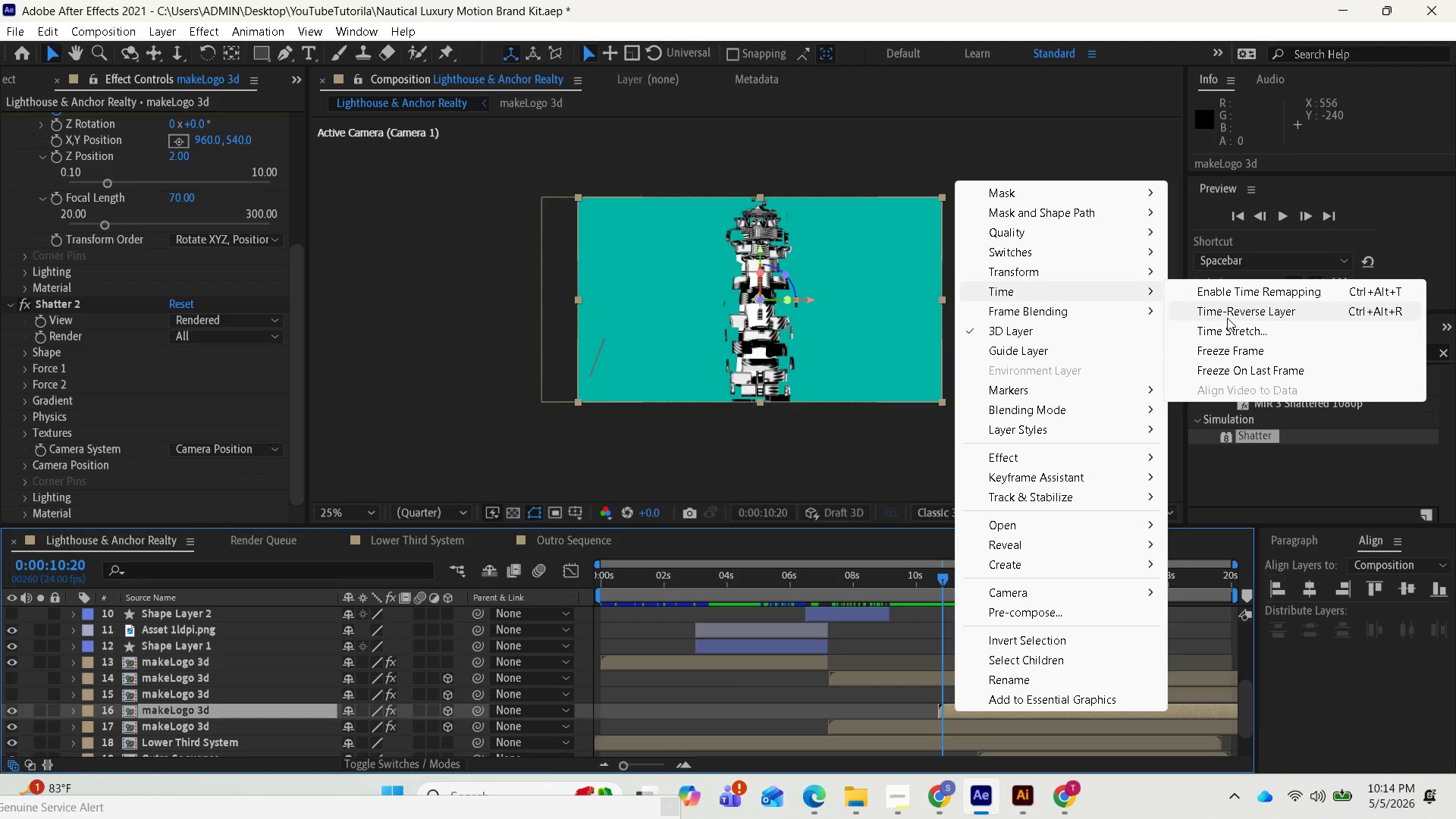 
wait(5.6)
 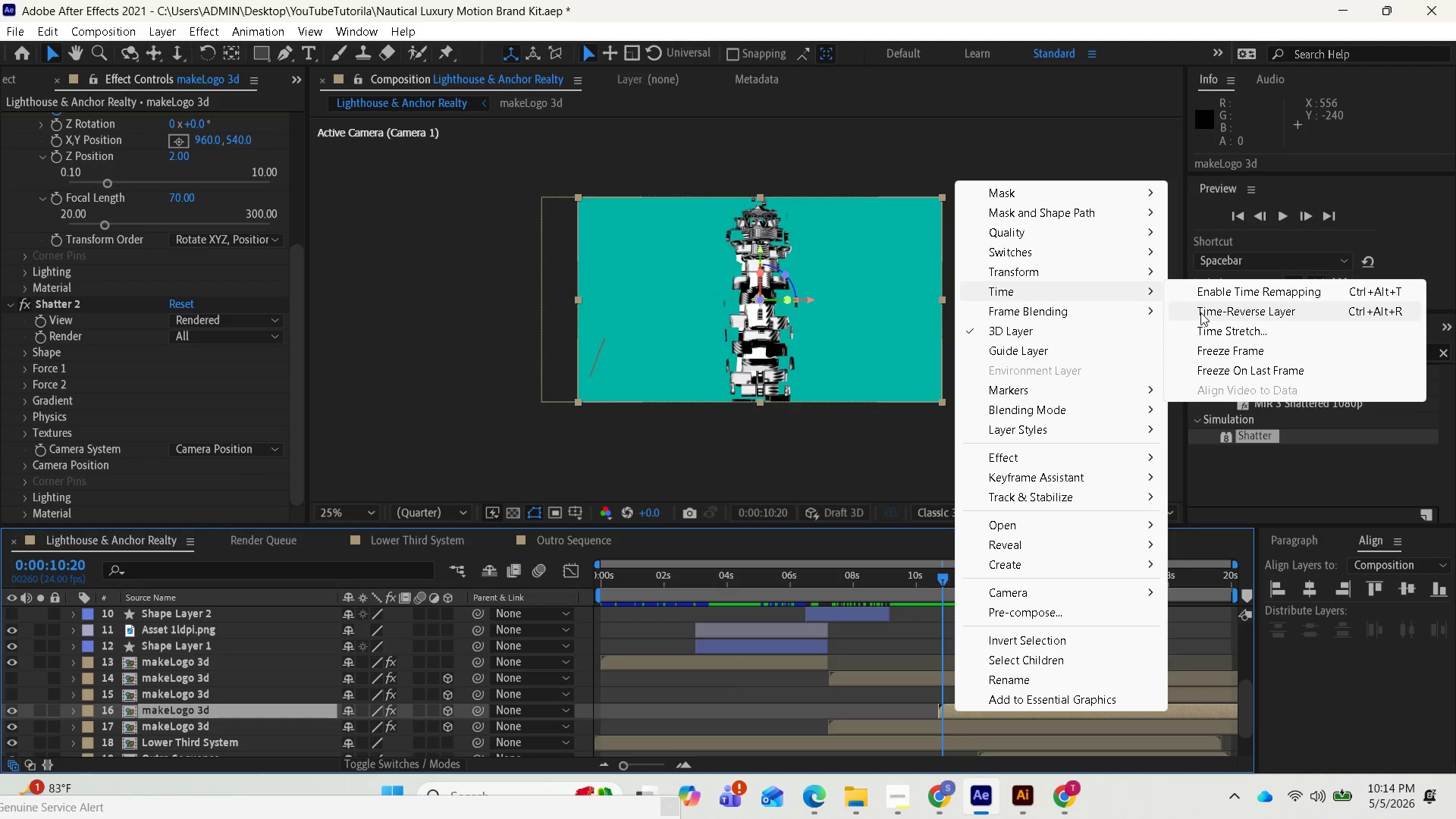 
left_click([1228, 316])
 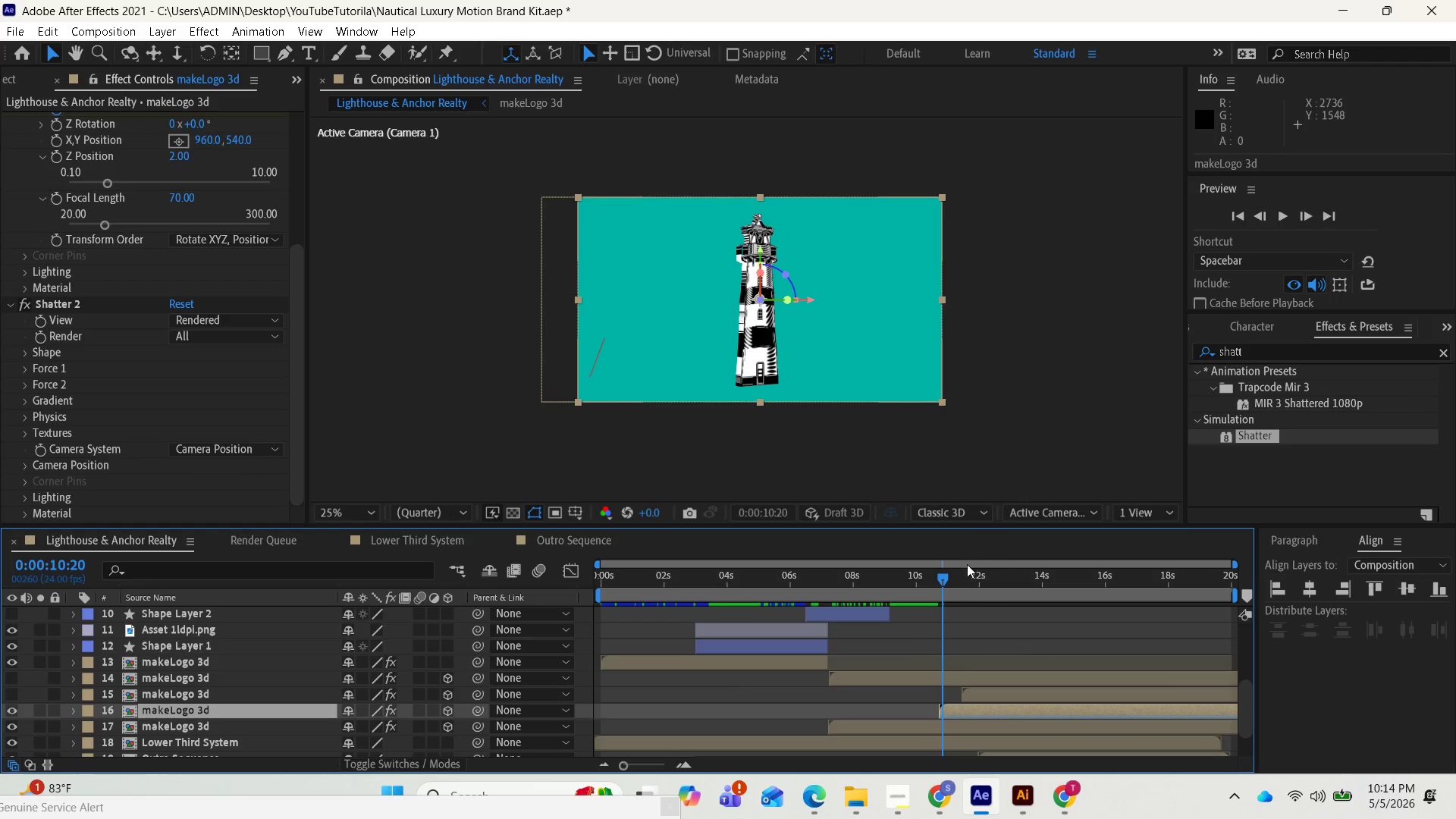 
left_click_drag(start_coordinate=[946, 580], to_coordinate=[919, 604])
 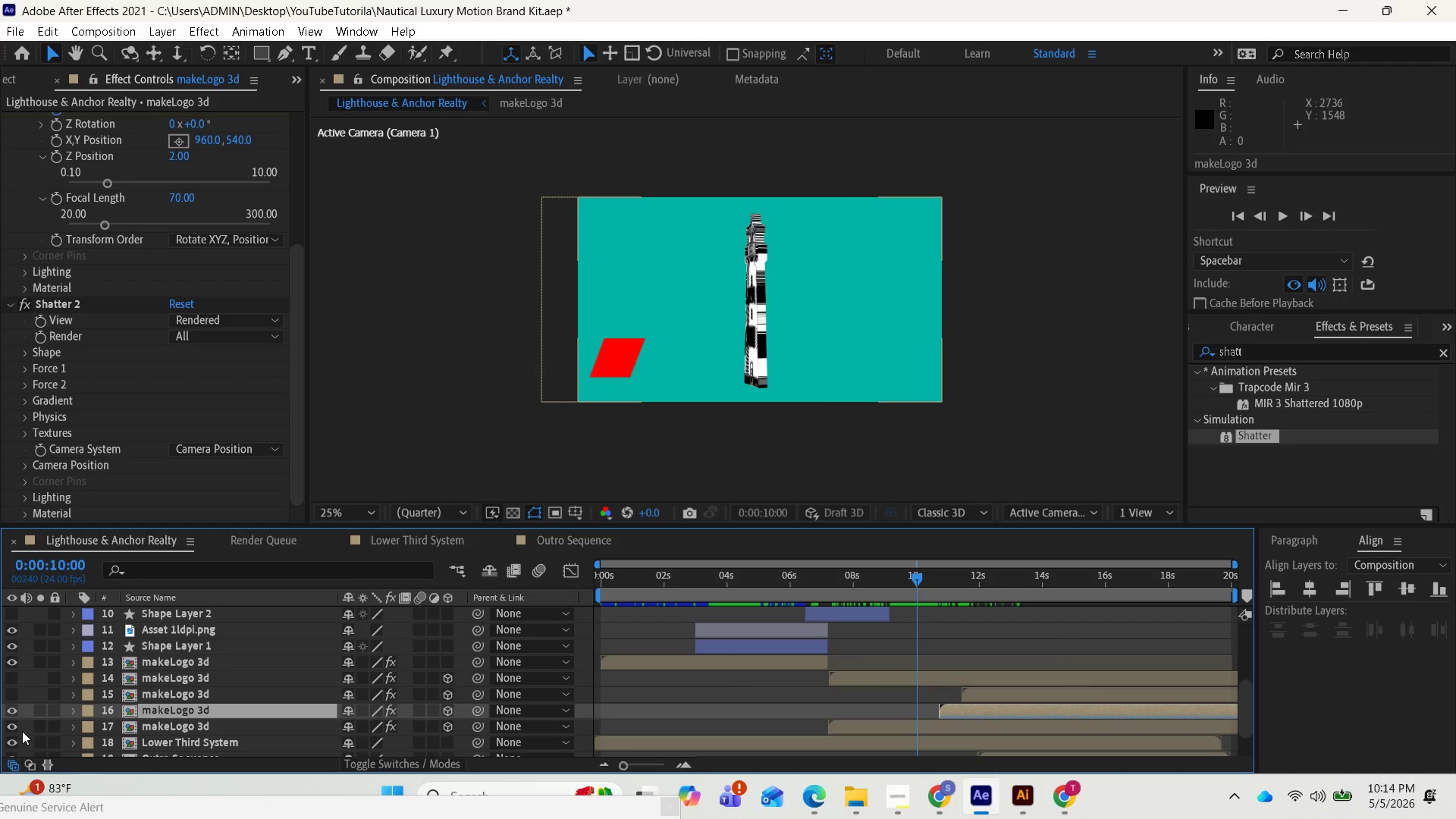 
left_click([11, 726])
 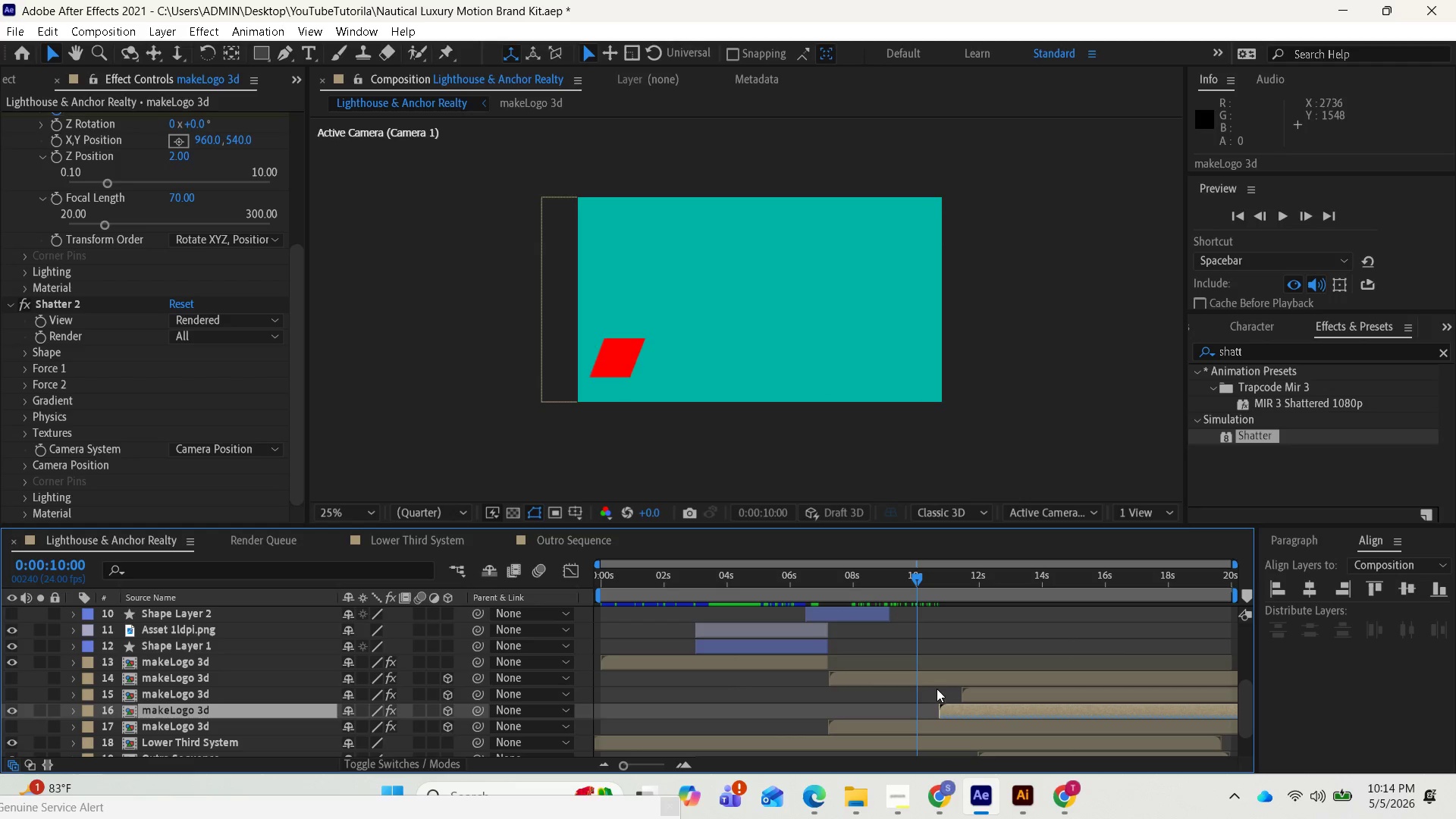 
left_click_drag(start_coordinate=[954, 710], to_coordinate=[926, 708])
 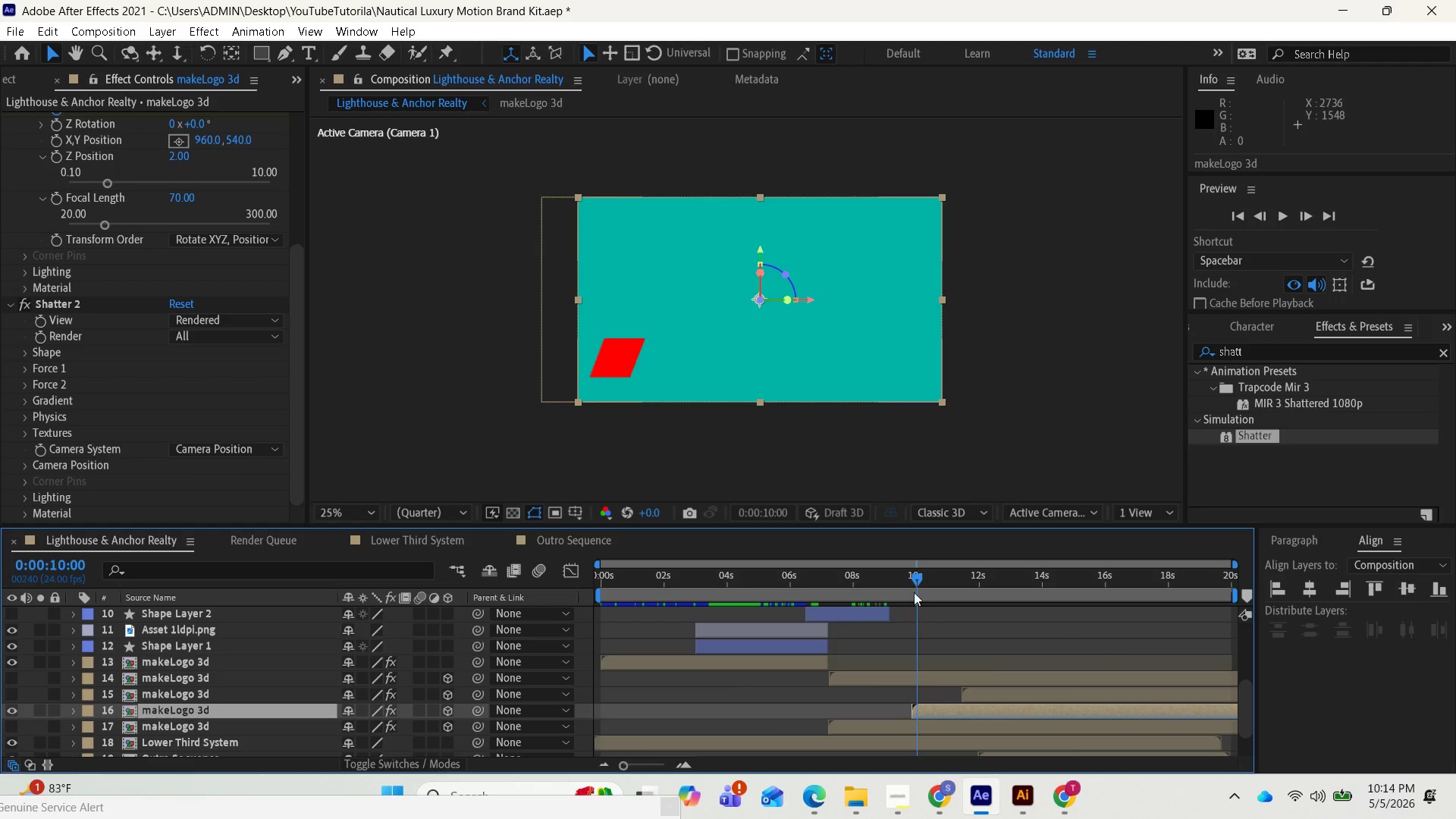 
left_click_drag(start_coordinate=[915, 584], to_coordinate=[1086, 597])
 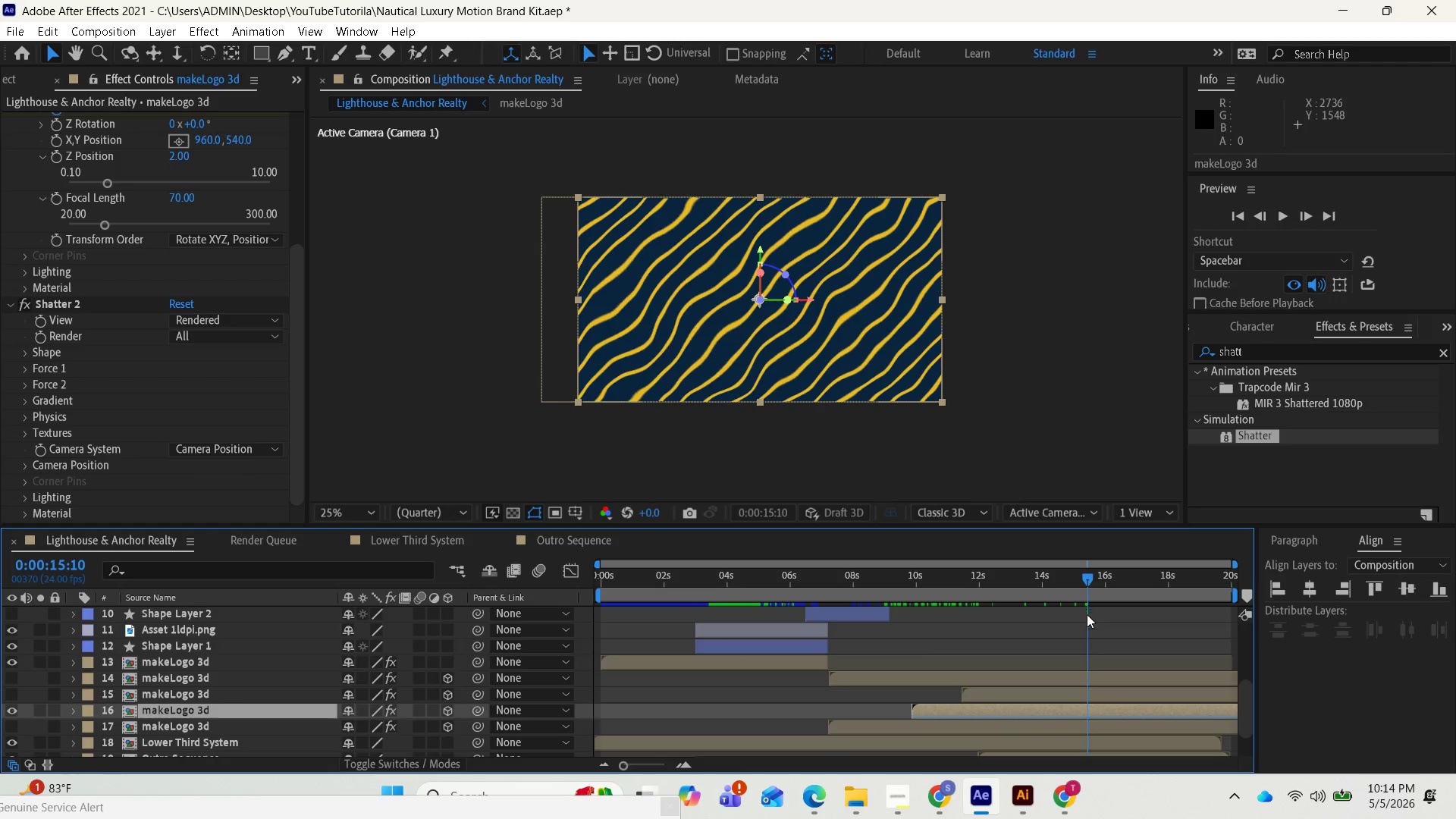 
scroll: coordinate [1076, 645], scroll_direction: down, amount: 8.0
 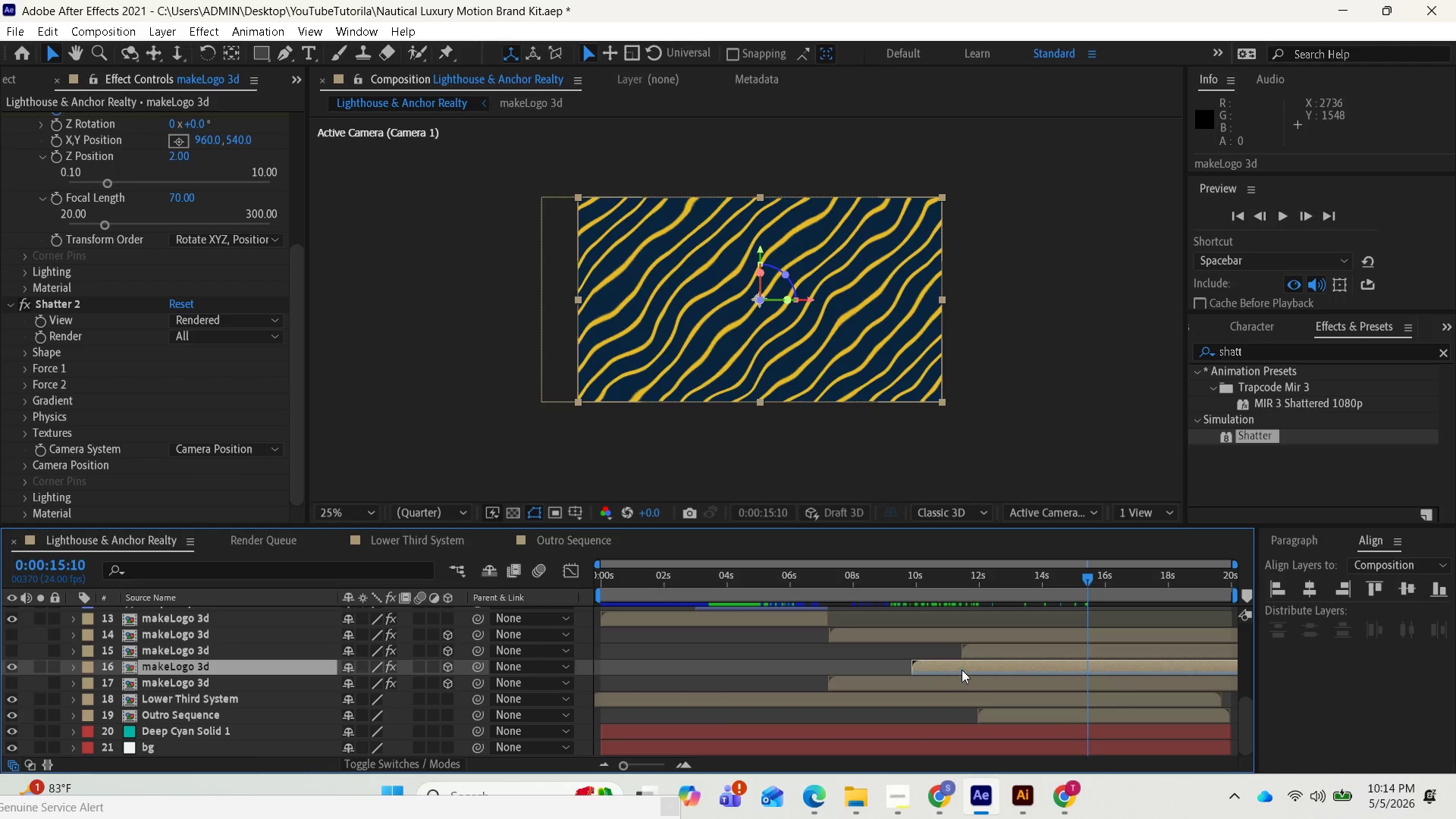 
left_click_drag(start_coordinate=[956, 664], to_coordinate=[613, 681])
 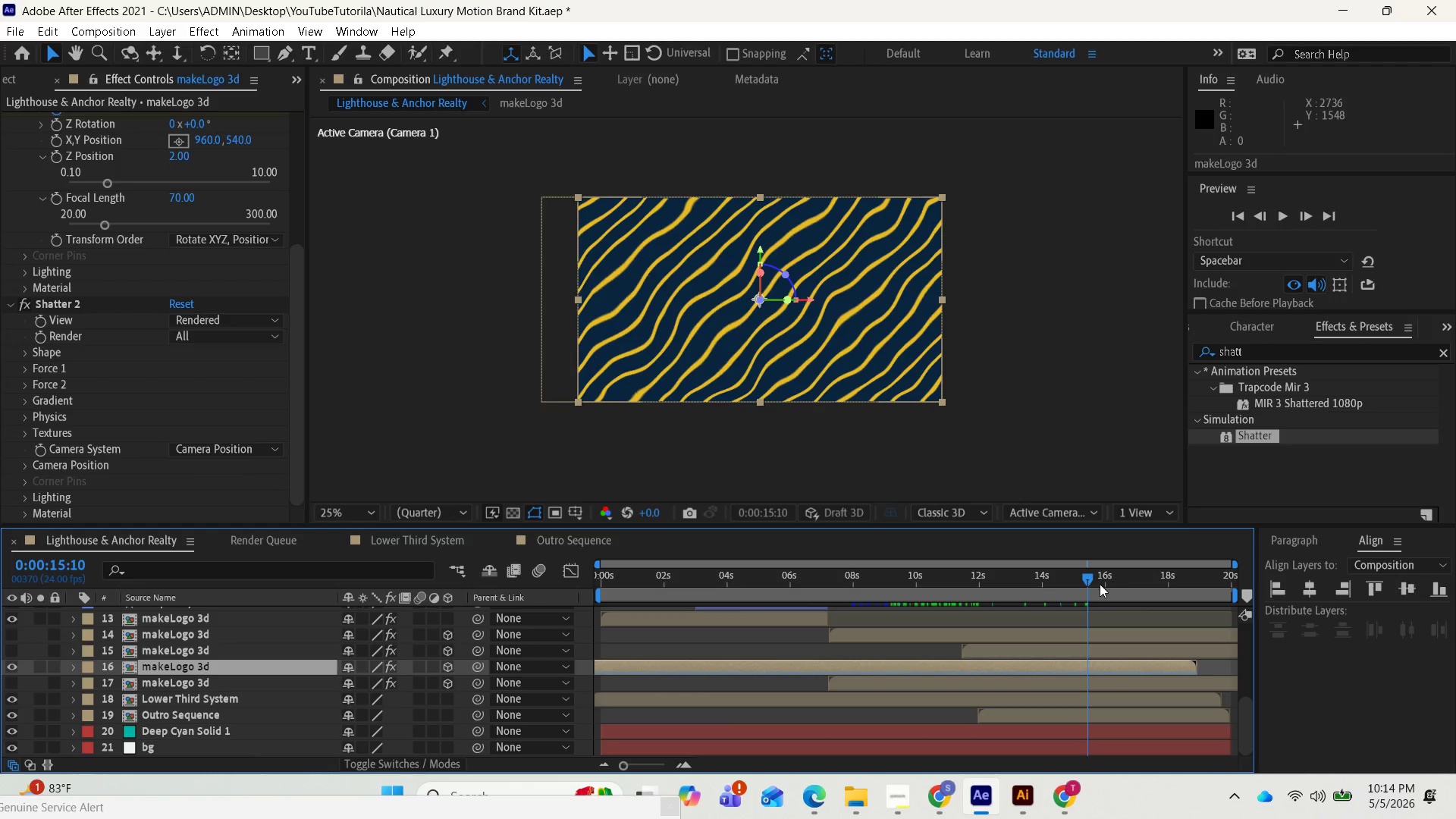 
left_click_drag(start_coordinate=[1090, 582], to_coordinate=[1190, 589])
 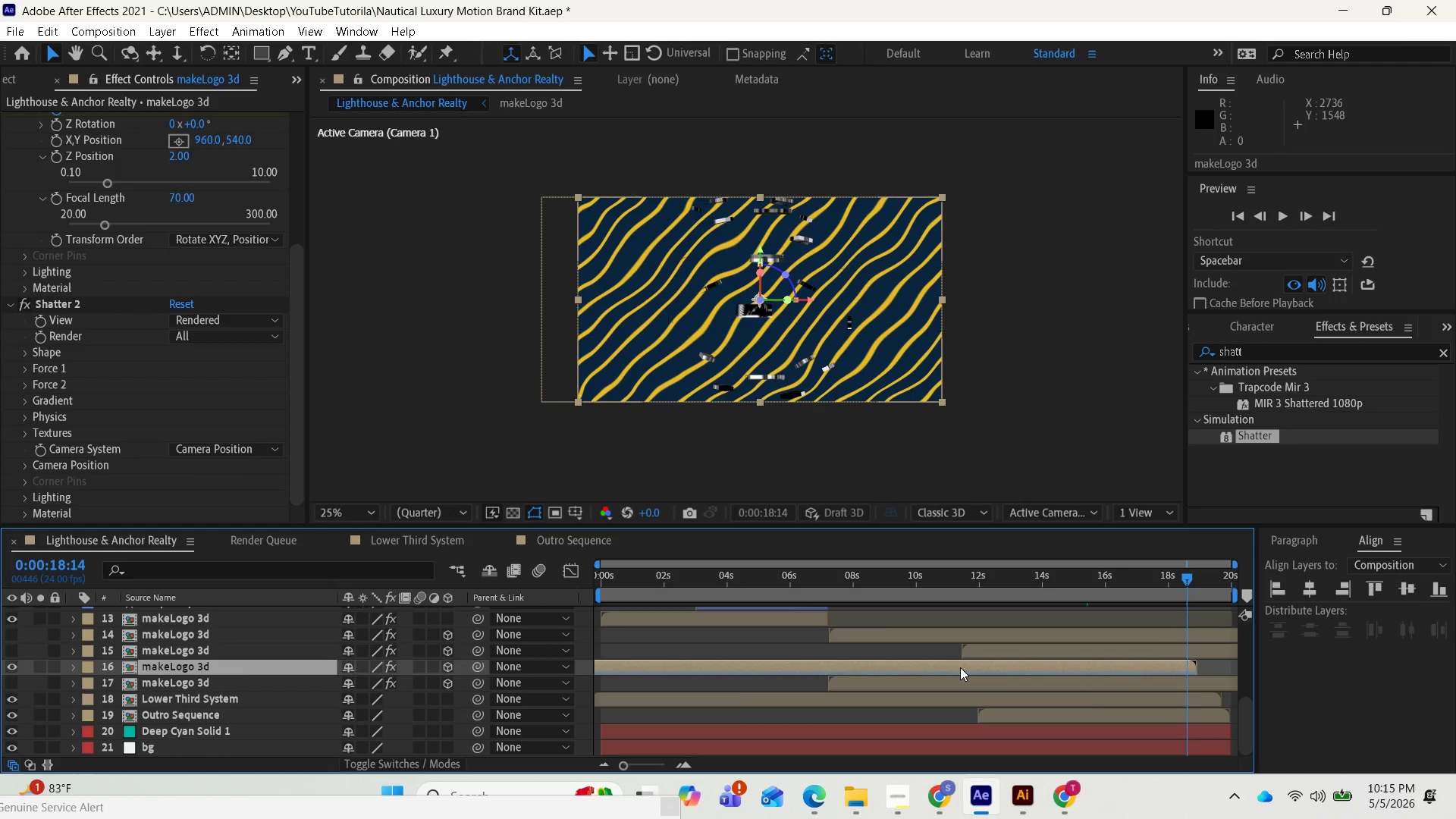 
scroll: coordinate [960, 667], scroll_direction: up, amount: 1.0
 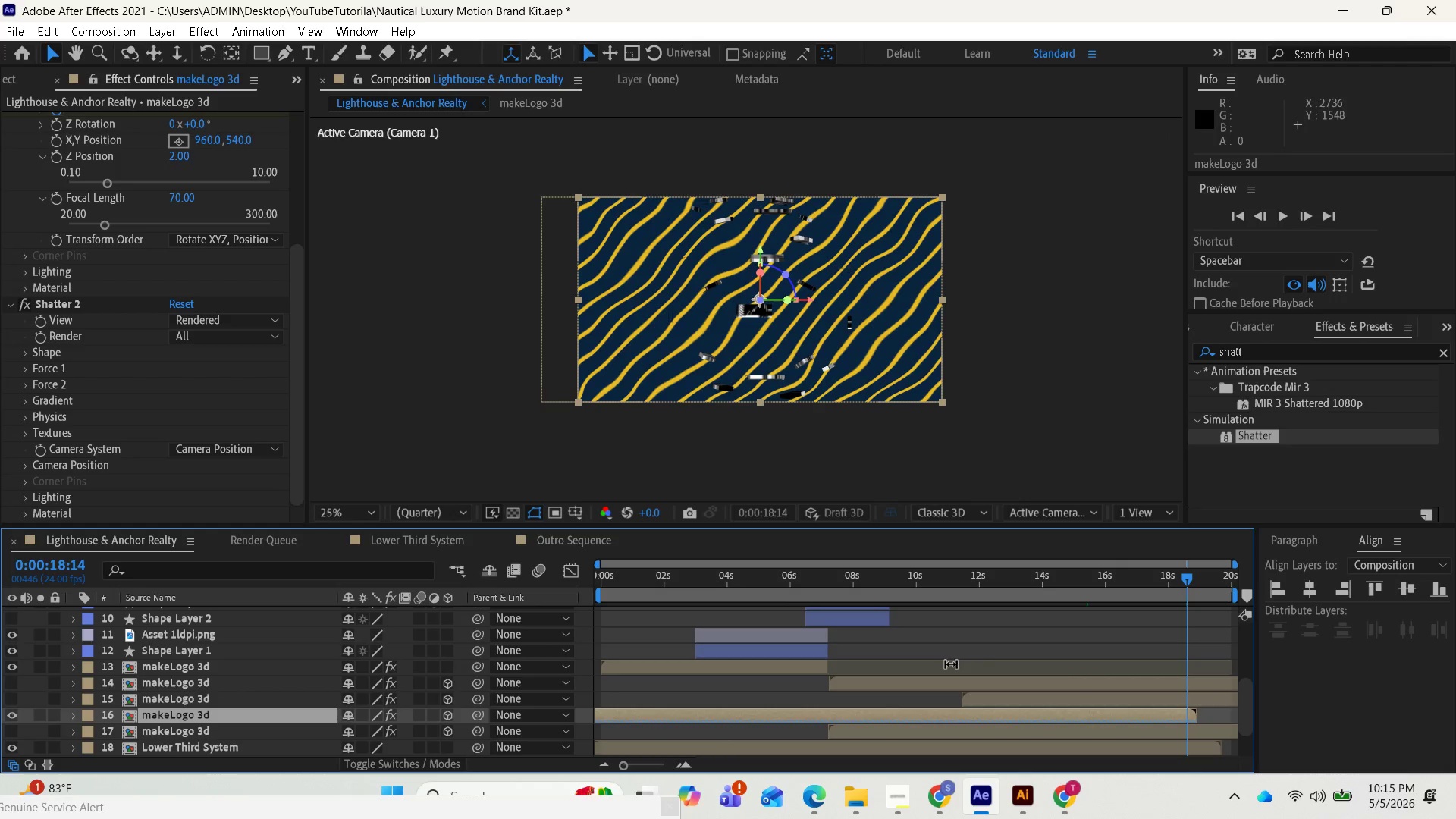 
scroll: coordinate [956, 673], scroll_direction: down, amount: 1.0
 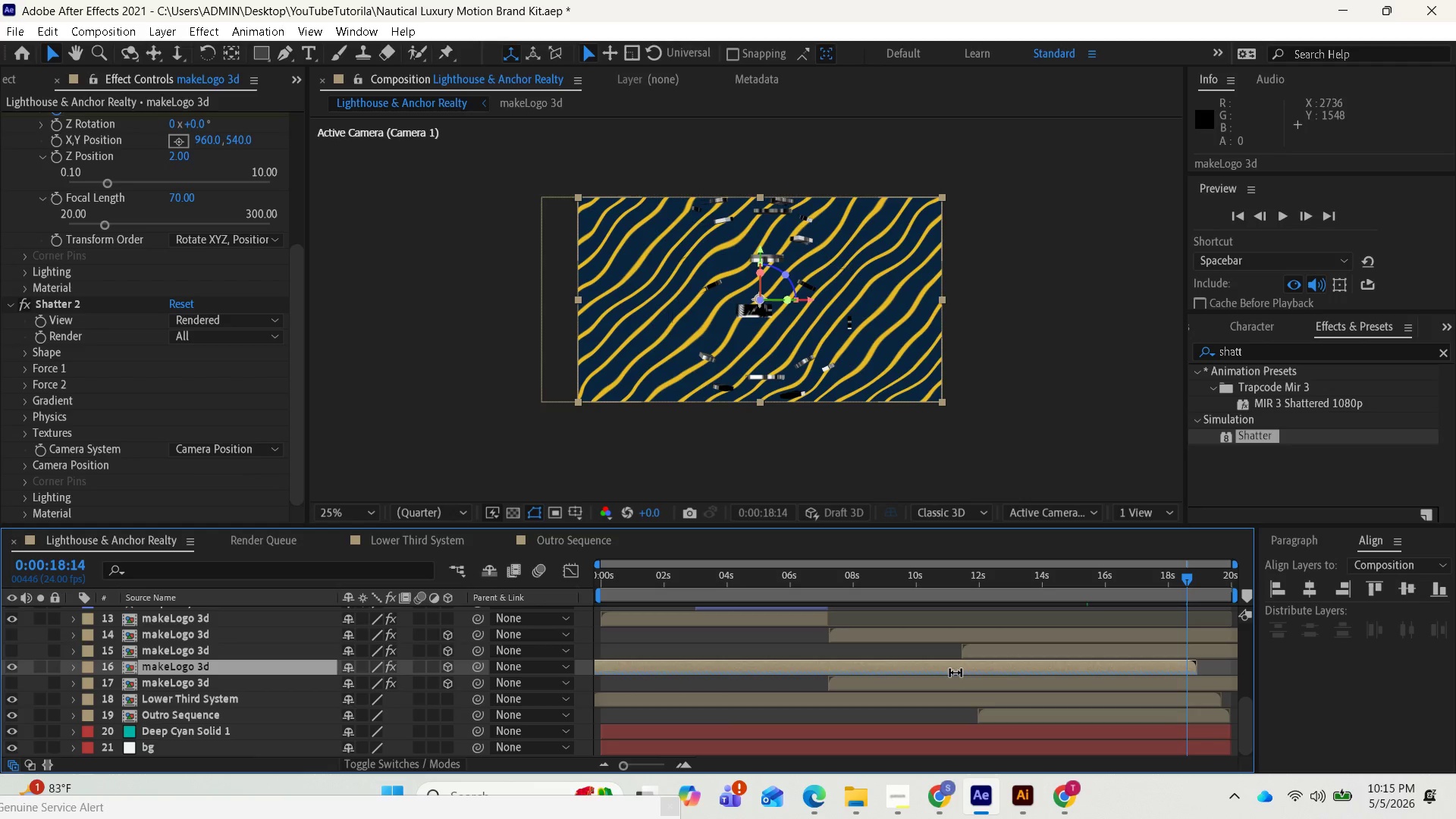 
scroll: coordinate [956, 673], scroll_direction: up, amount: 1.0
 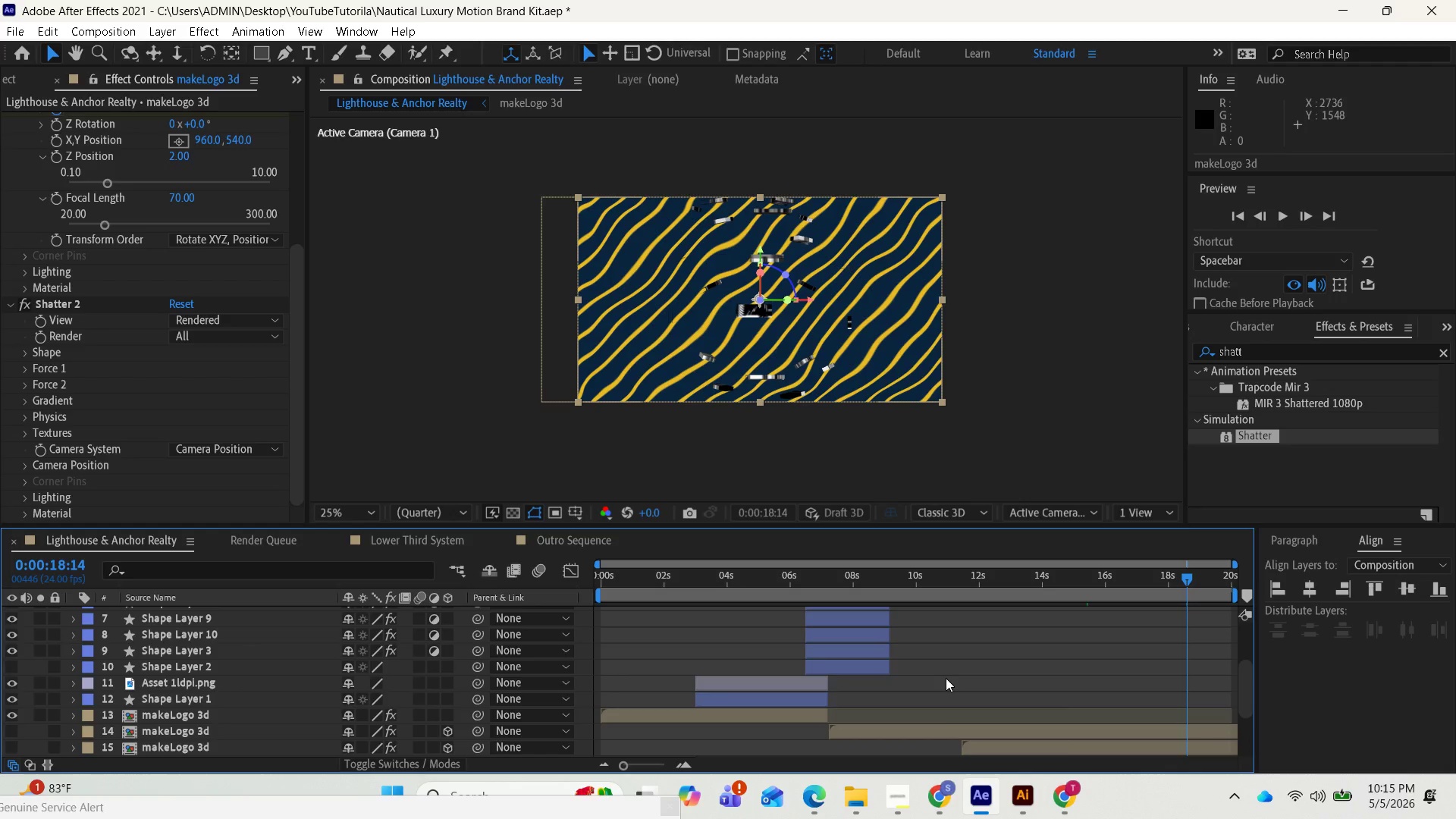 
scroll: coordinate [946, 678], scroll_direction: down, amount: 3.0
 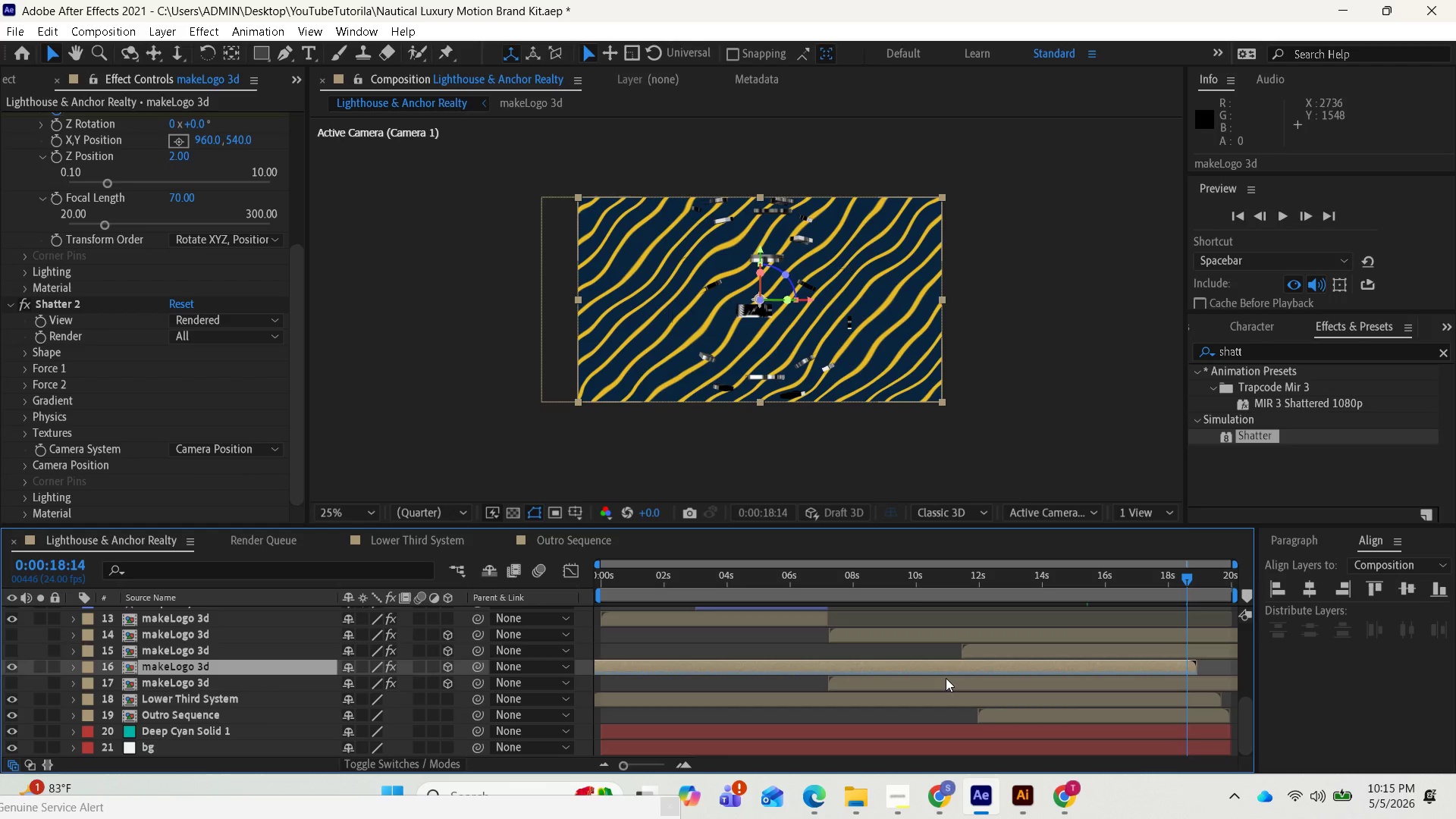 
wait(5.68)
 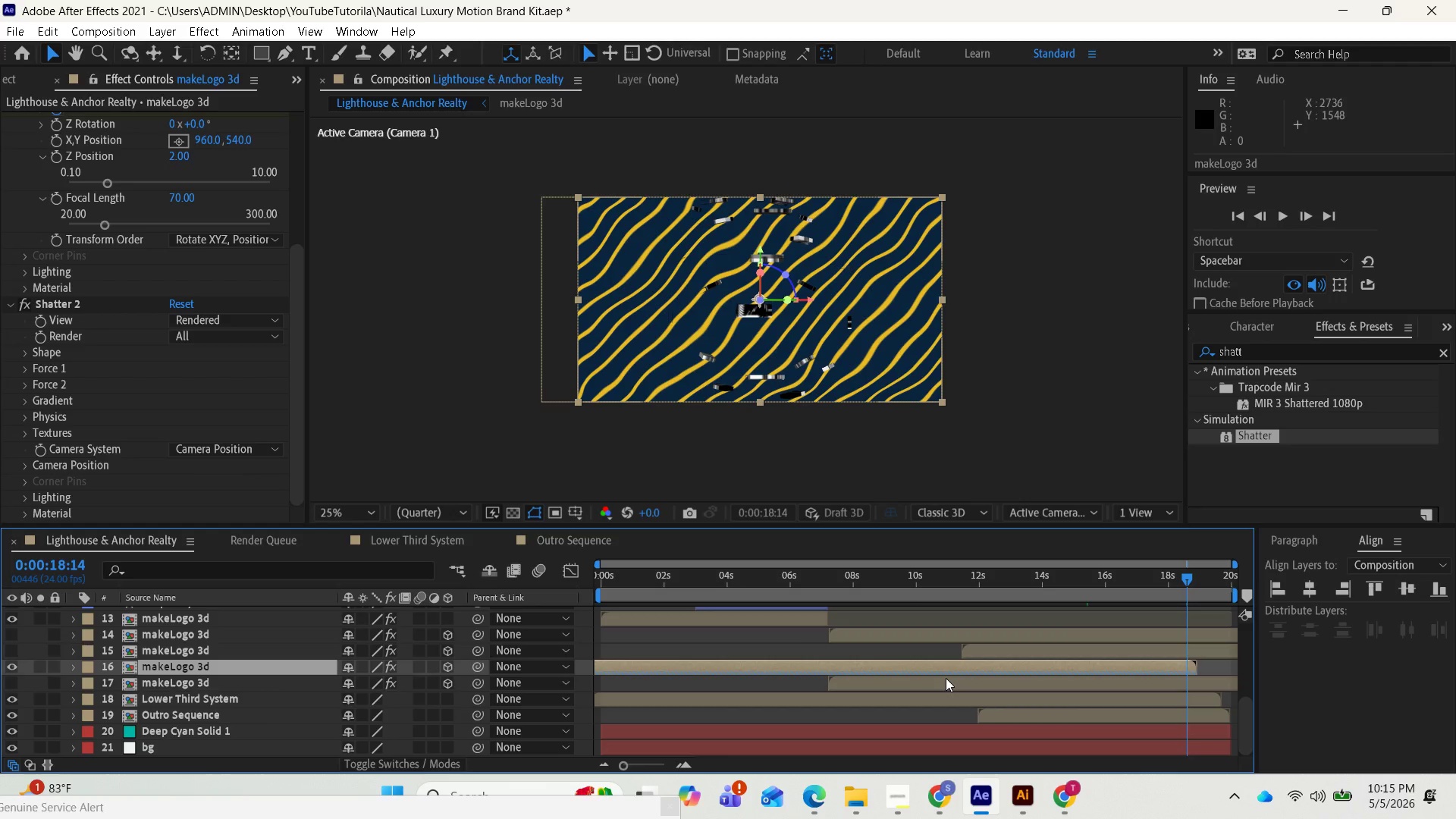 
left_click_drag(start_coordinate=[1182, 575], to_coordinate=[1193, 577])
 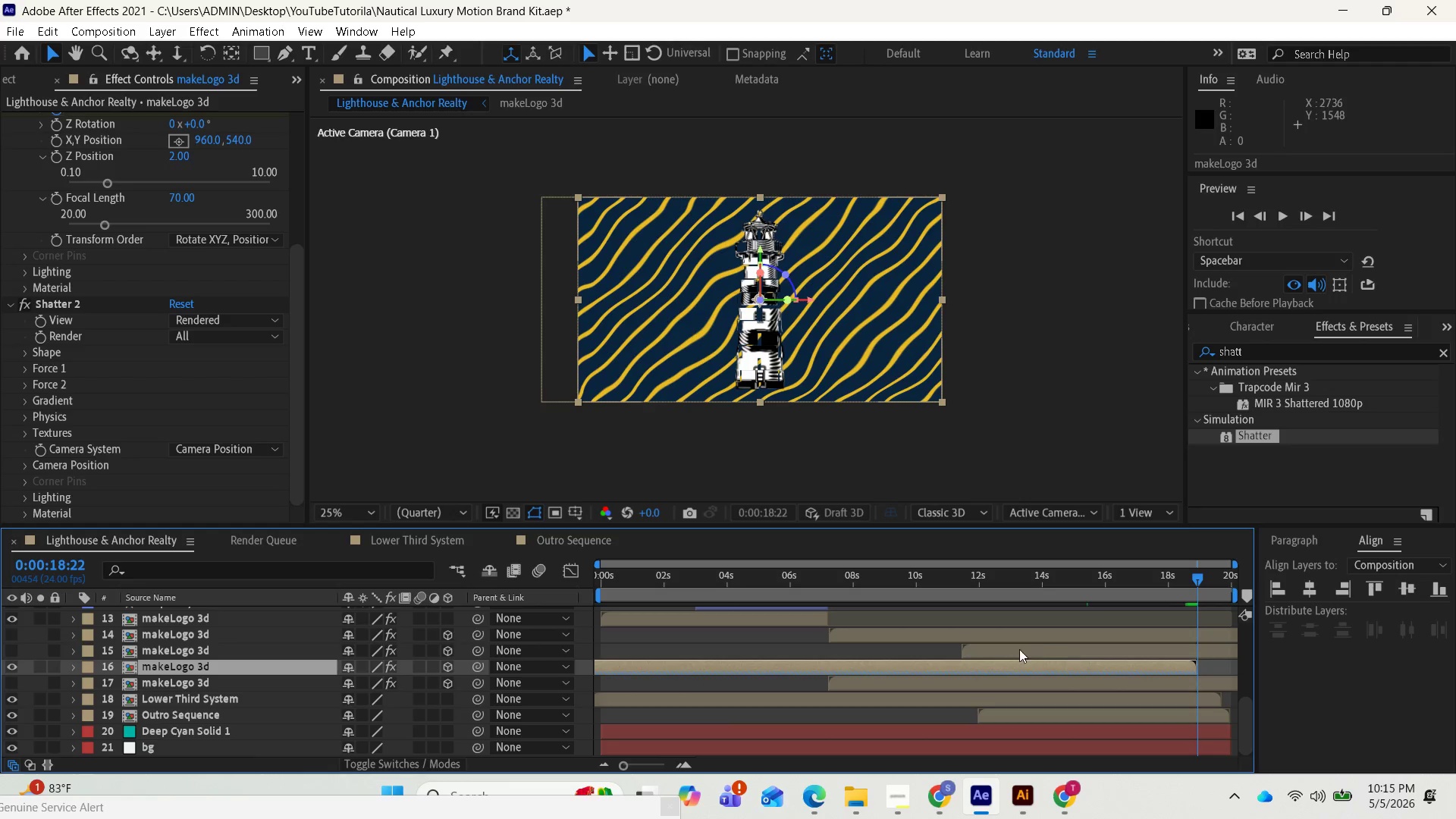 
wait(6.09)
 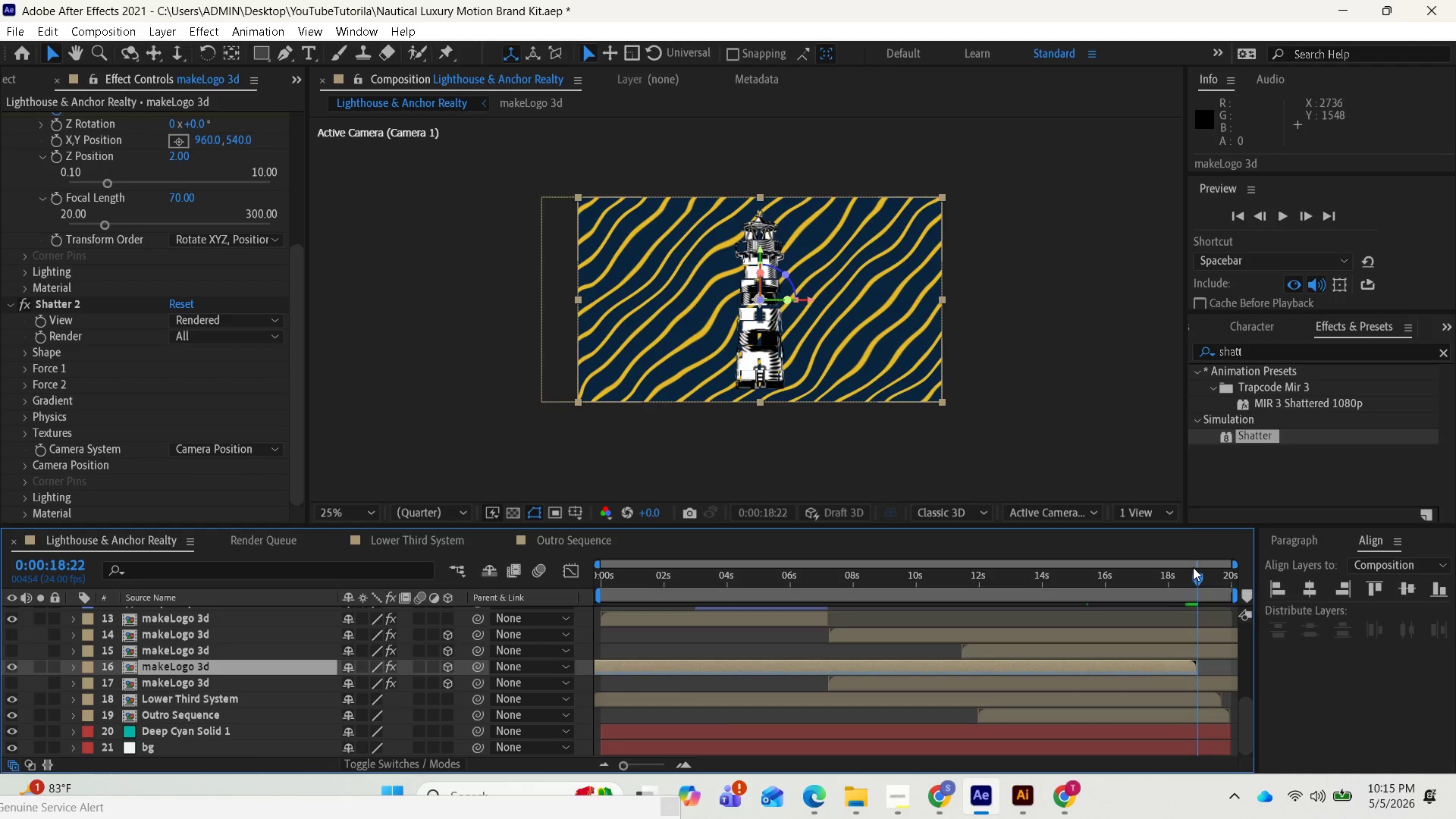 
key(Control+Z)
 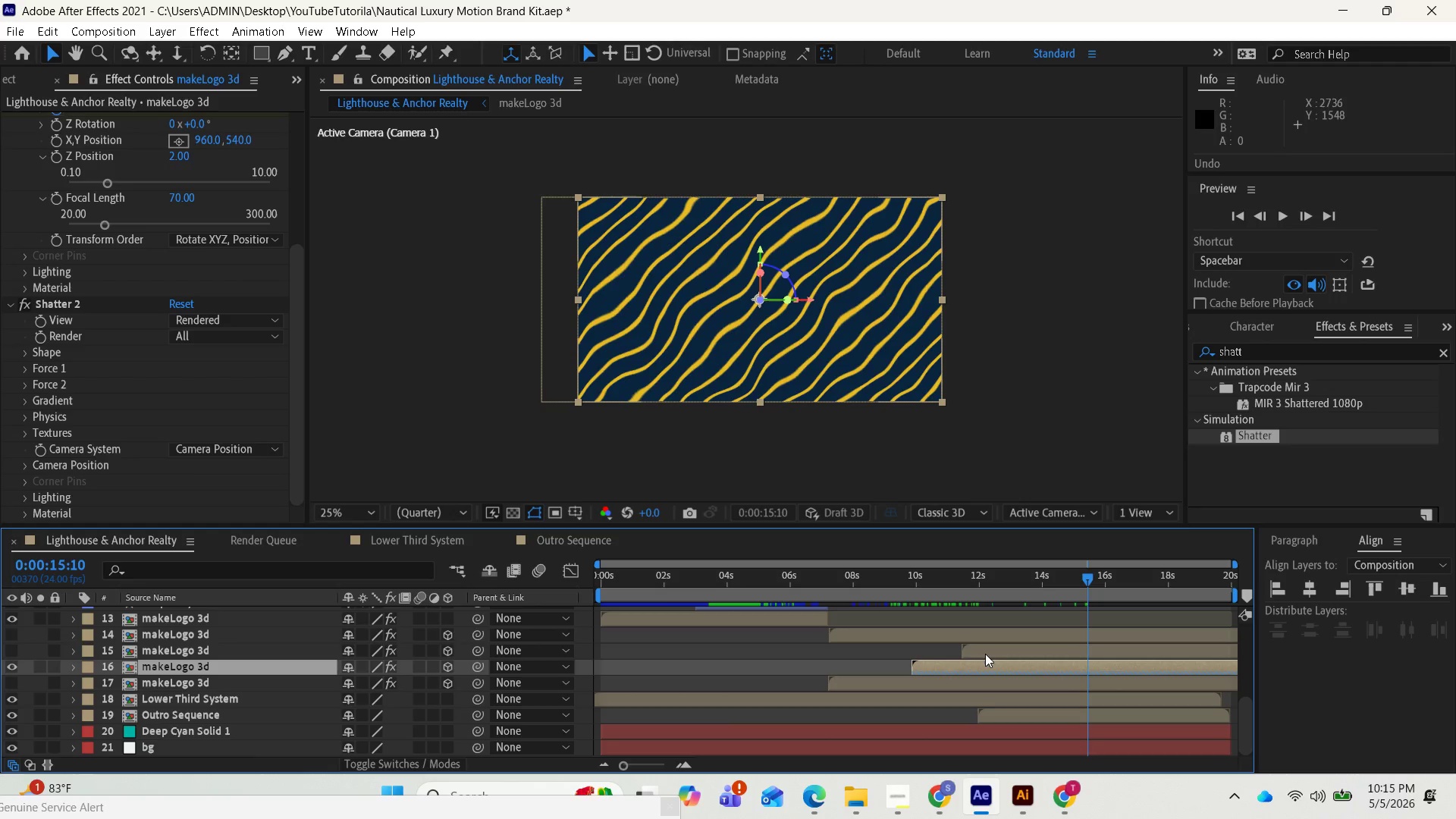 
key(Control+Z)
 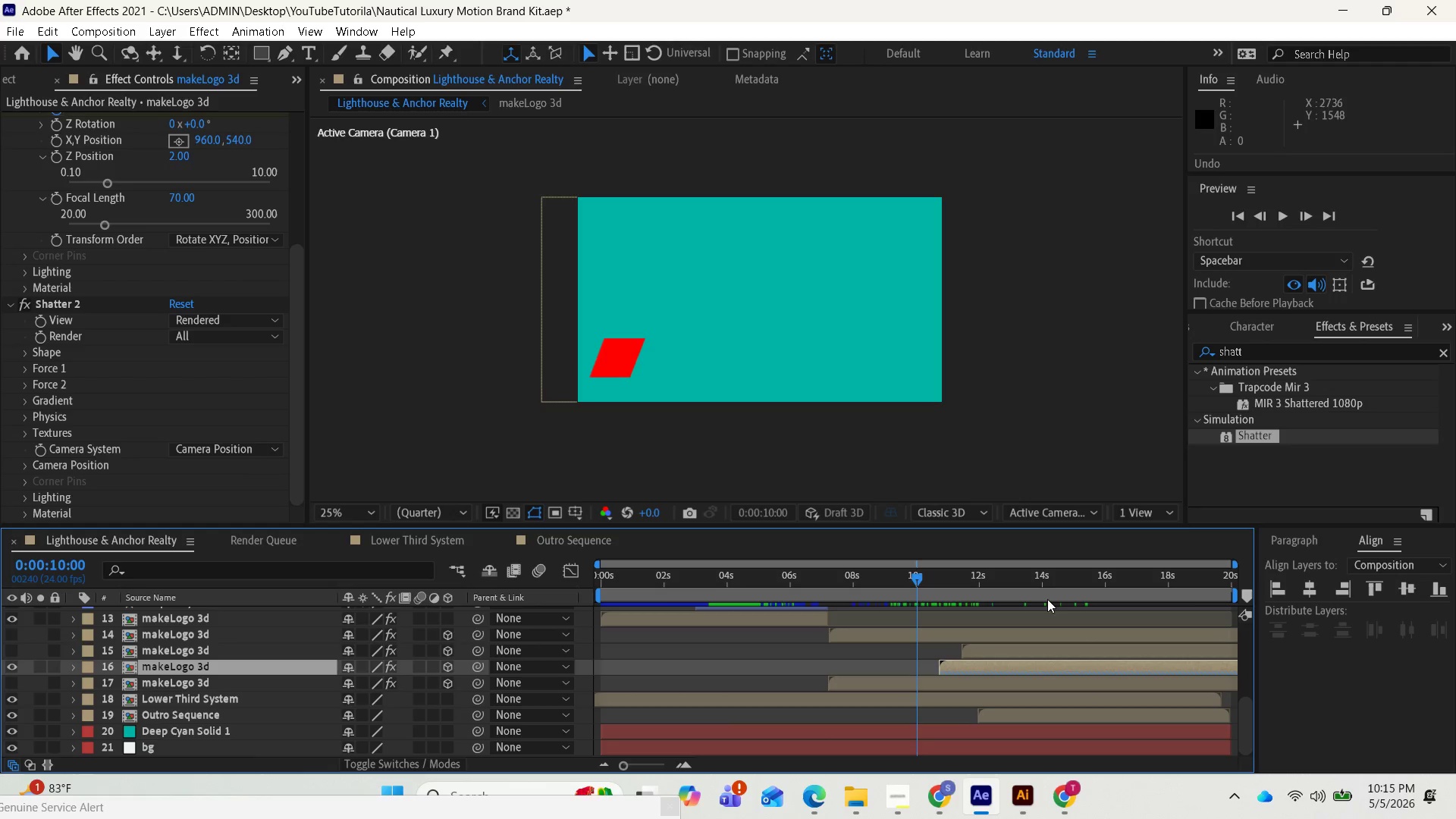 
mouse_move([1020, 588])
 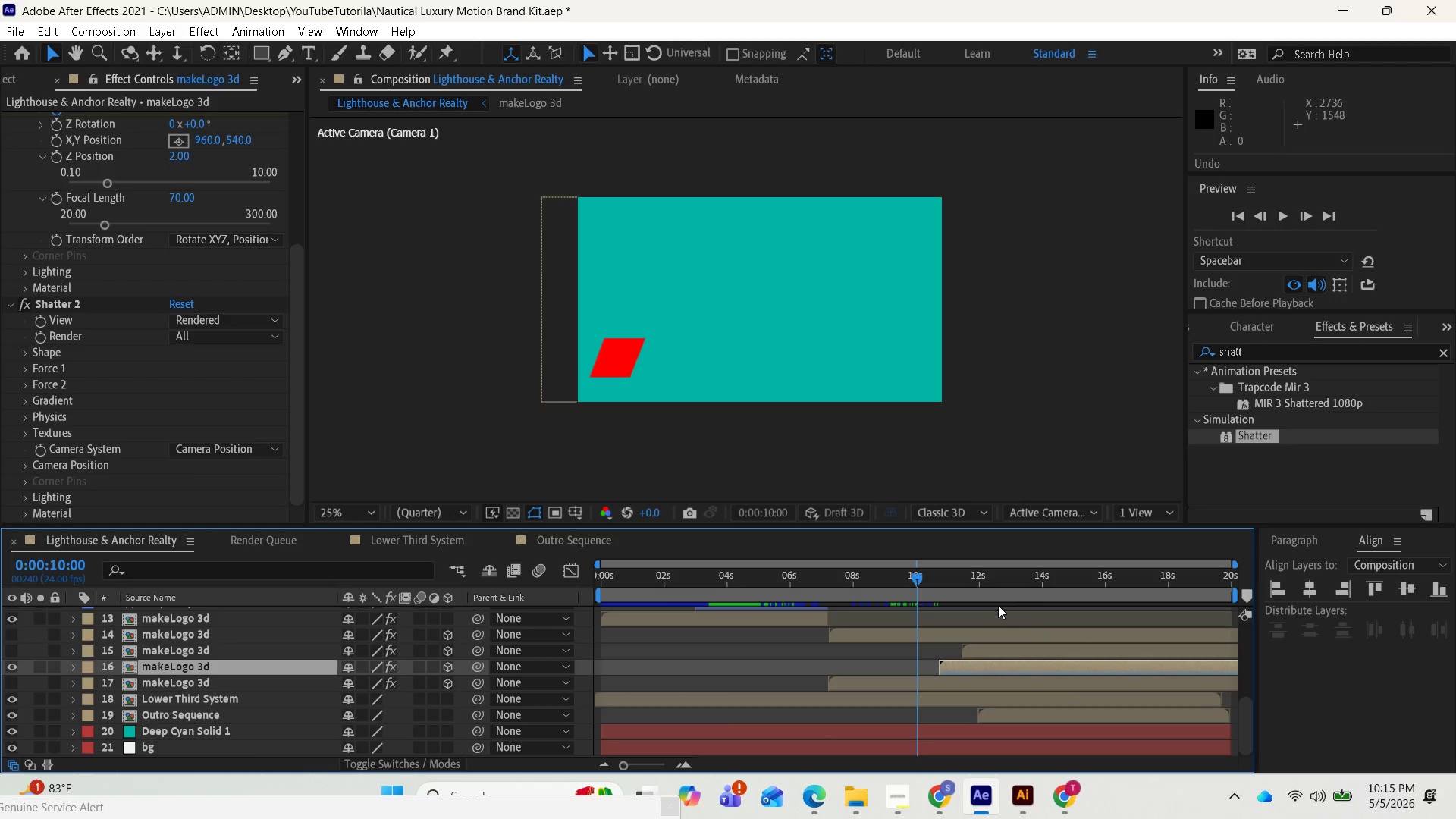 
wait(5.36)
 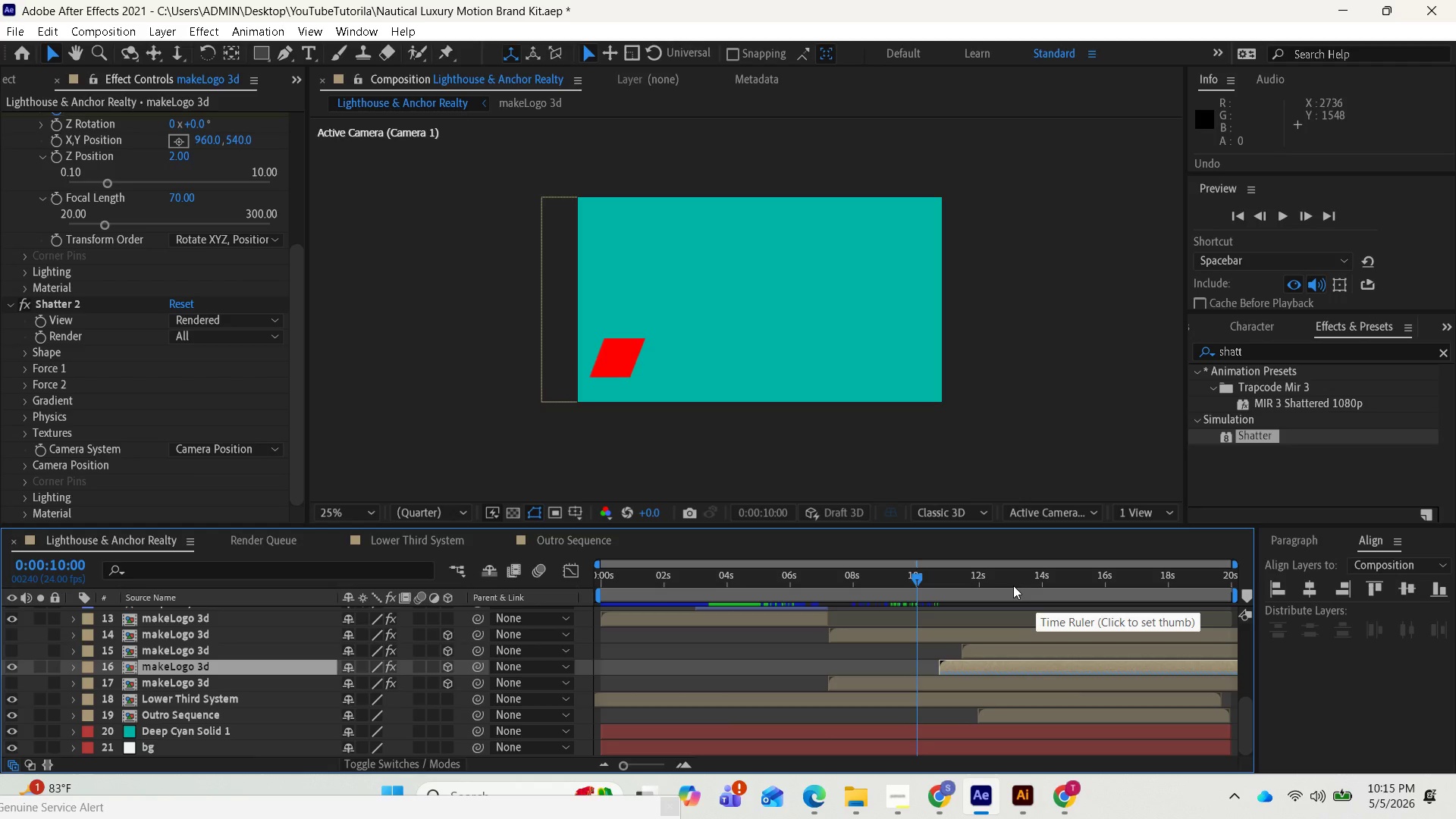 
left_click_drag(start_coordinate=[913, 586], to_coordinate=[943, 592])
 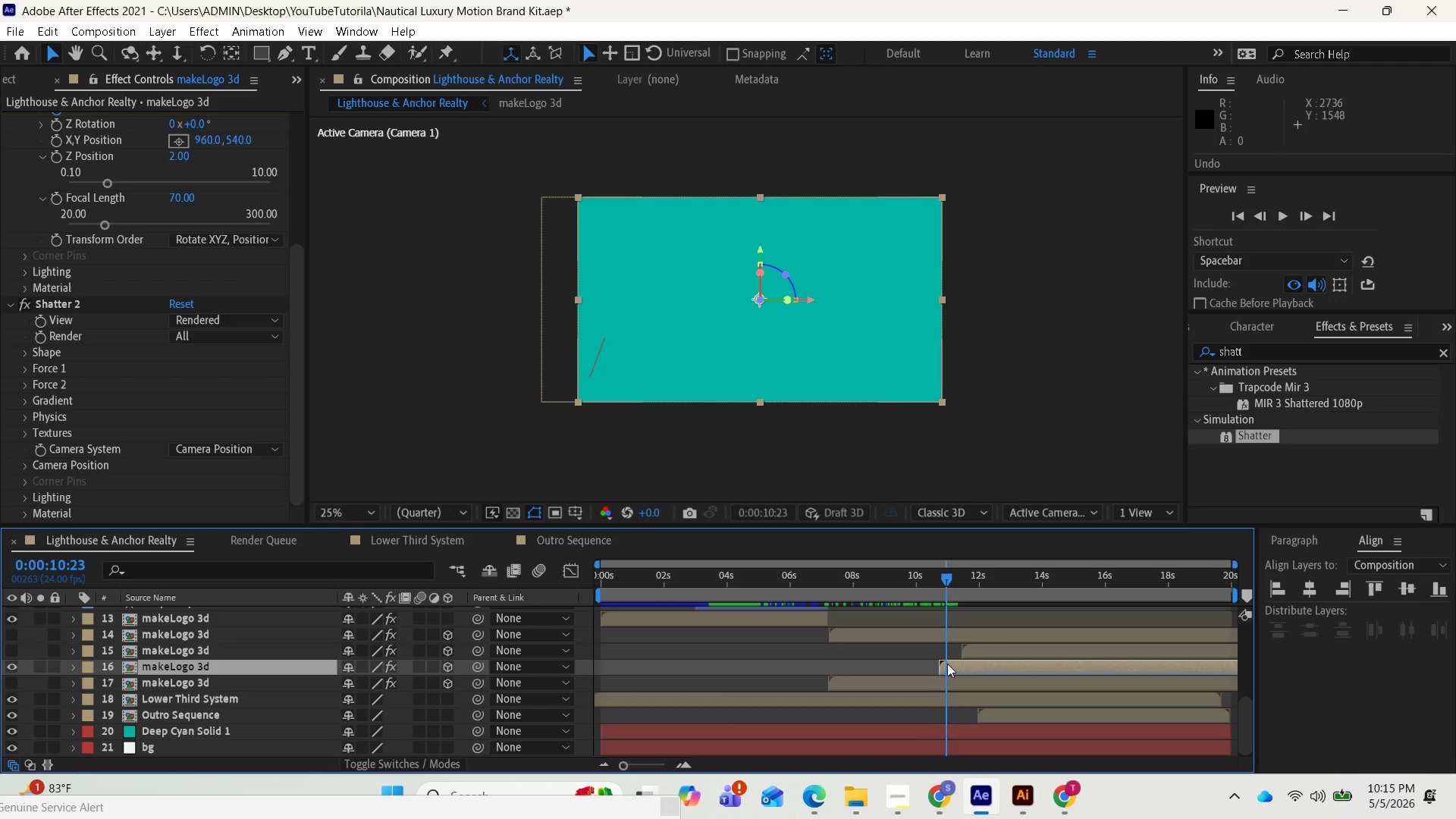 
key(Control+Z)
 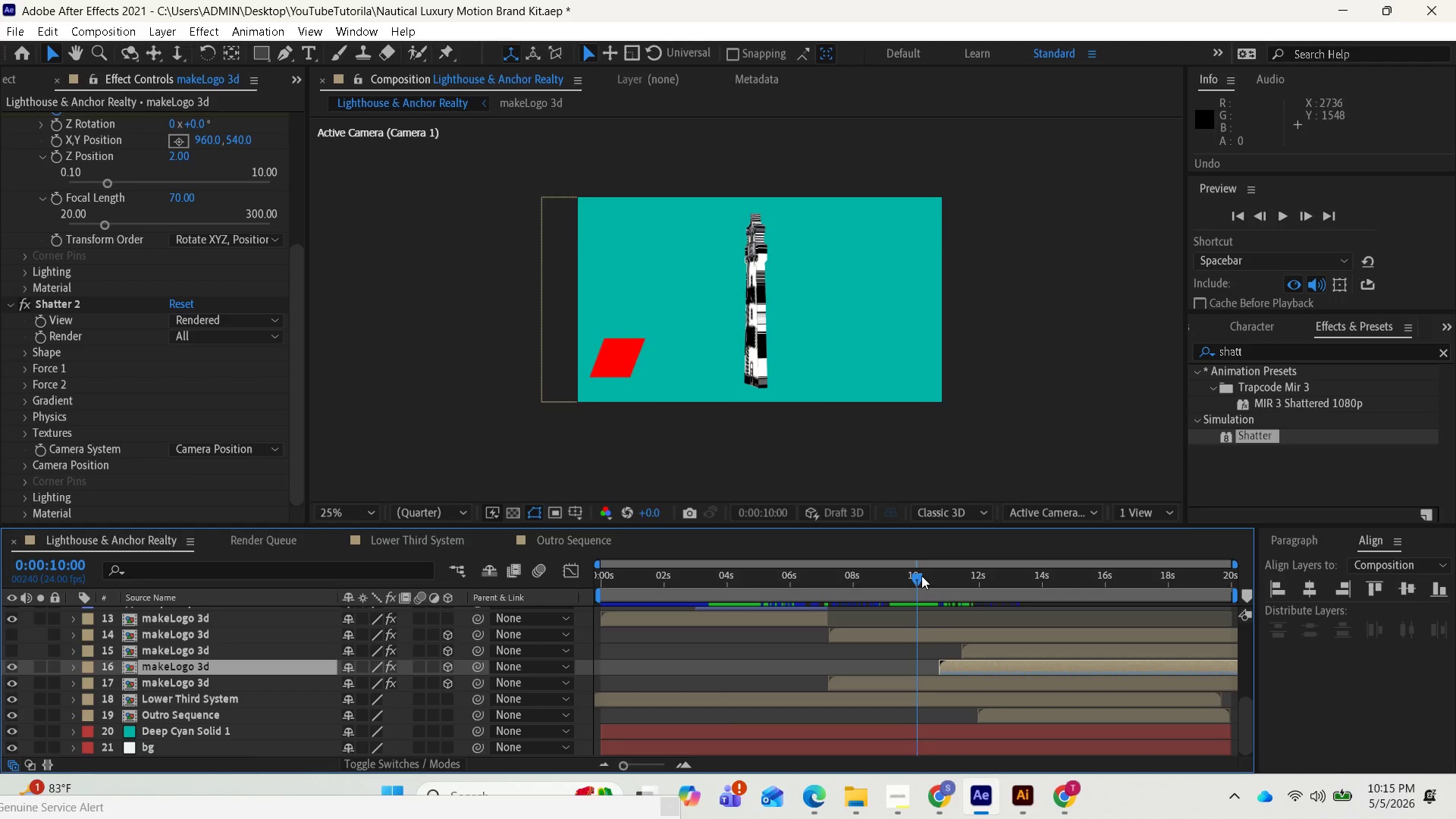 
key(Control+Z)
 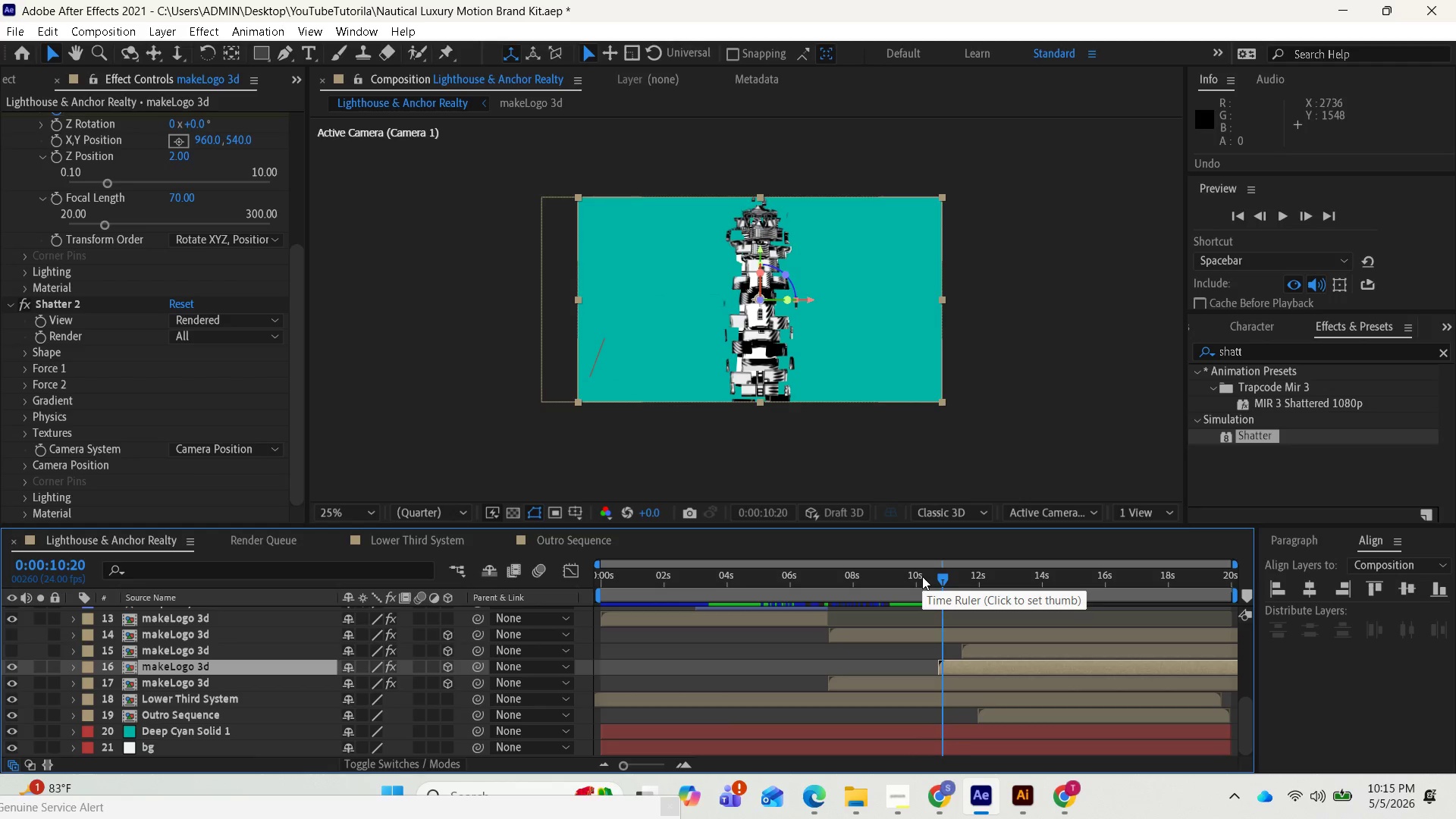 
left_click_drag(start_coordinate=[922, 576], to_coordinate=[938, 564])
 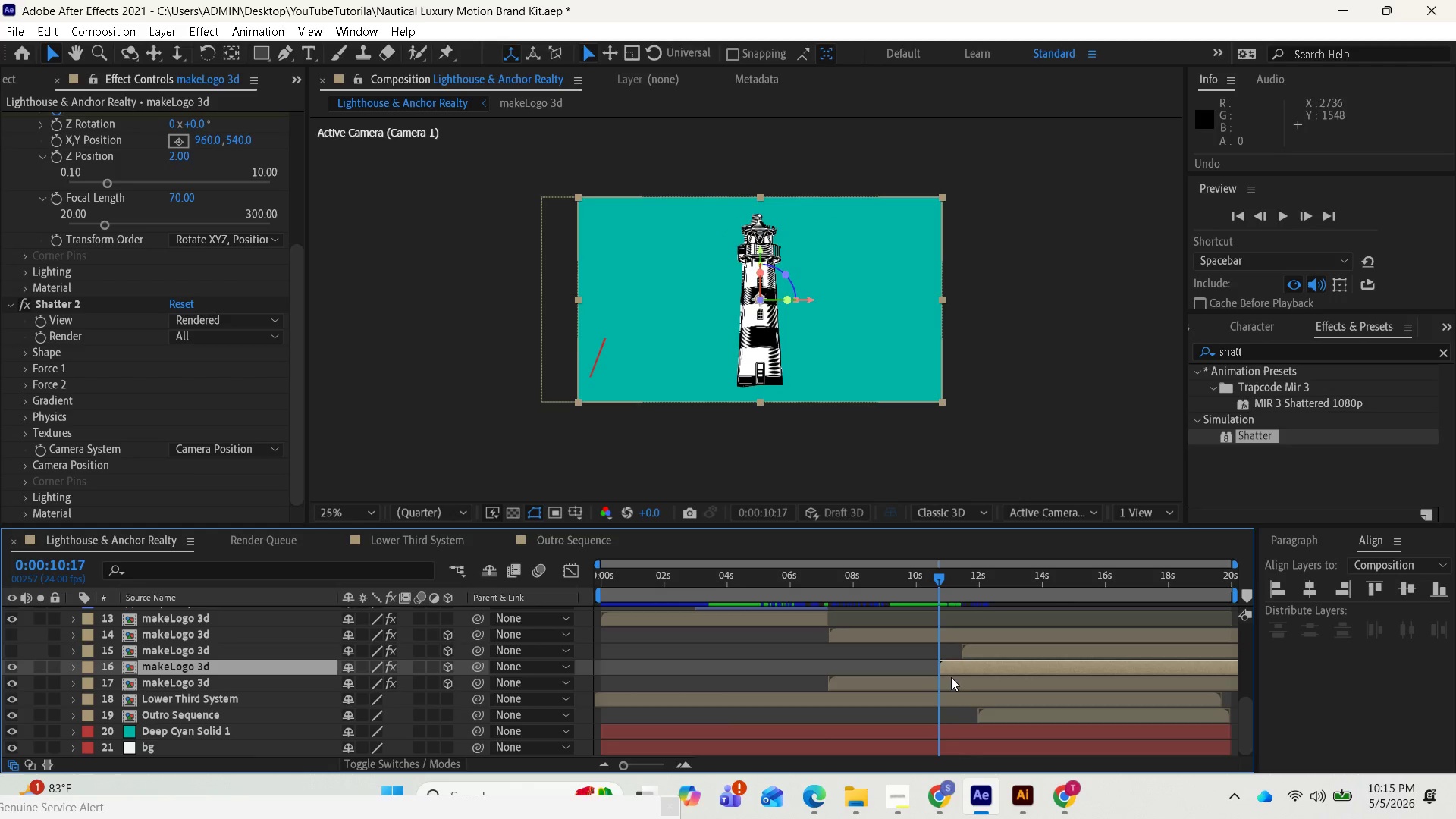 
left_click([950, 683])
 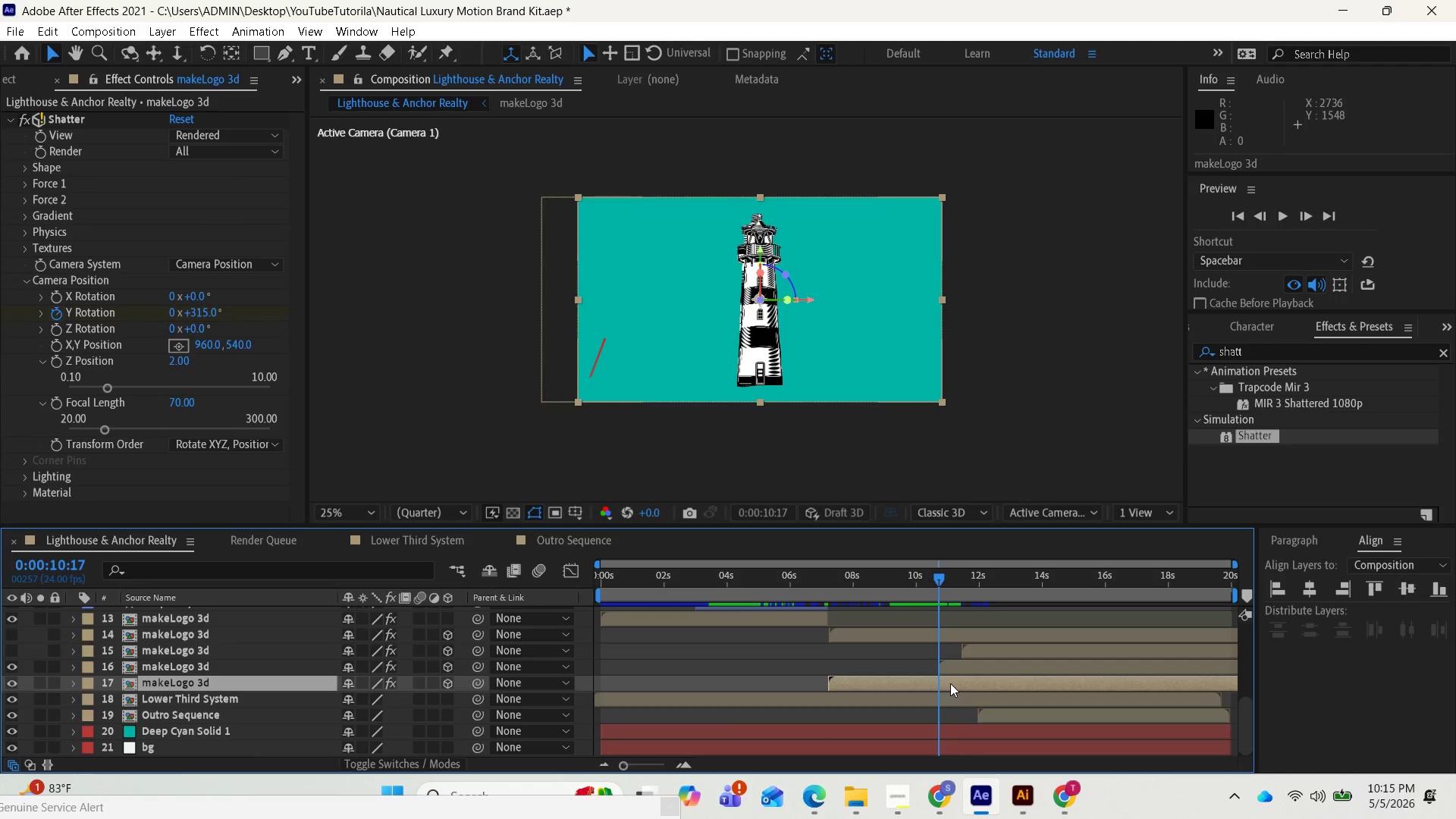 
key(BracketRight)
 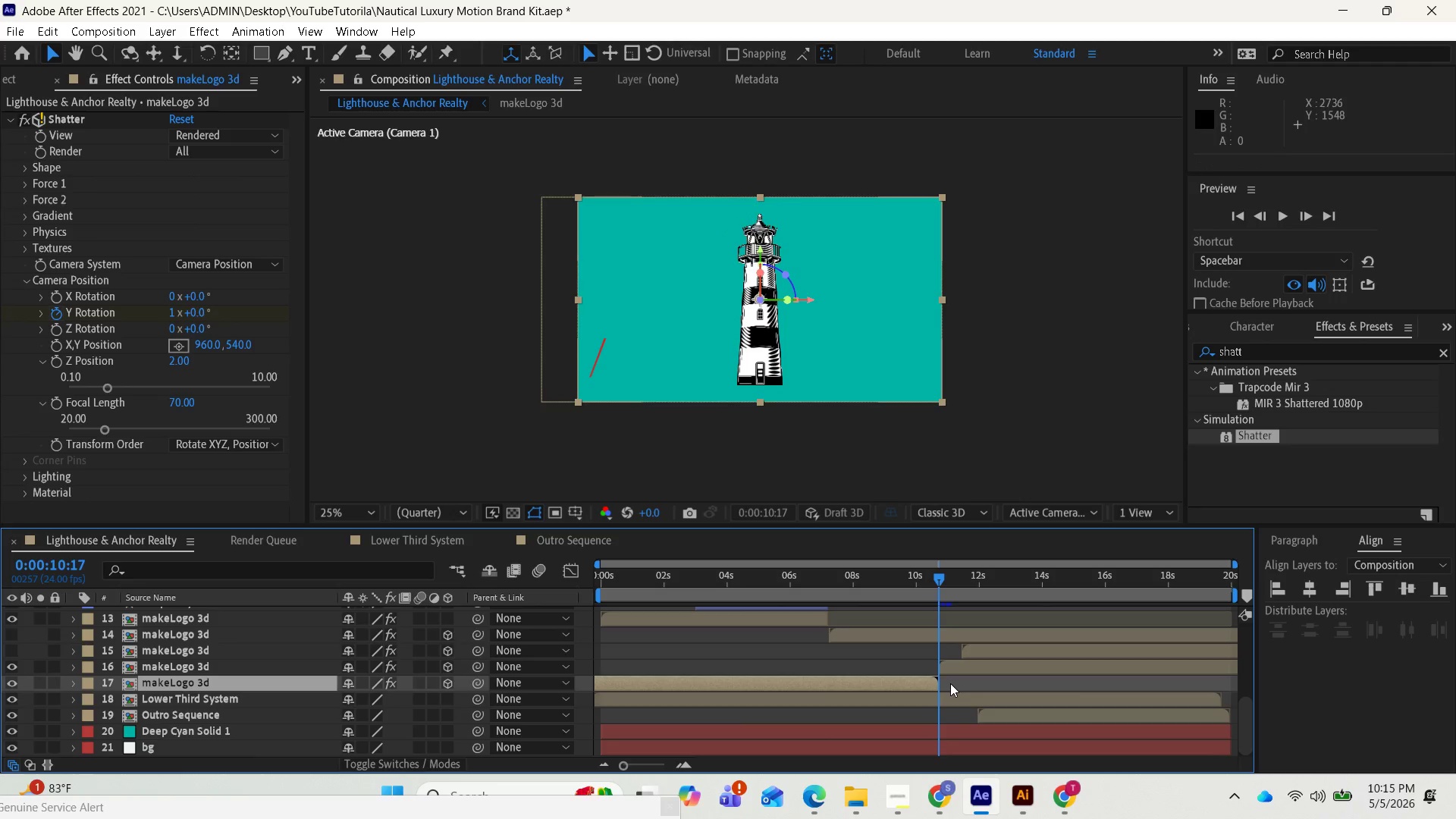 
key(Control+Z)
 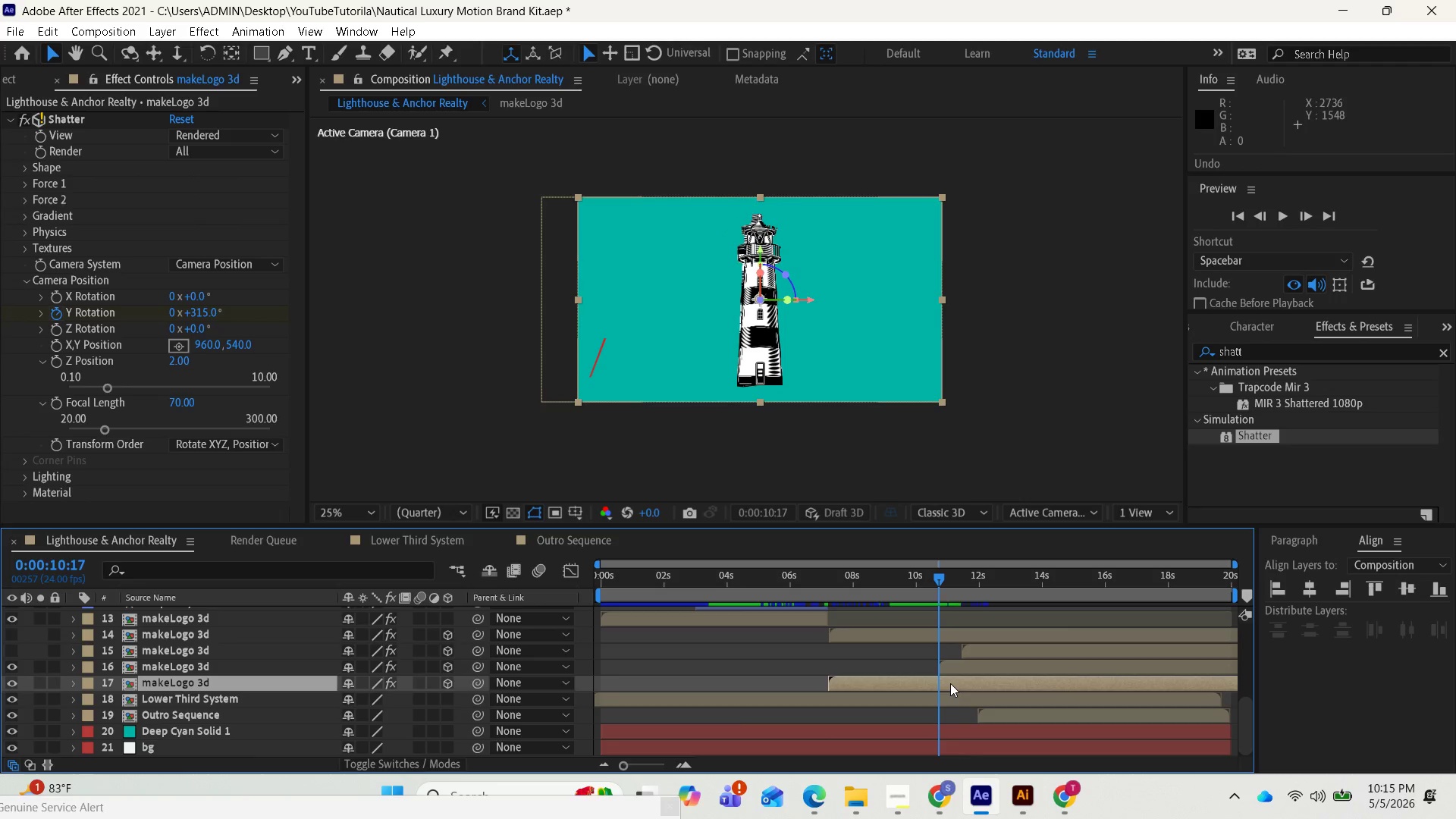 
key(Alt+BracketRight)
 